 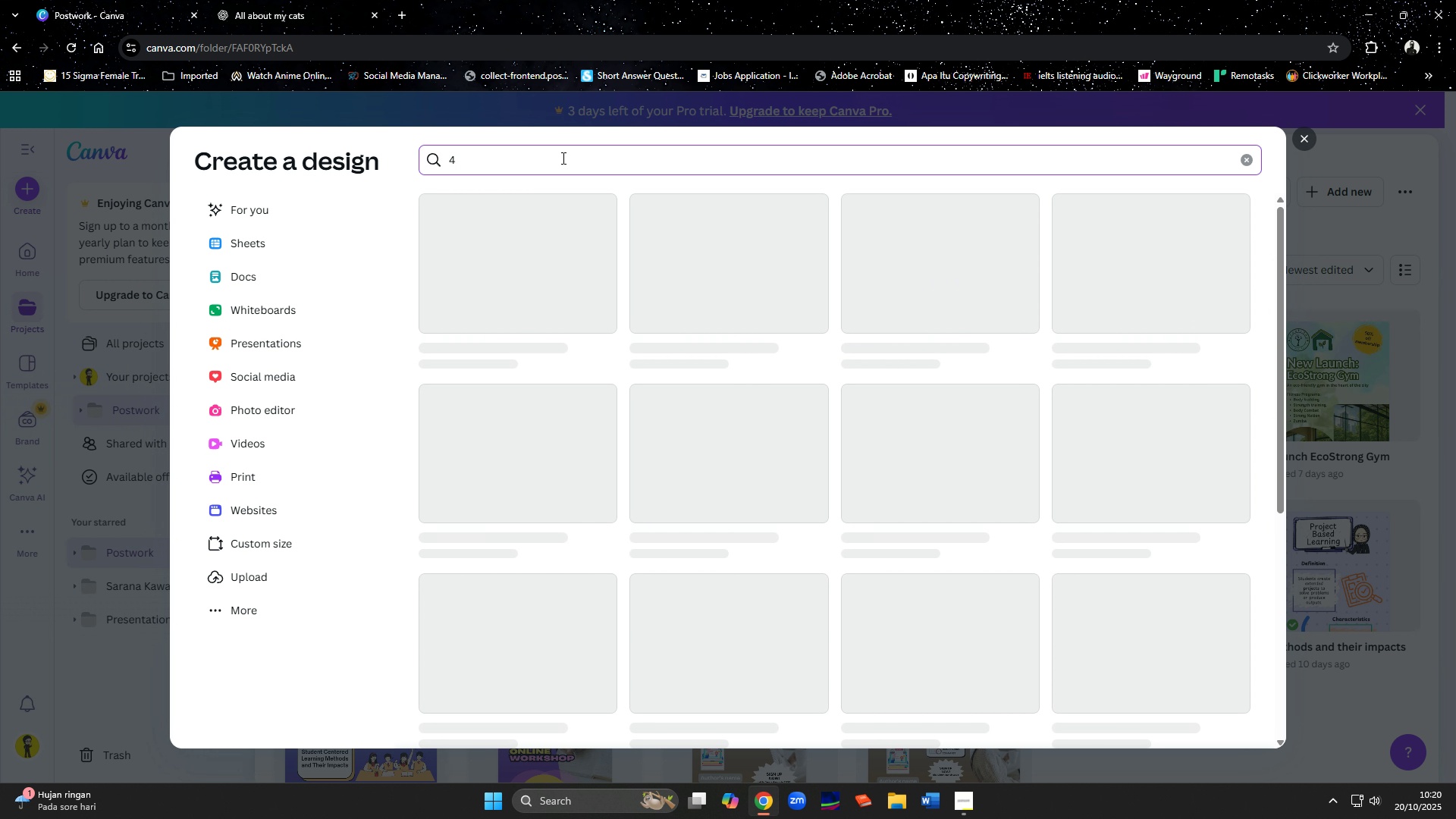 
left_click([752, 249])
 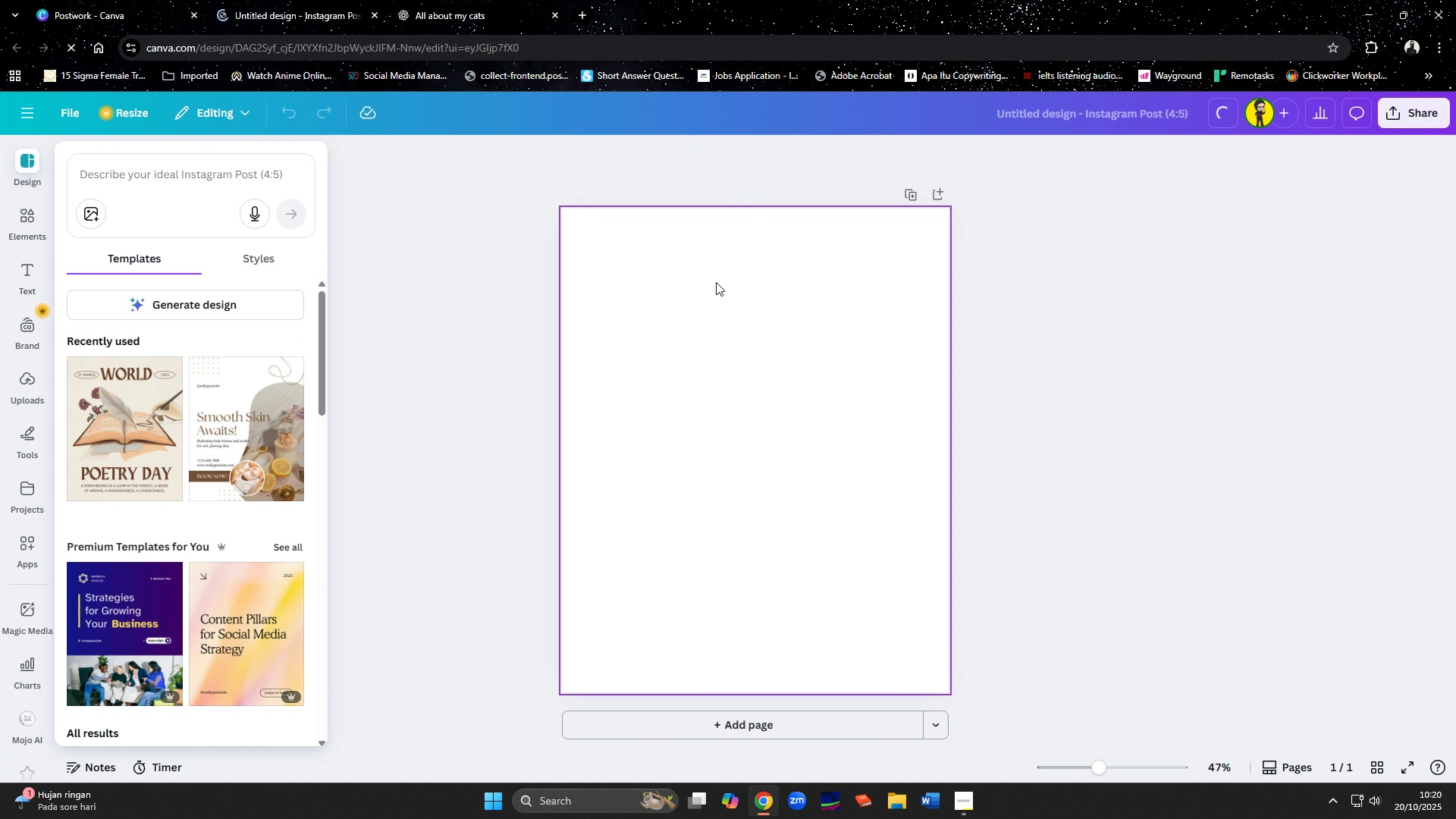 
wait(11.17)
 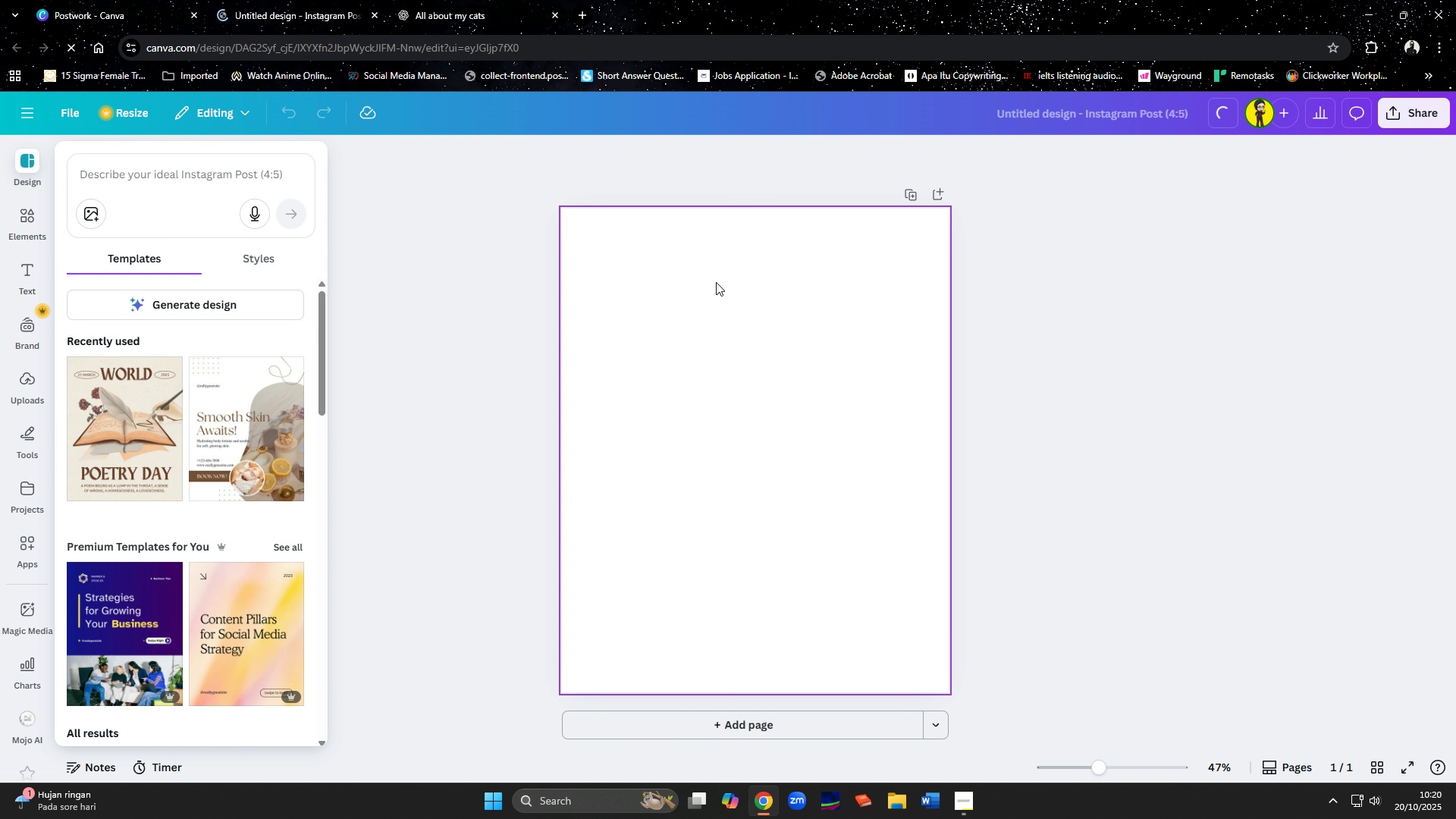 
left_click([716, 303])
 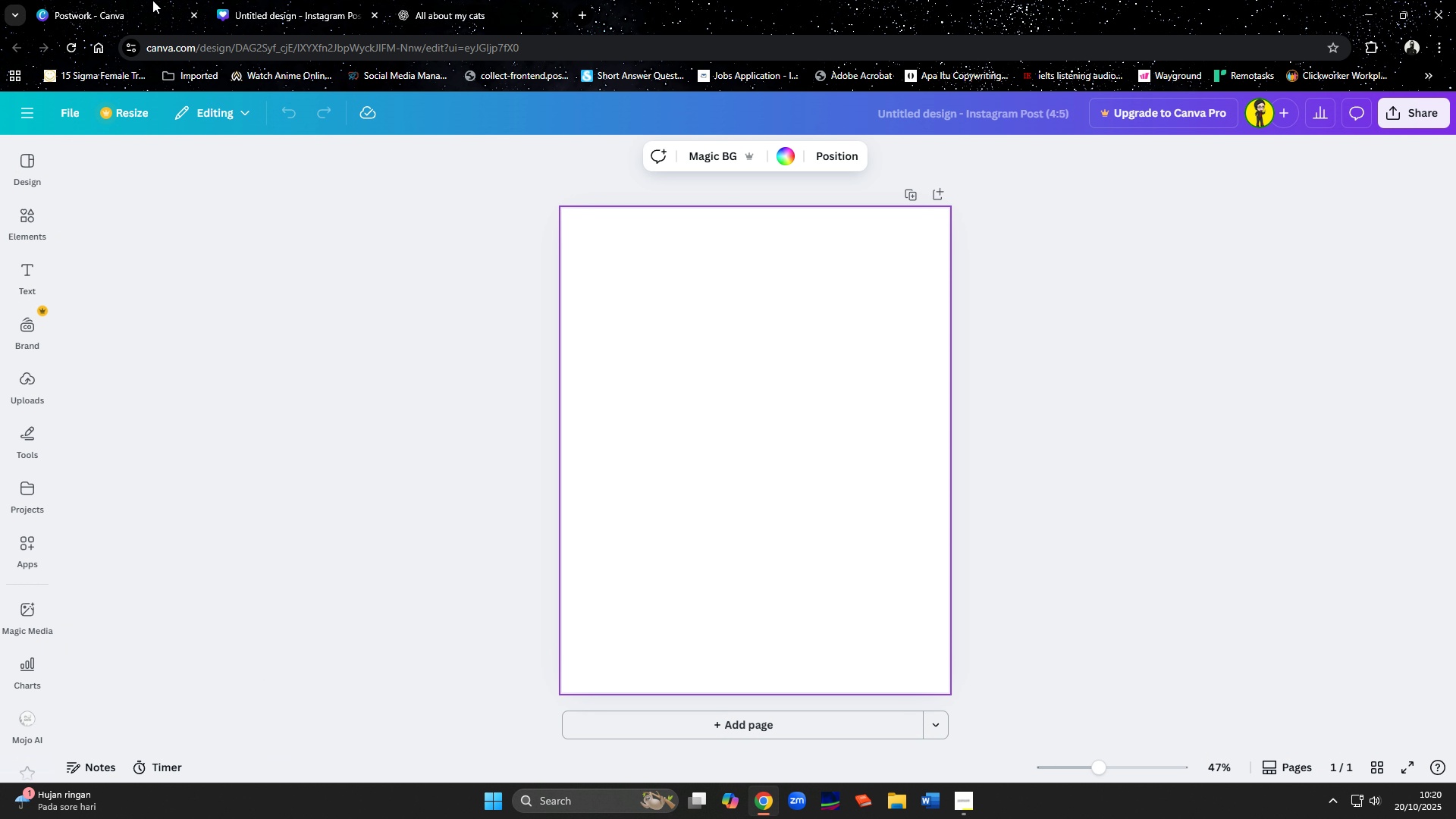 
left_click([135, 2])
 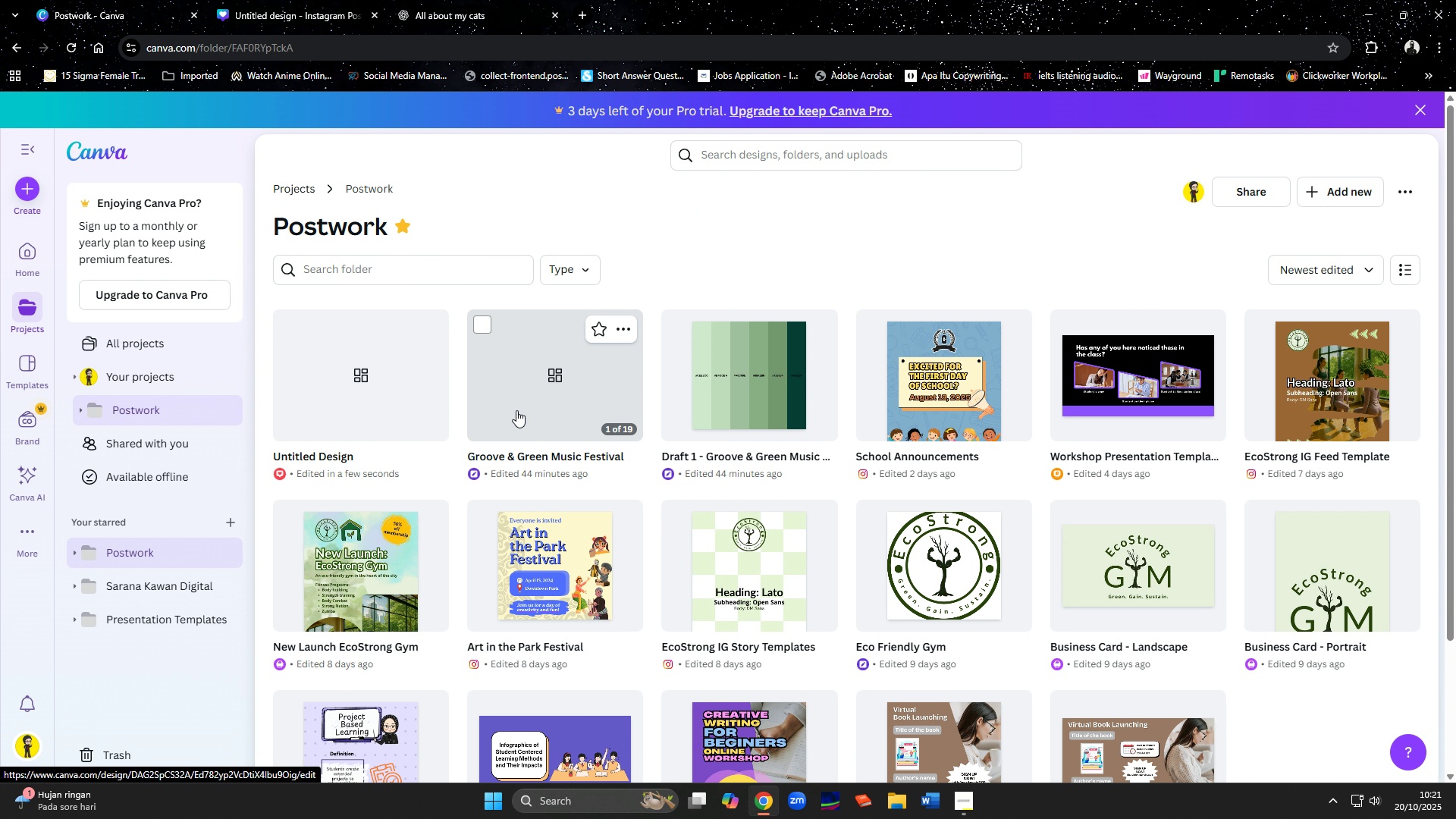 
left_click([516, 410])
 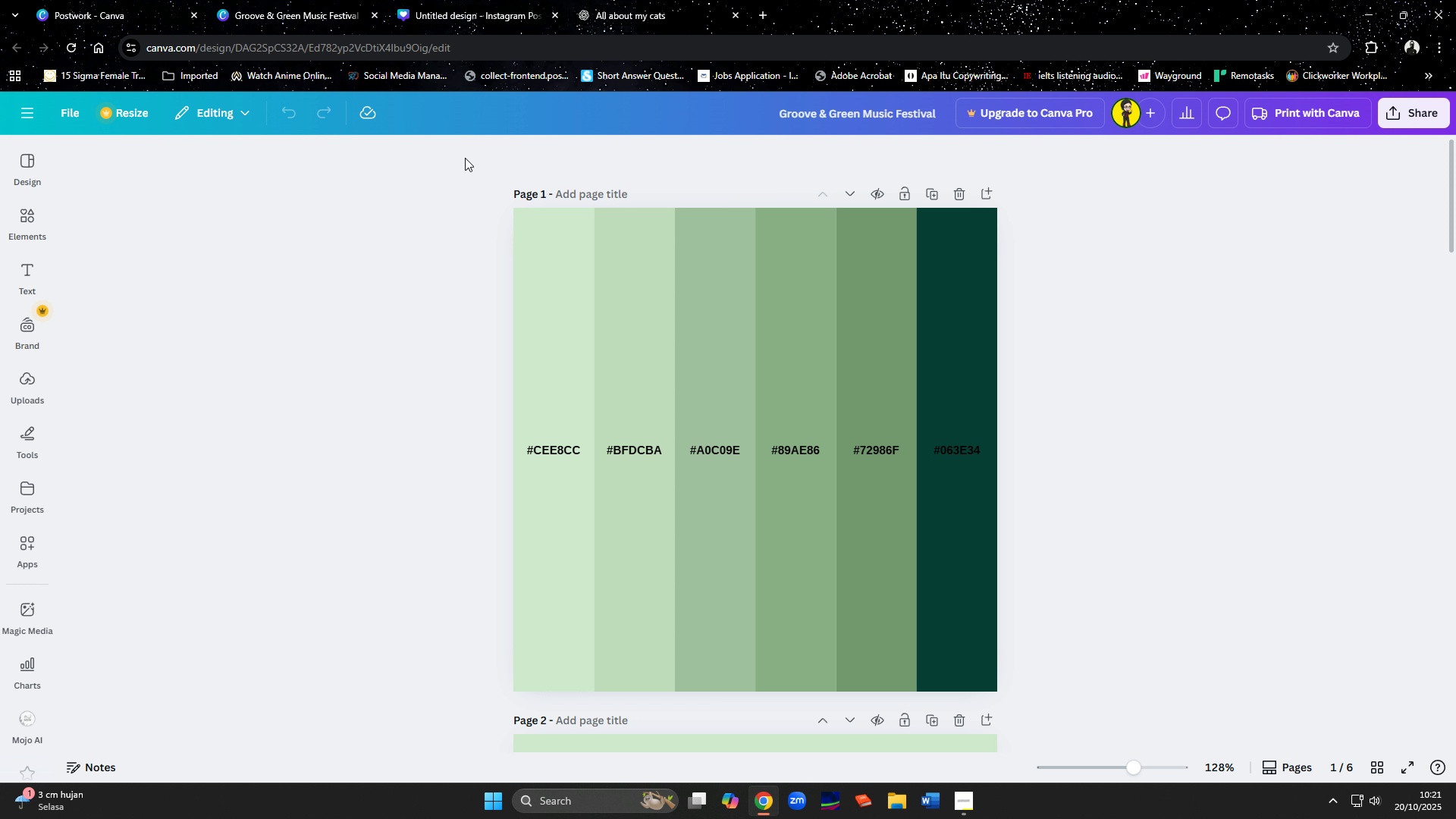 
wait(35.71)
 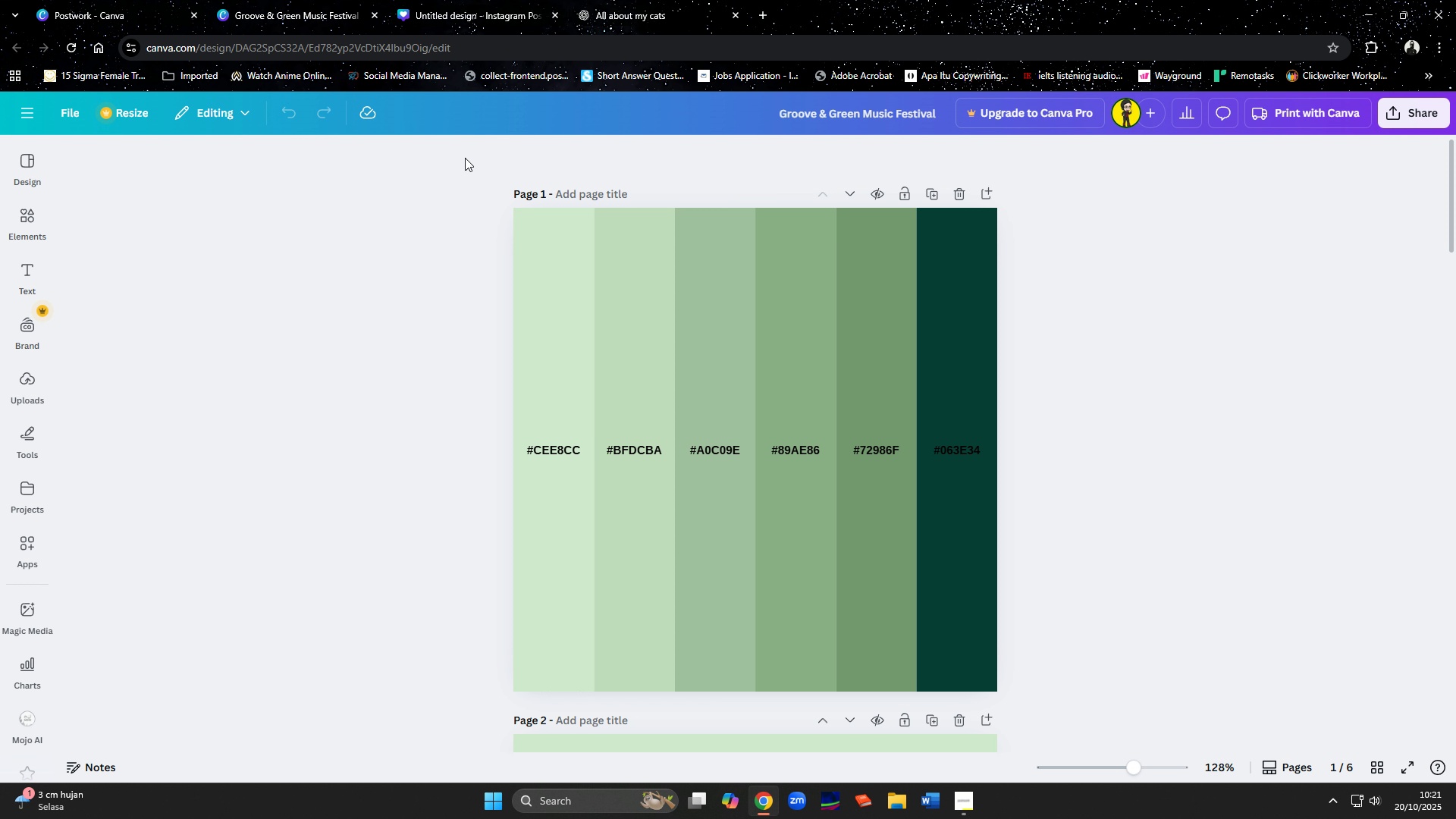 
scroll: coordinate [977, 348], scroll_direction: down, amount: 1.0
 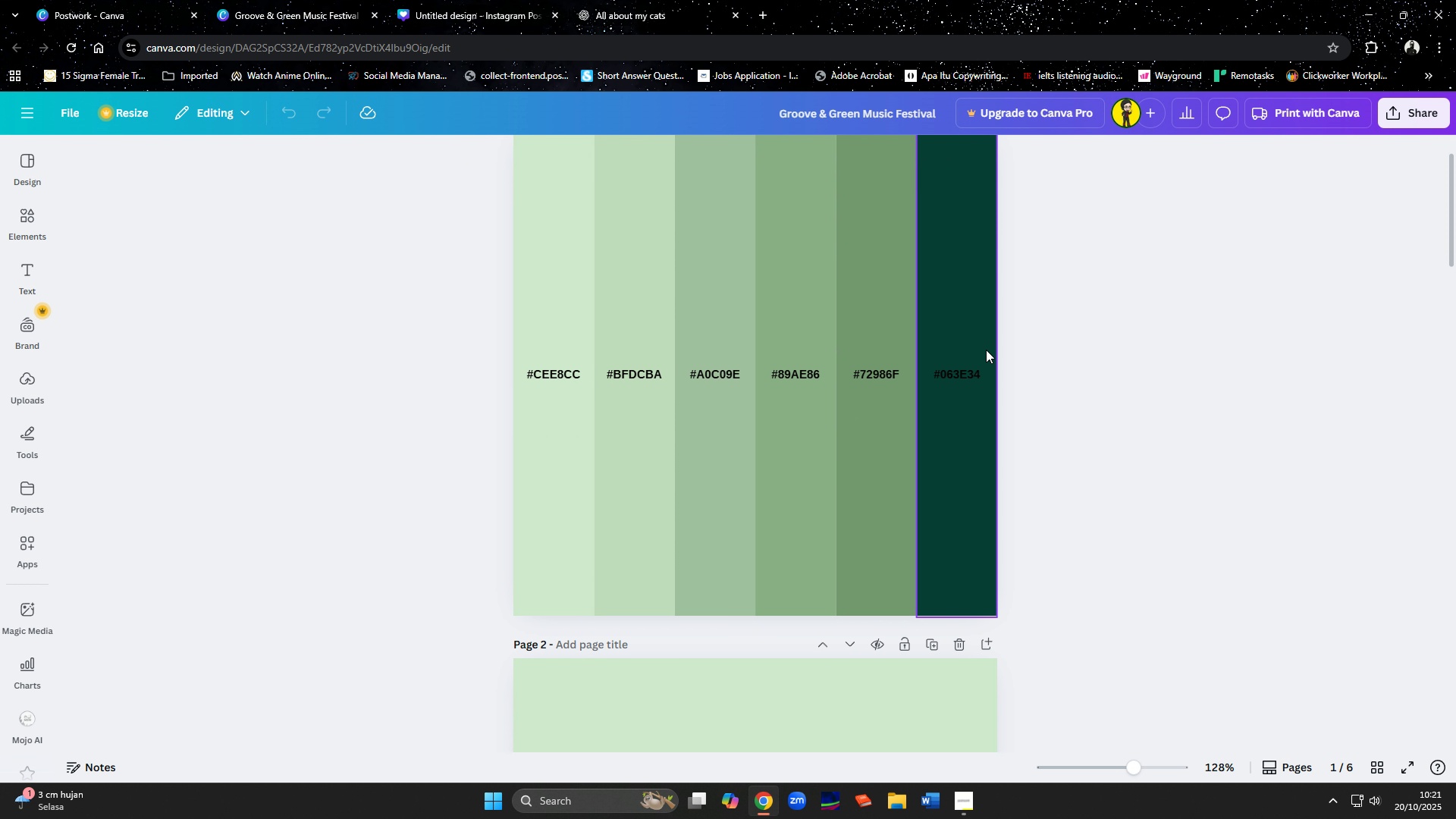 
wait(6.19)
 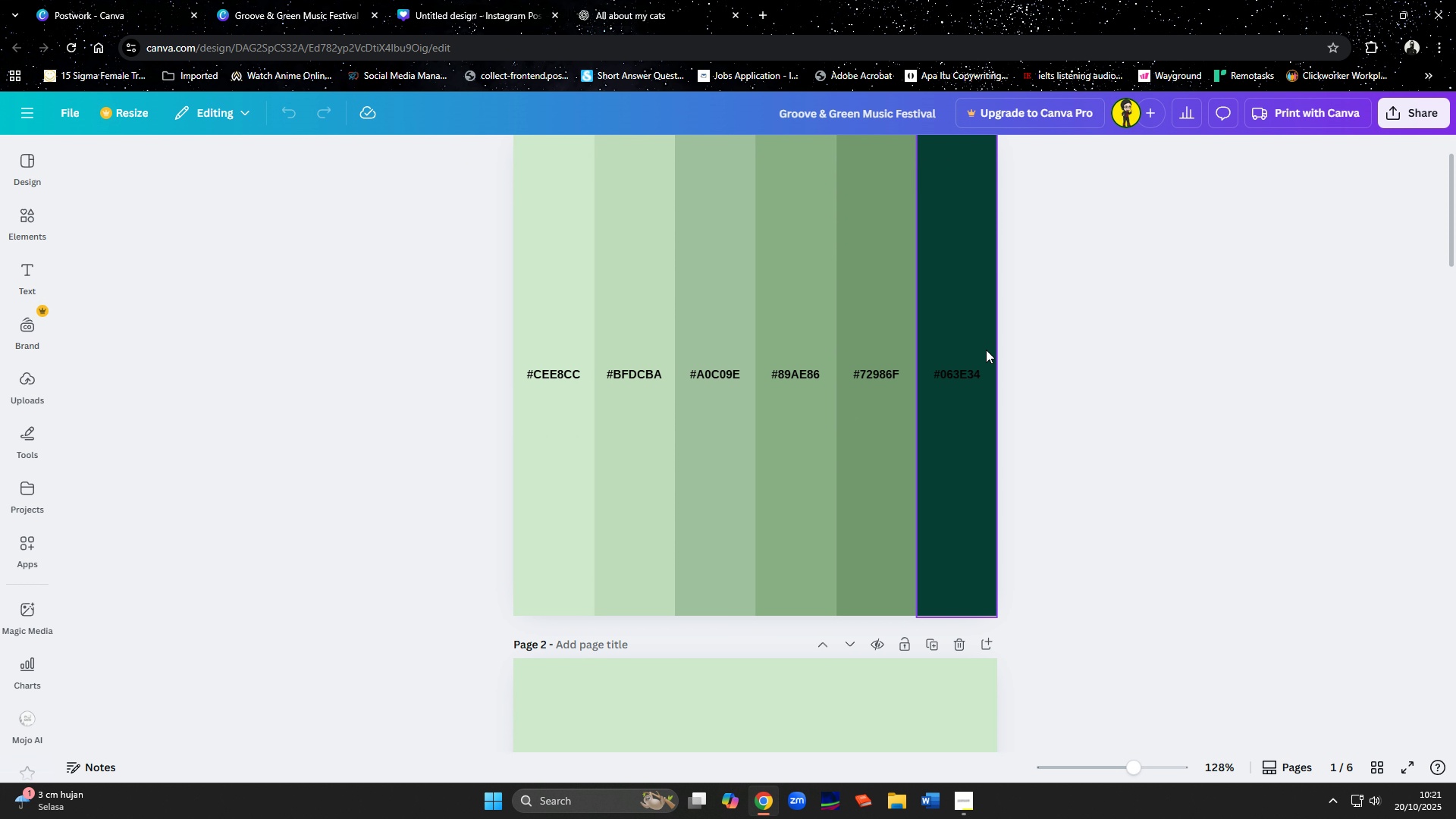 
double_click([965, 374])
 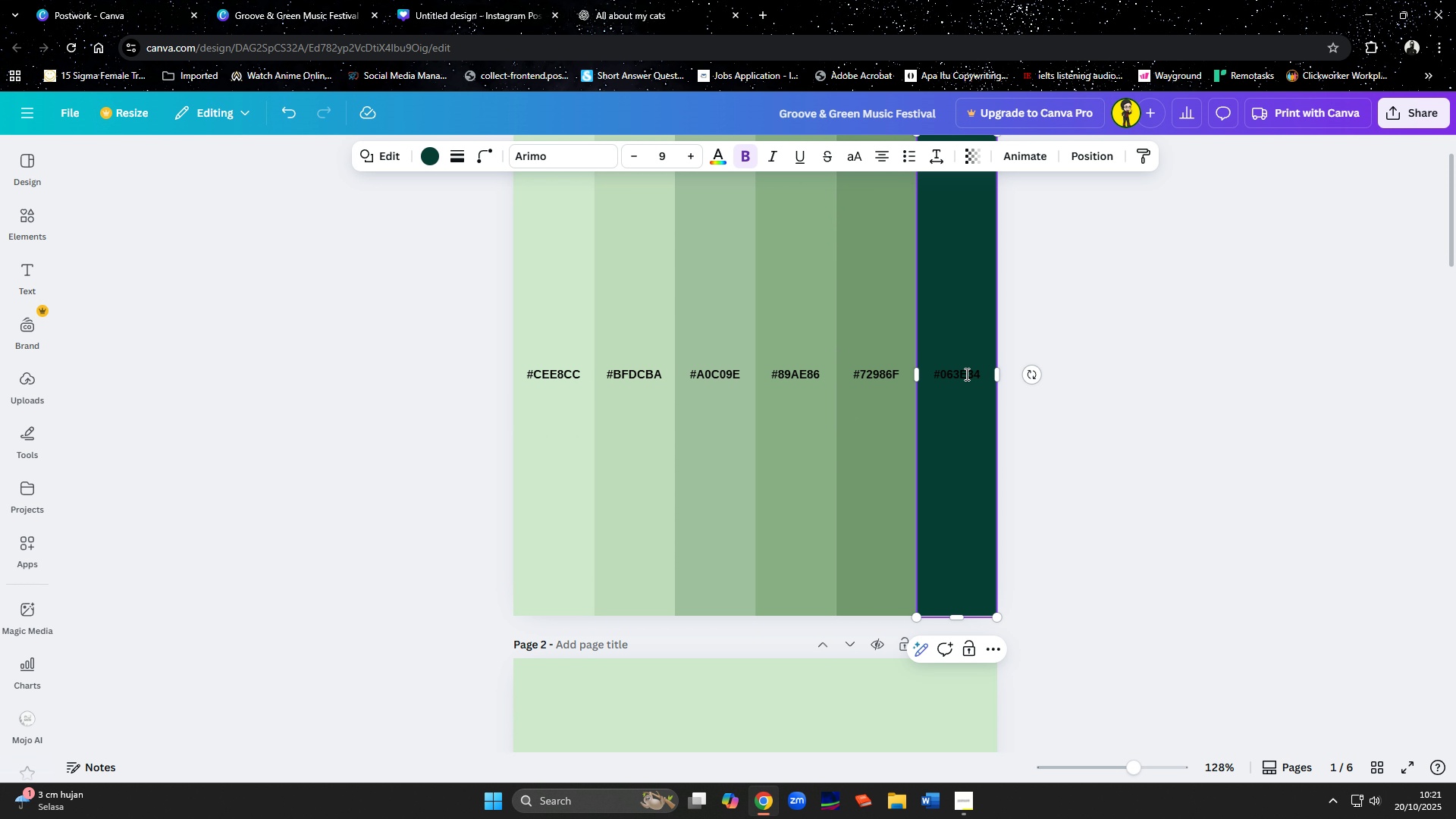 
key(Control+A)
 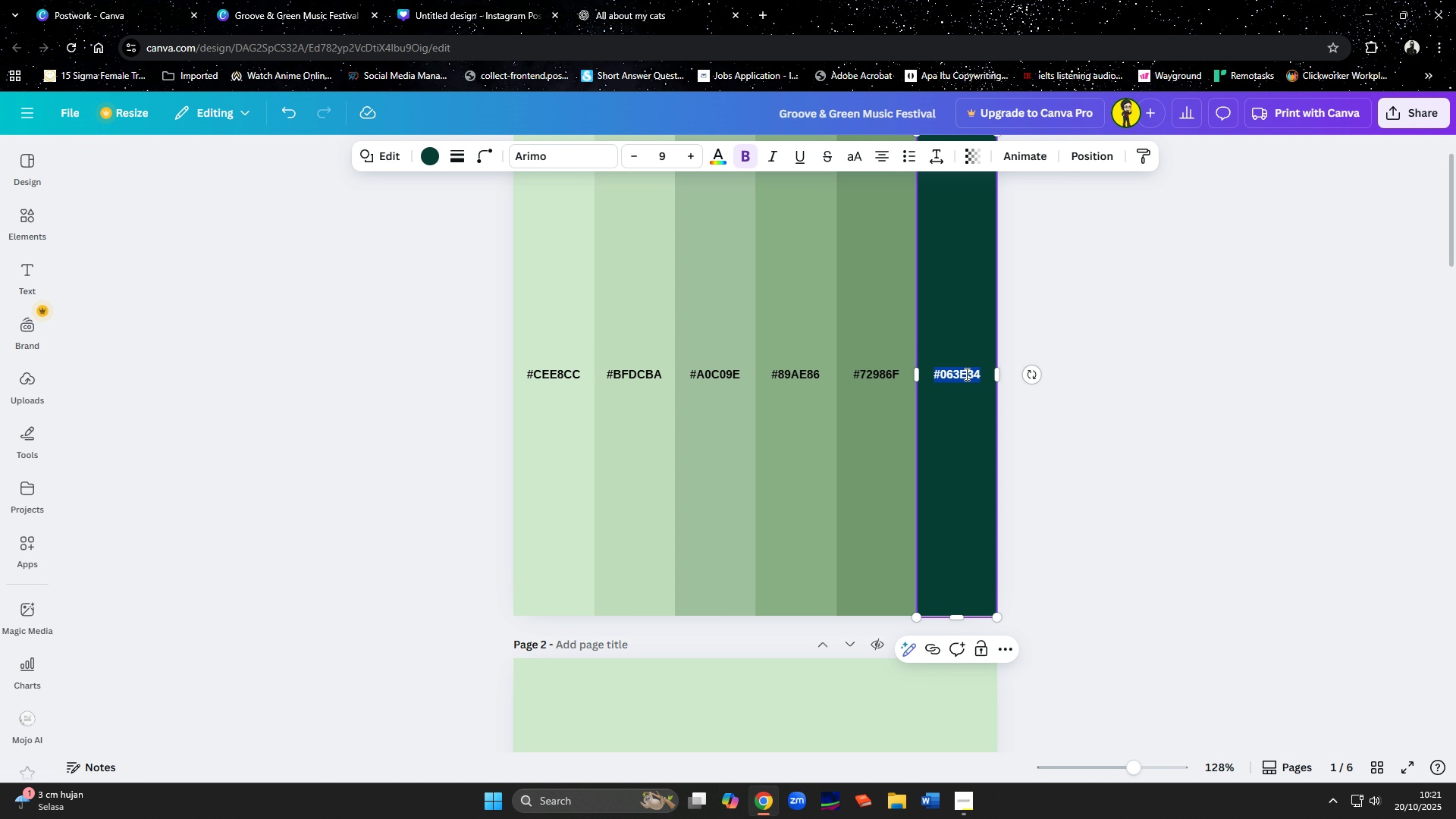 
key(Control+C)
 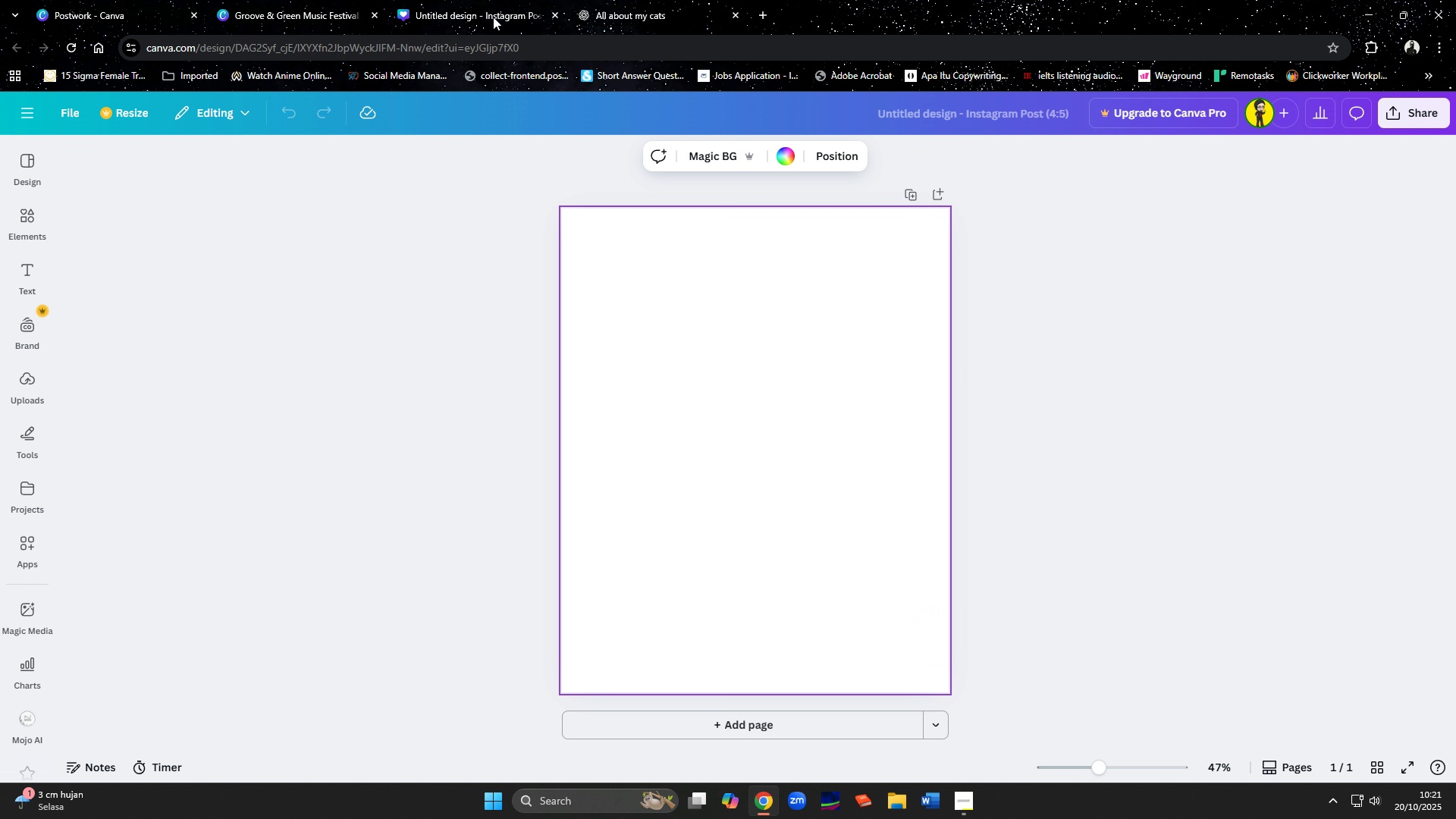 
double_click([681, 400])
 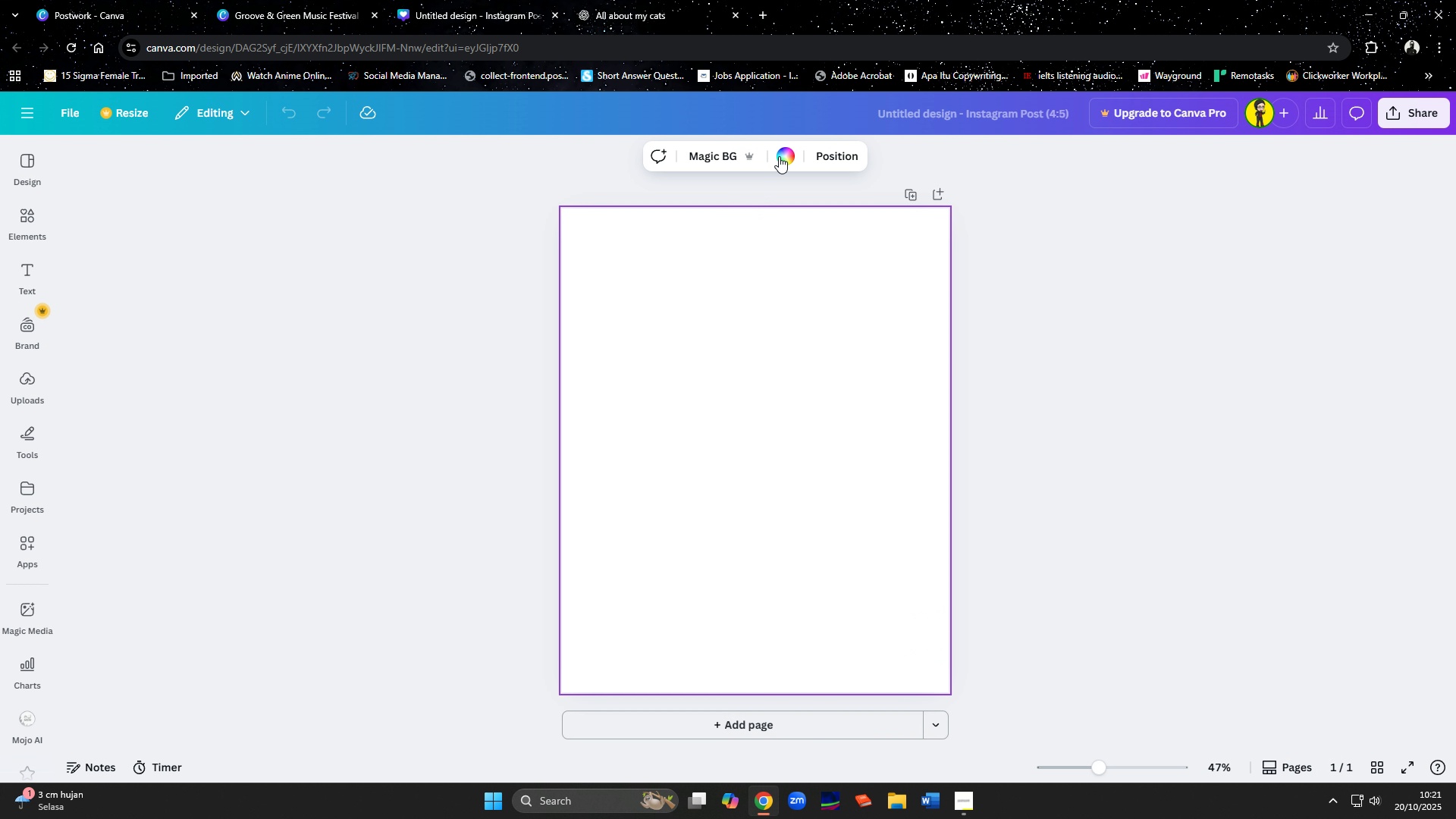 
left_click([784, 155])
 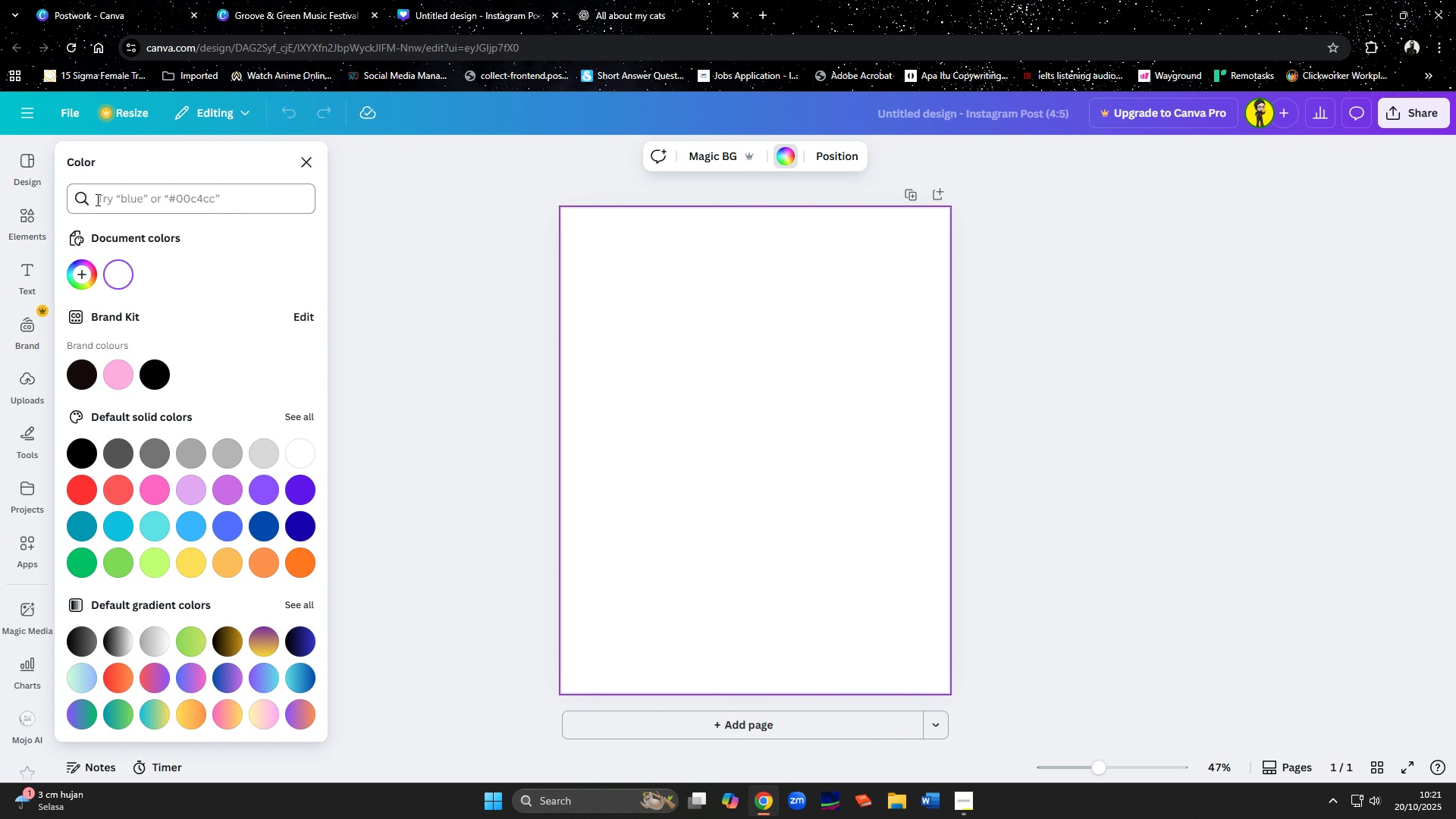 
left_click([102, 202])
 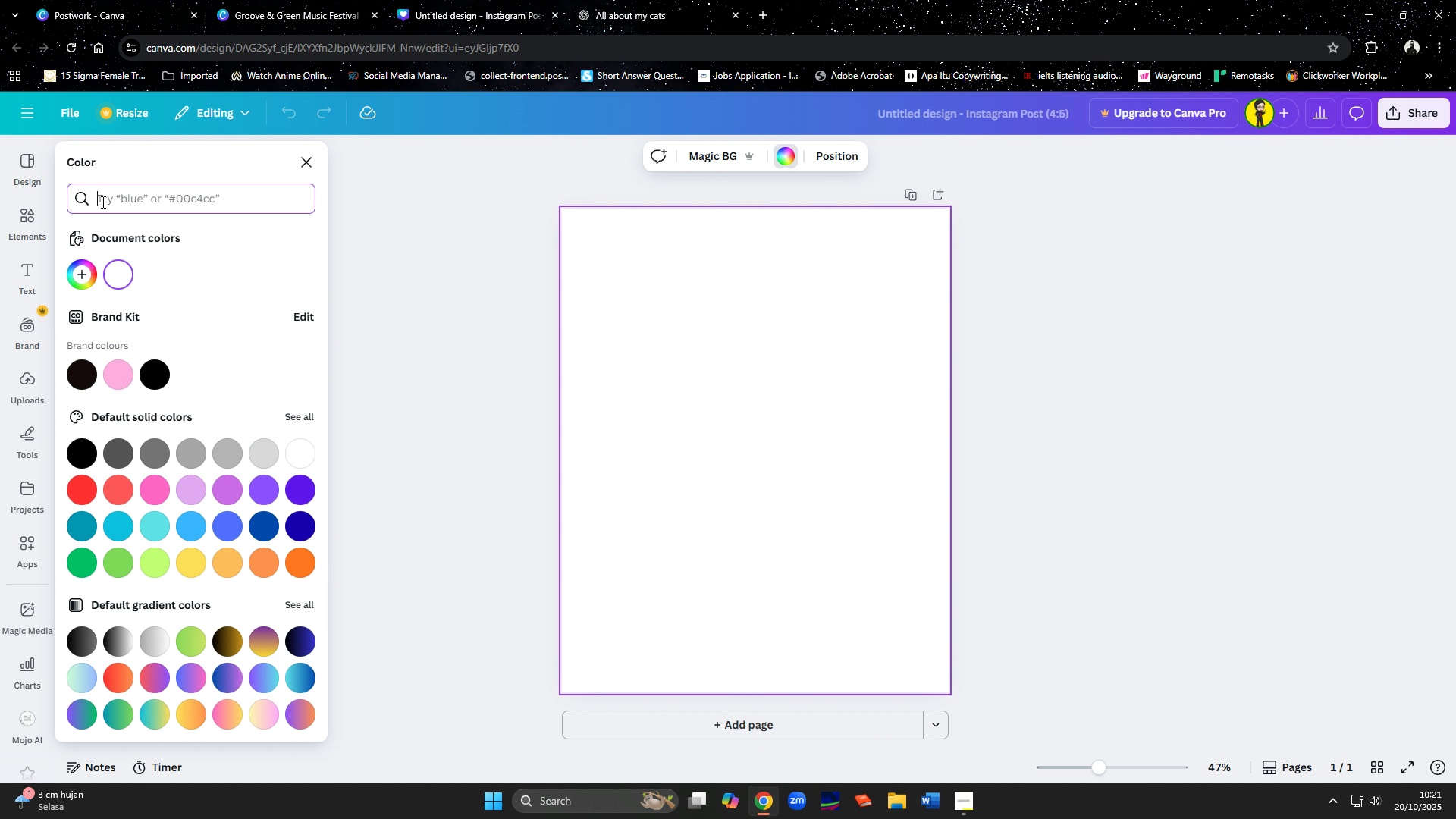 
key(Control+V)
 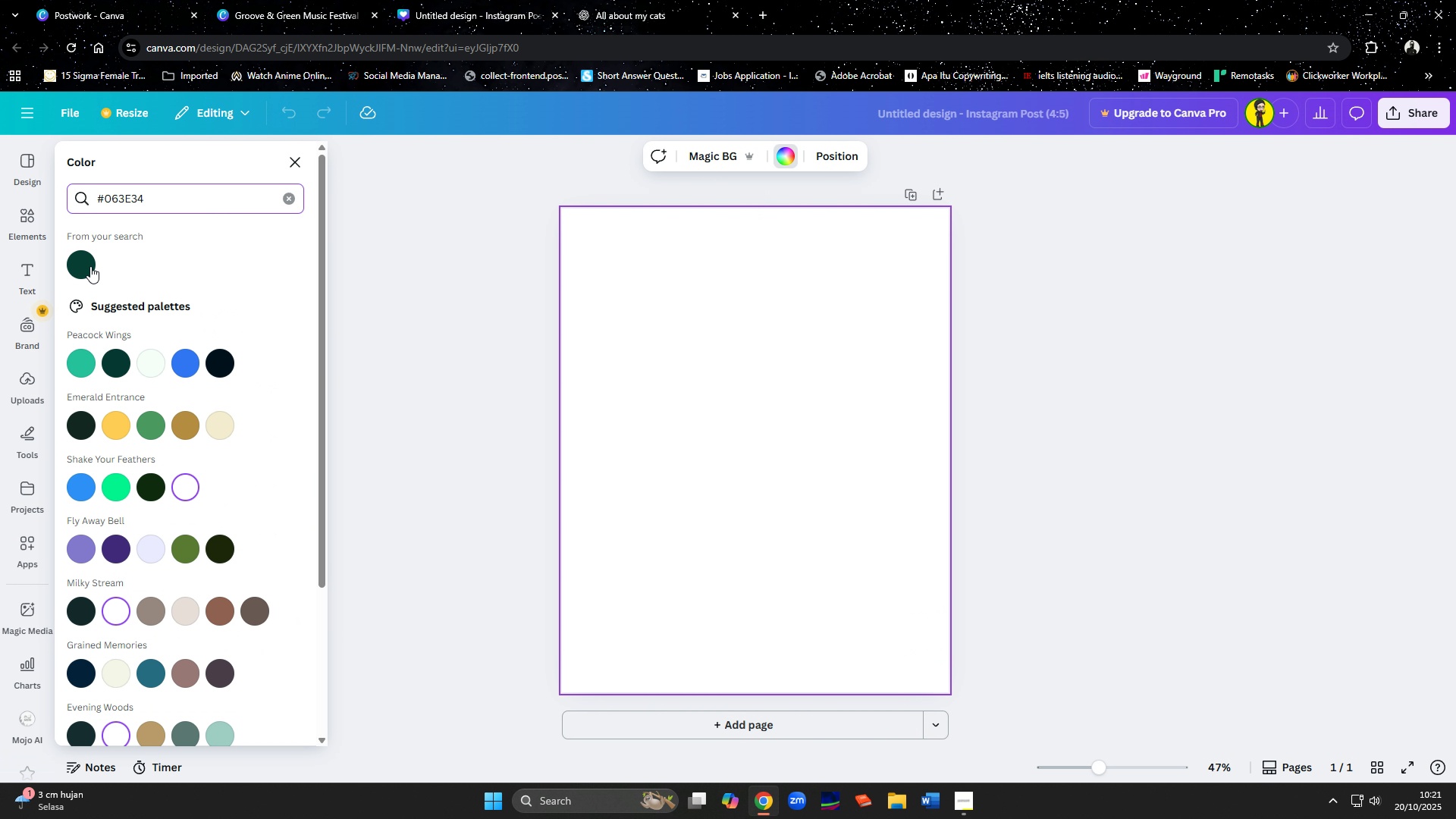 
left_click([81, 273])
 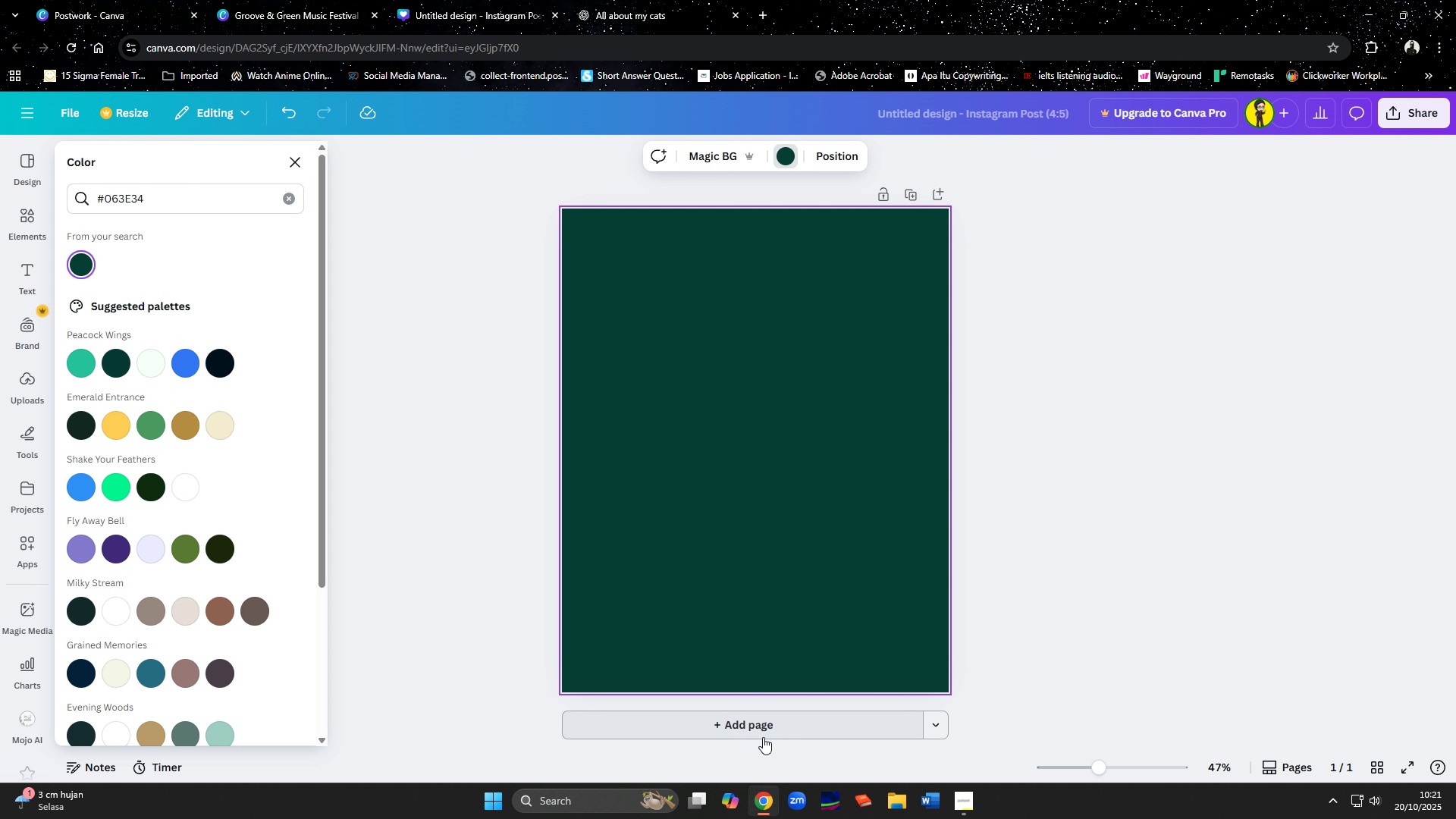 
left_click([763, 737])
 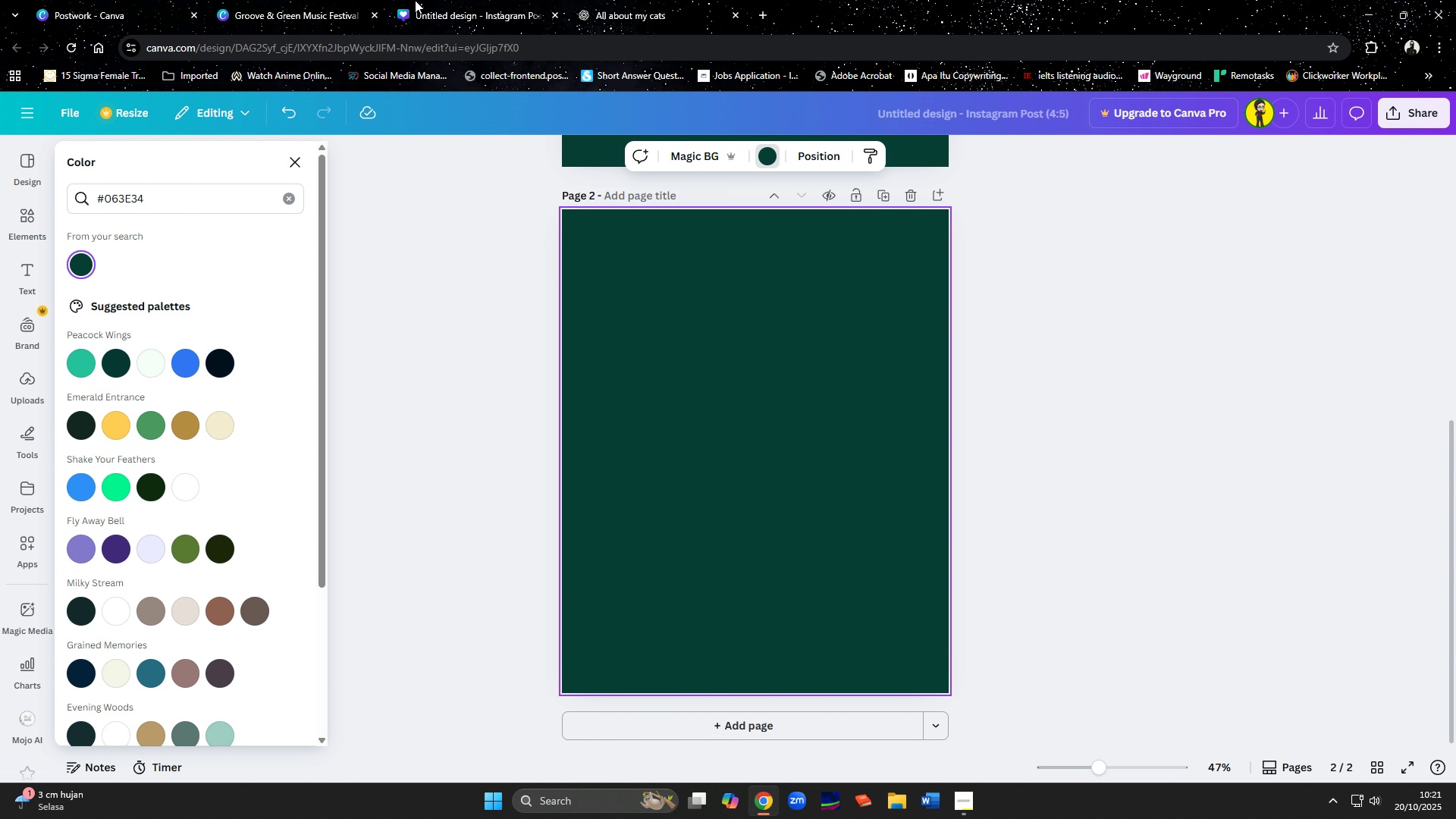 
left_click([338, 4])
 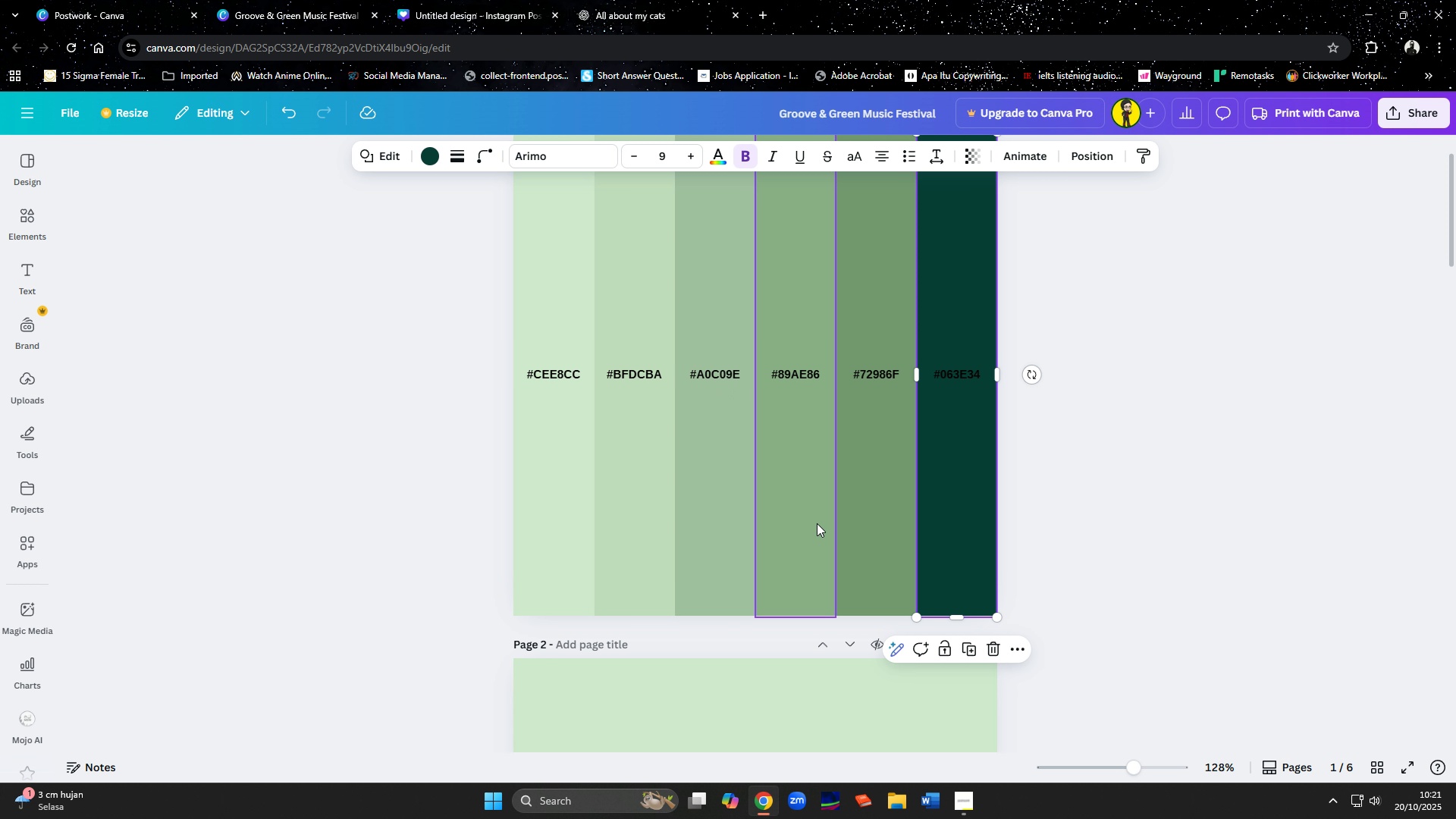 
wait(6.74)
 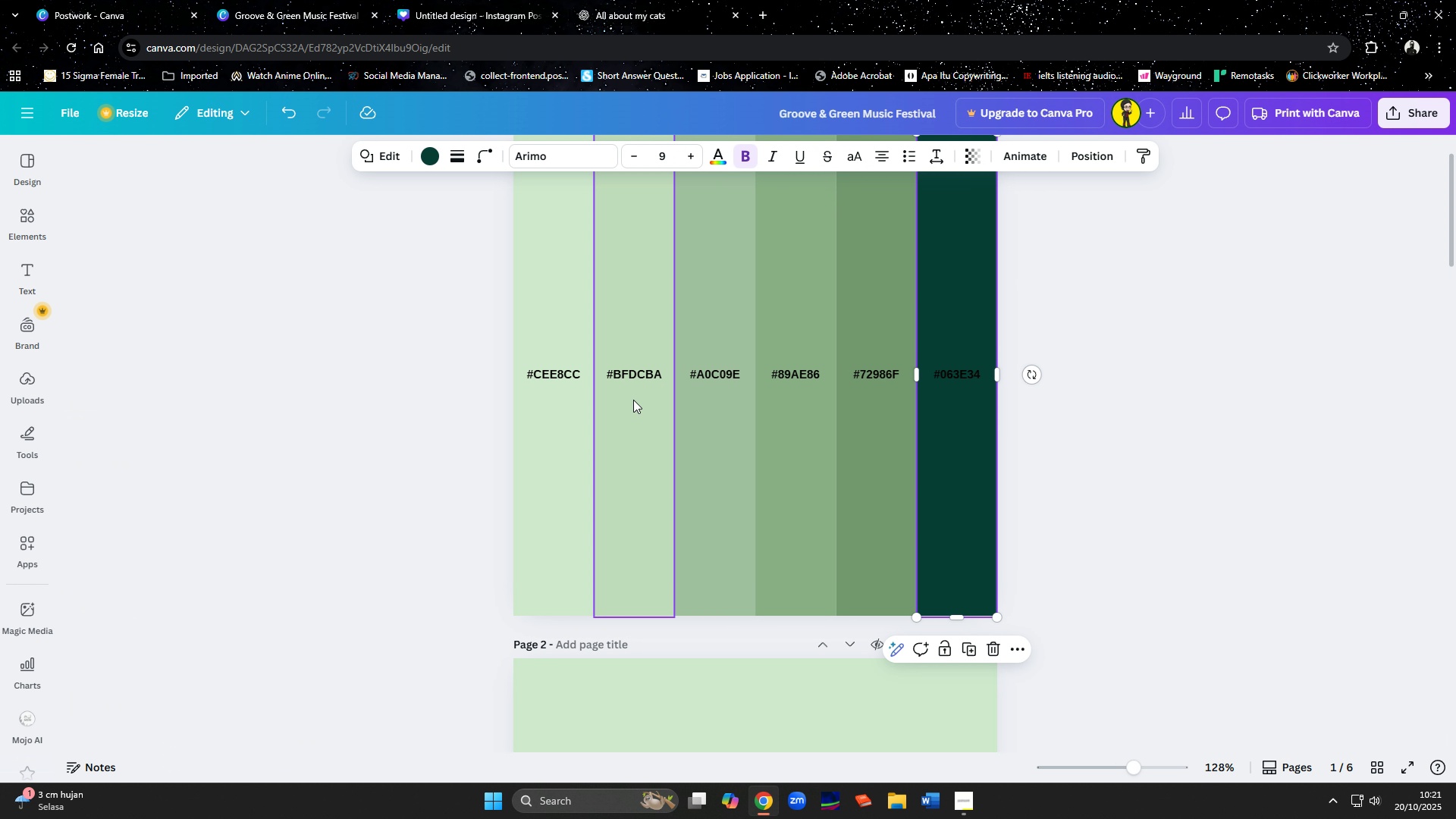 
double_click([782, 374])
 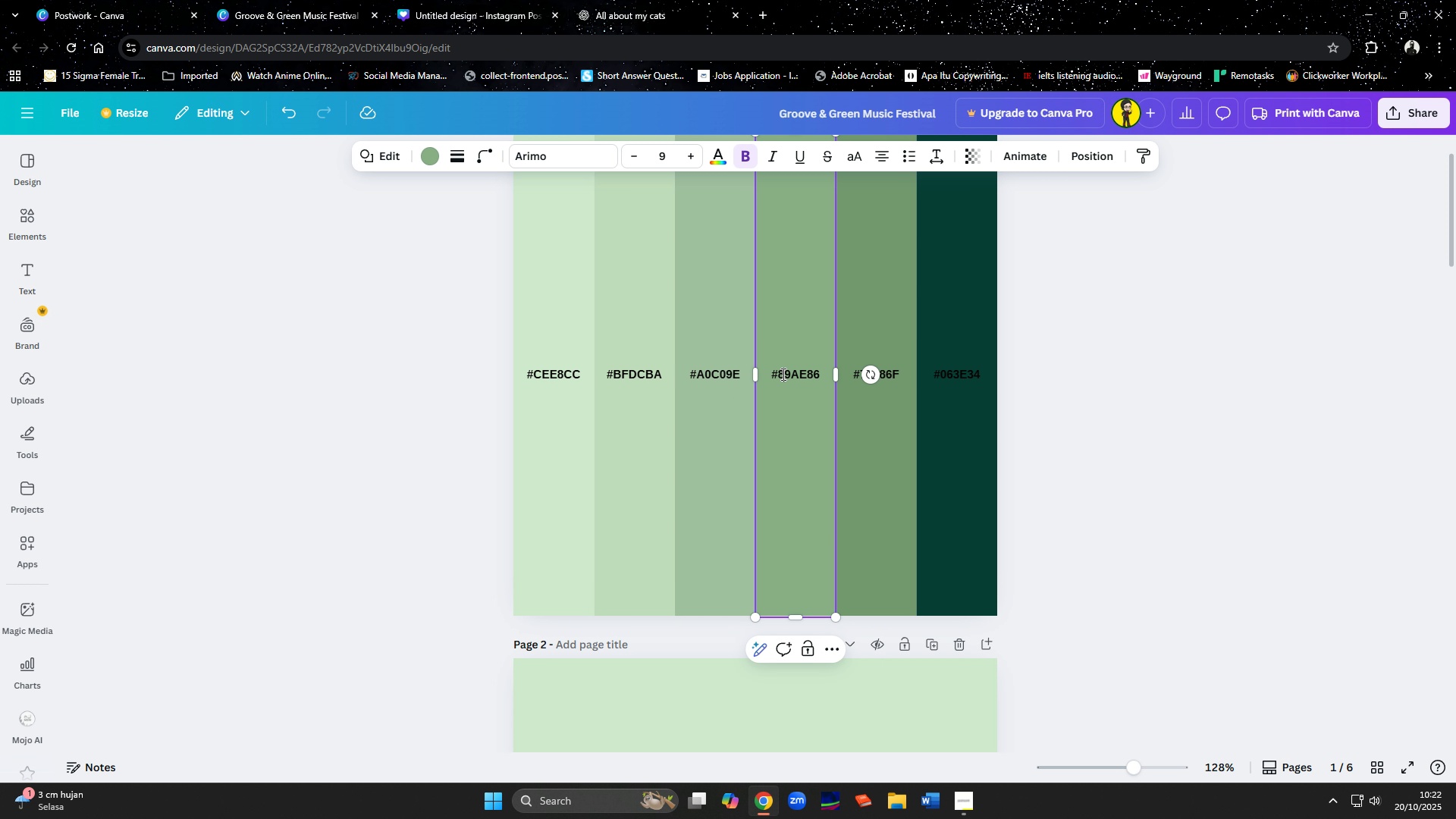 
key(Control+A)
 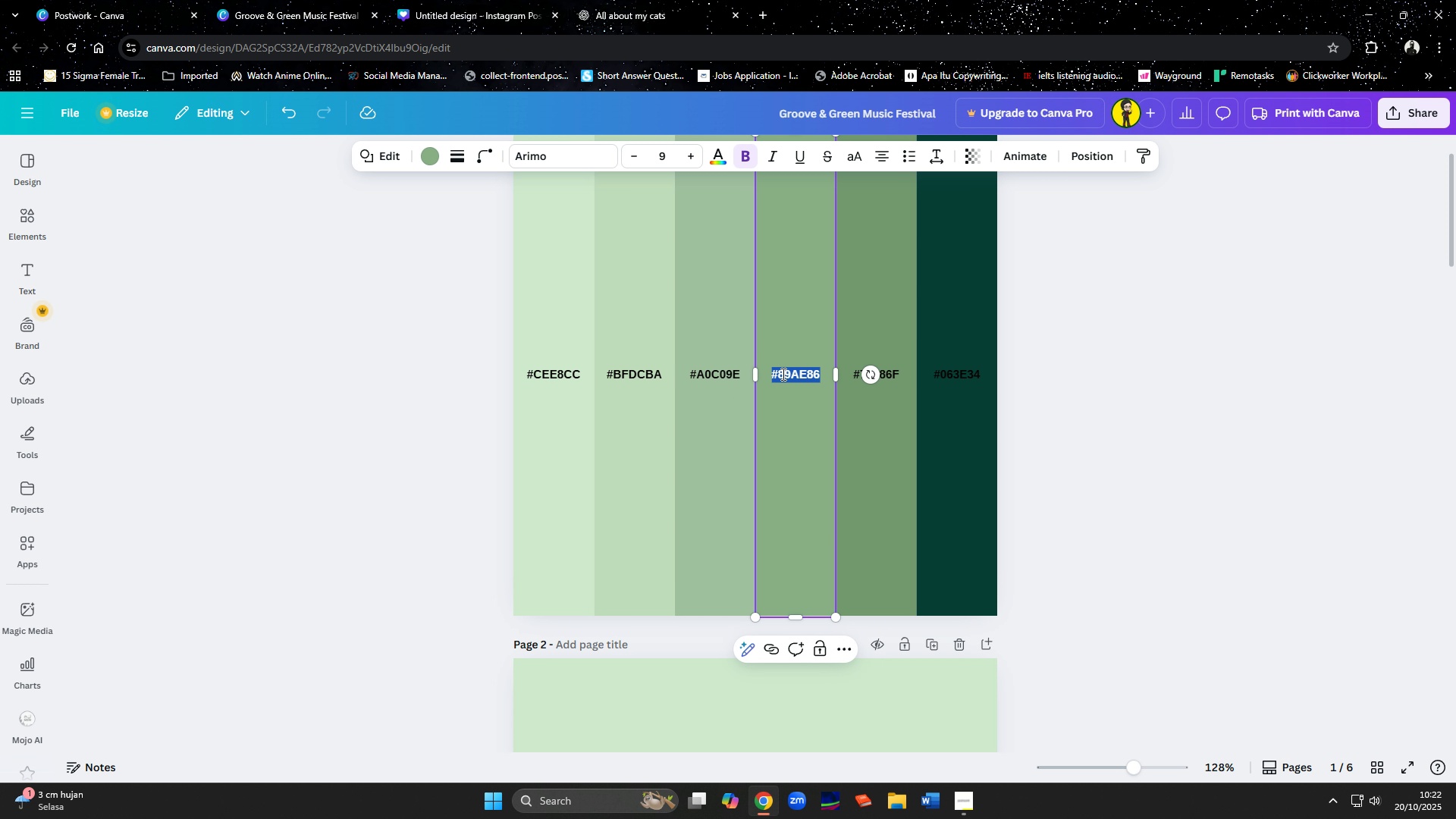 
key(Control+C)
 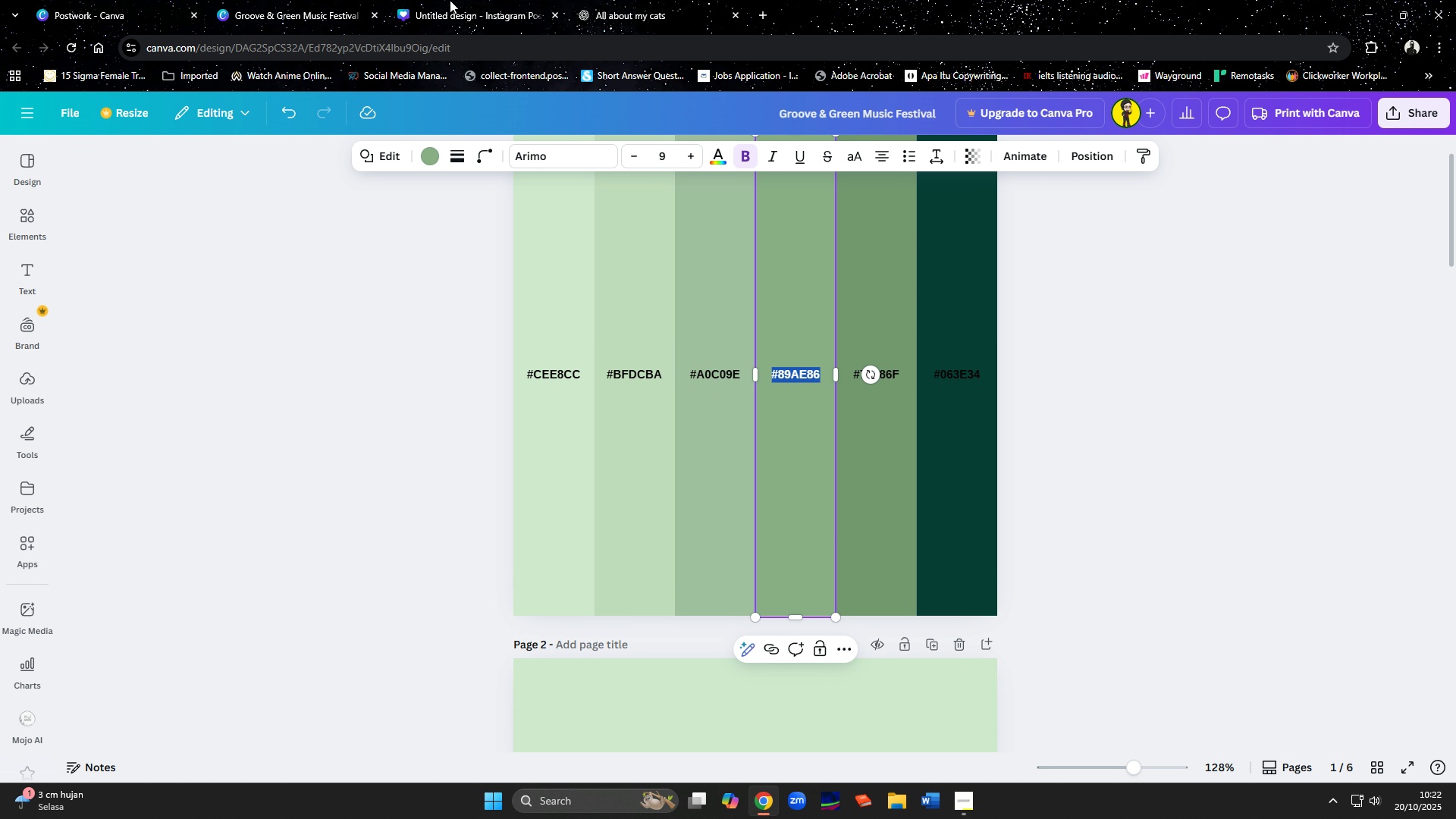 
left_click([450, 0])
 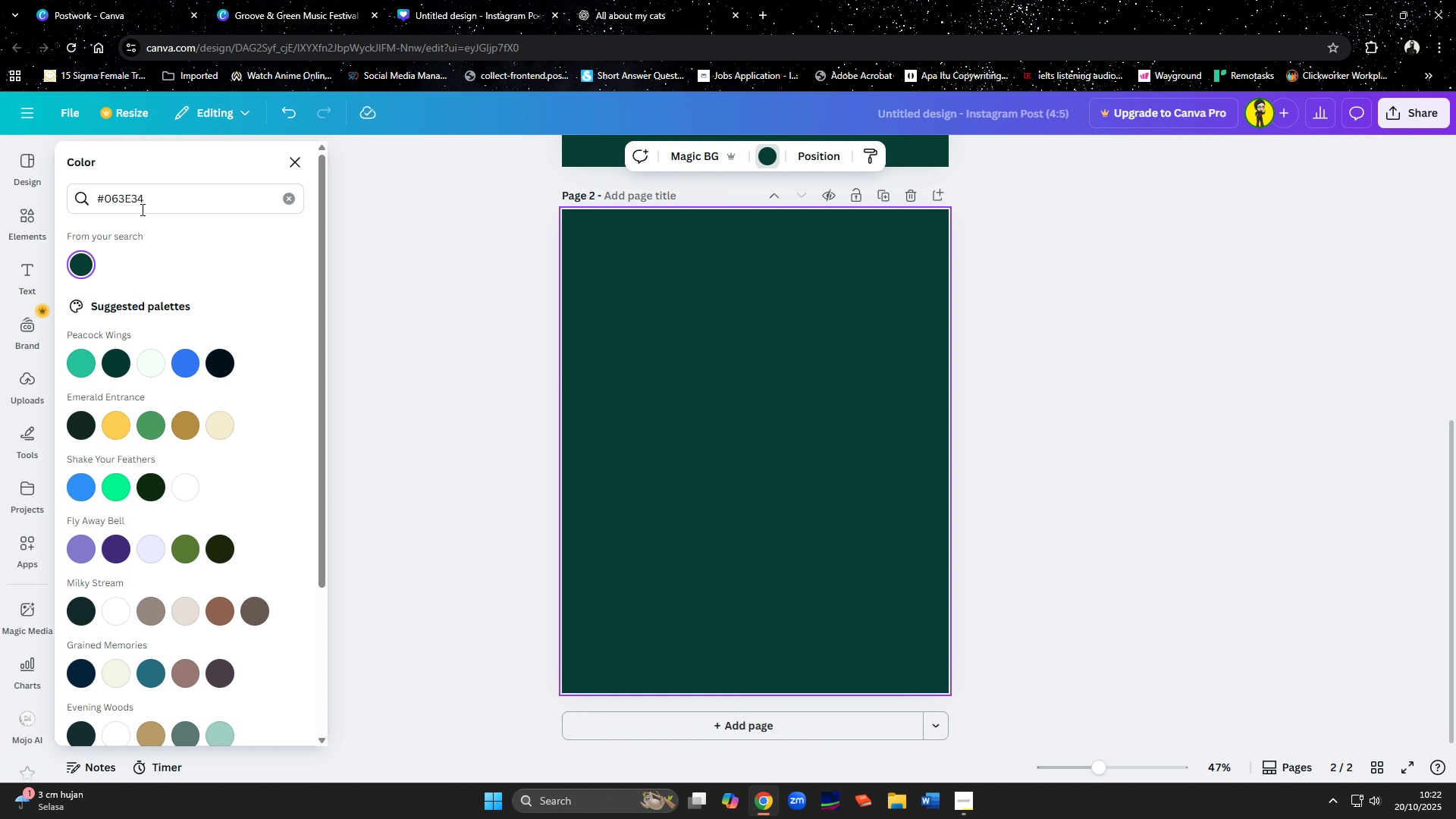 
left_click_drag(start_coordinate=[147, 199], to_coordinate=[0, 196])
 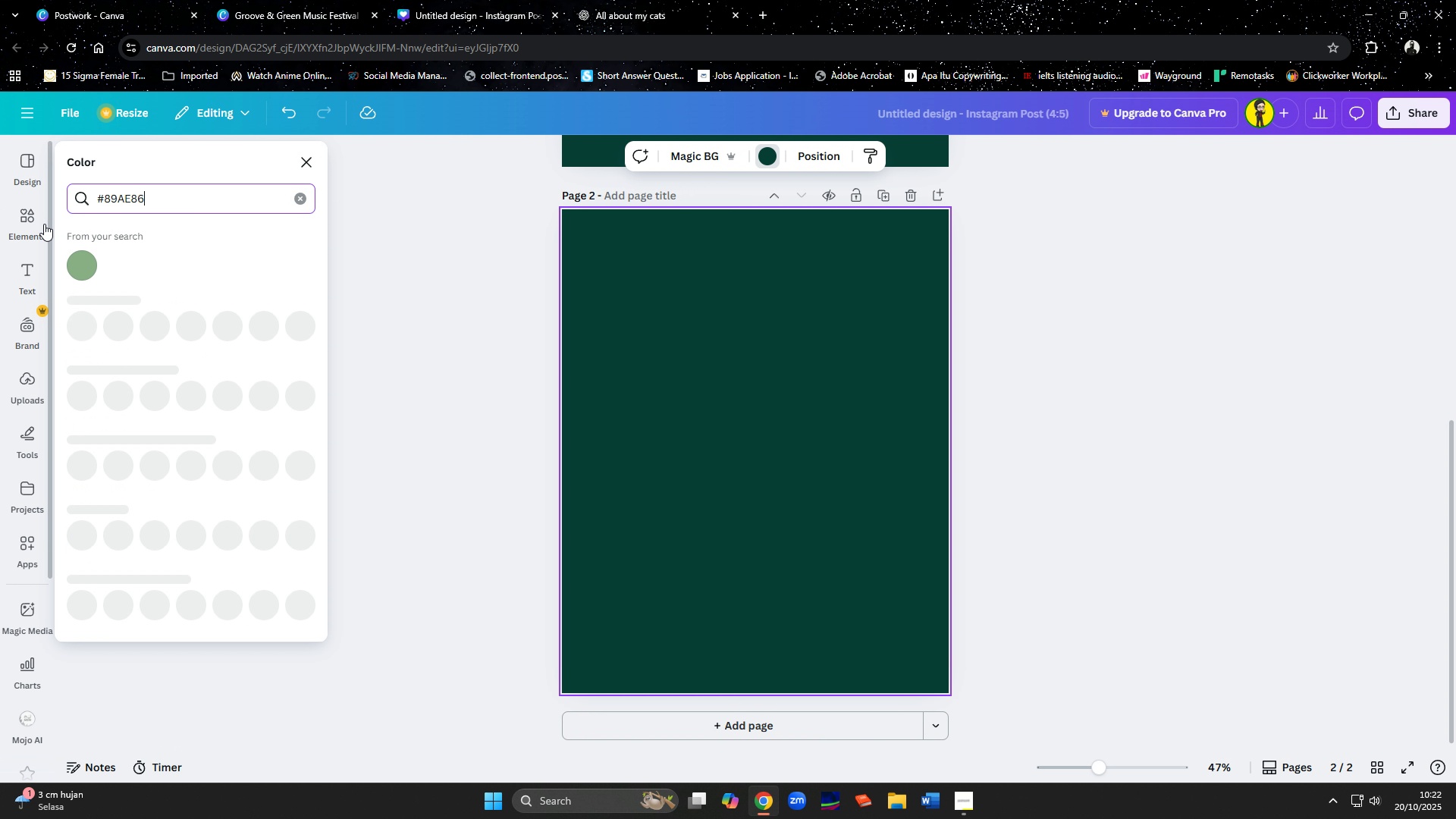 
key(Control+ControlLeft)
 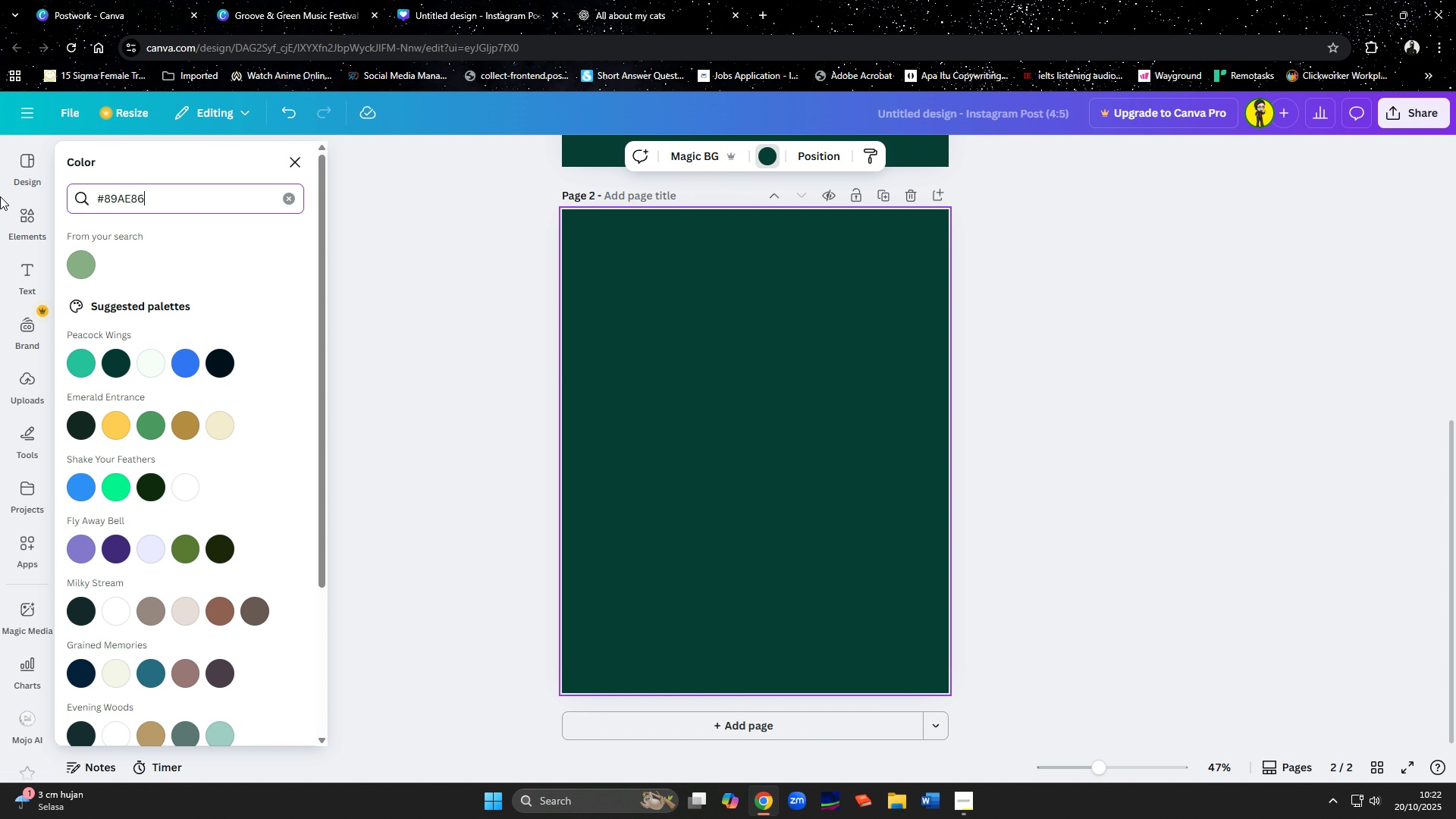 
key(Control+V)
 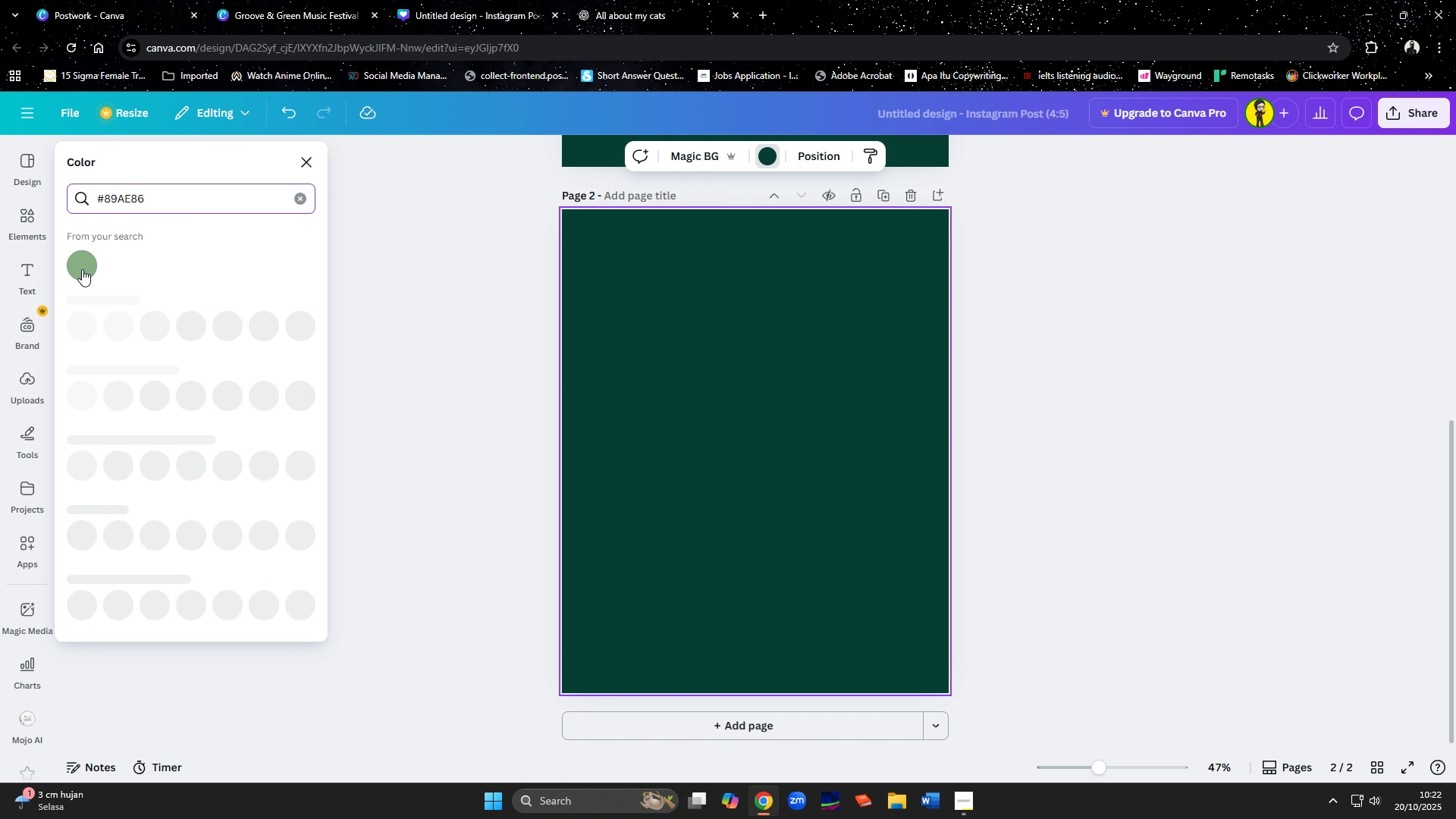 
left_click([86, 269])
 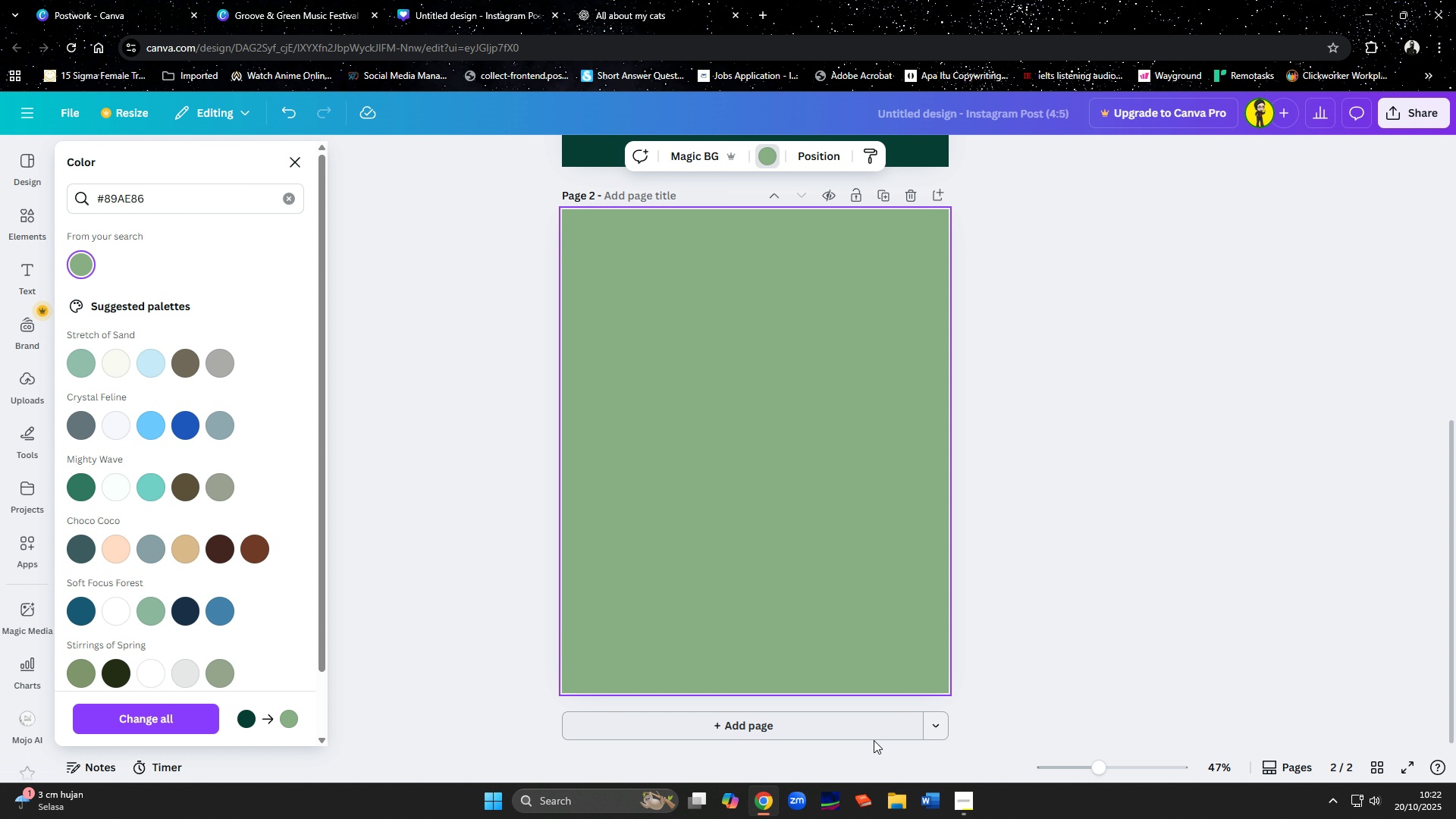 
left_click([868, 735])
 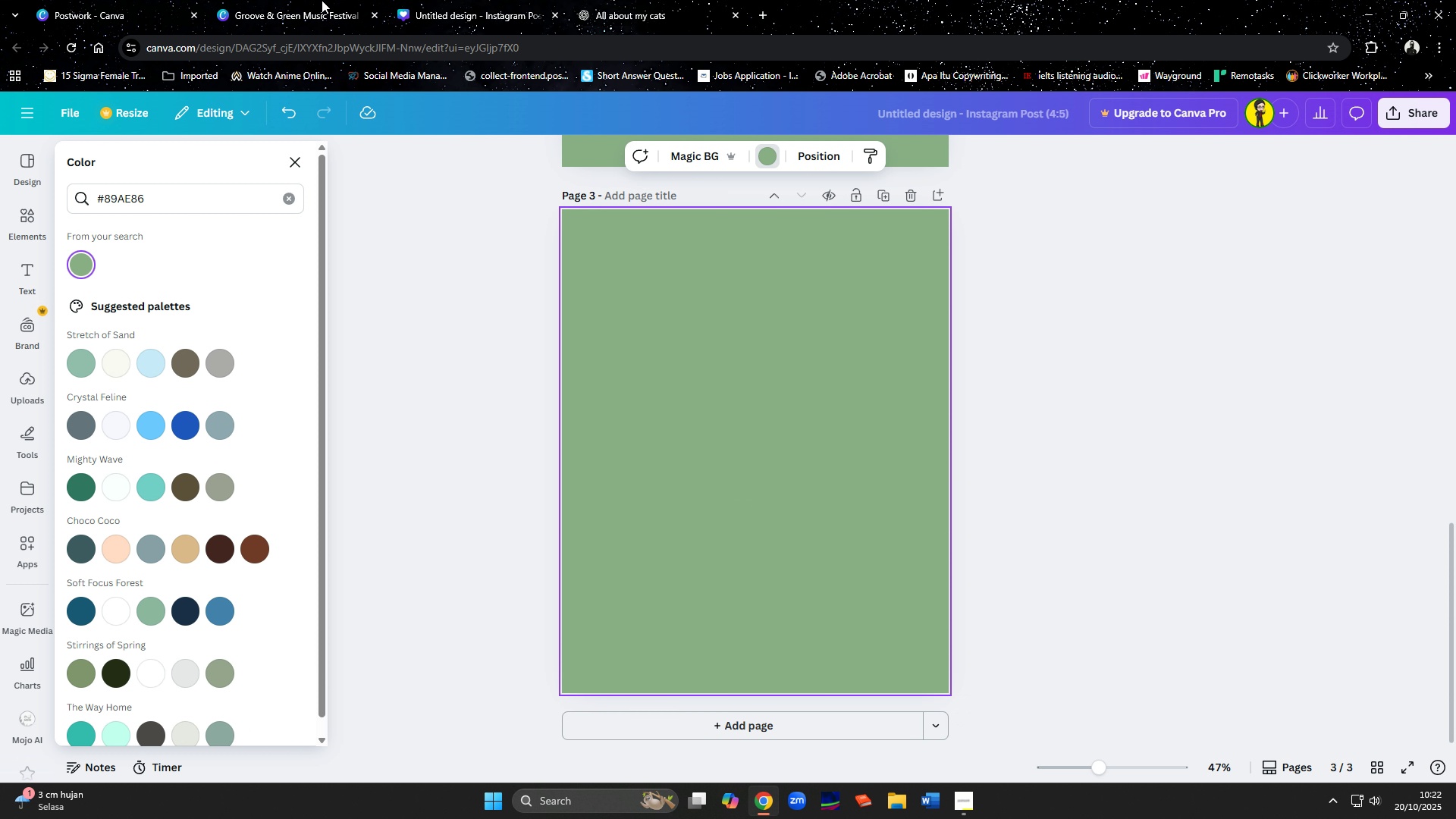 
left_click([322, 0])
 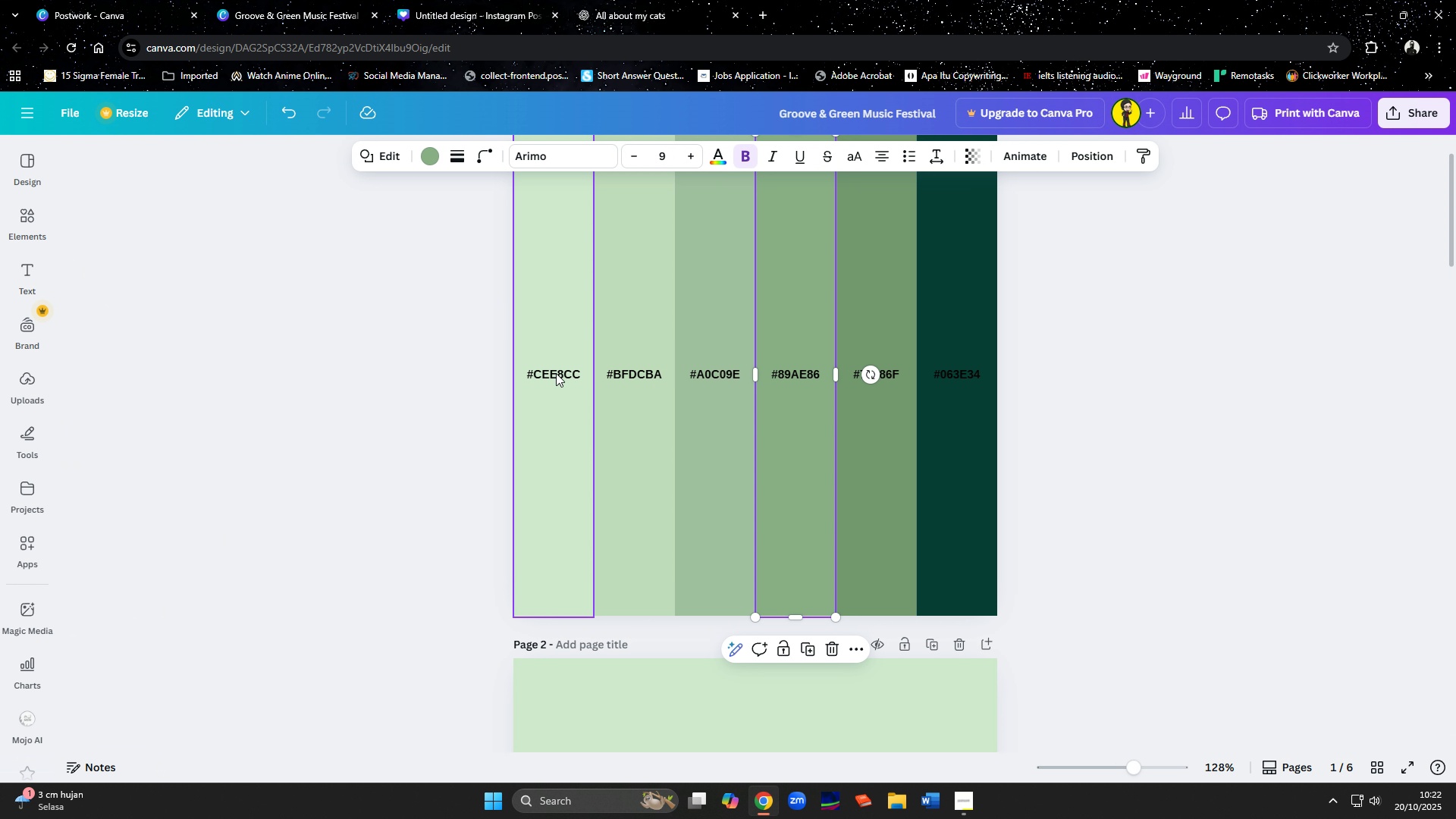 
double_click([554, 372])
 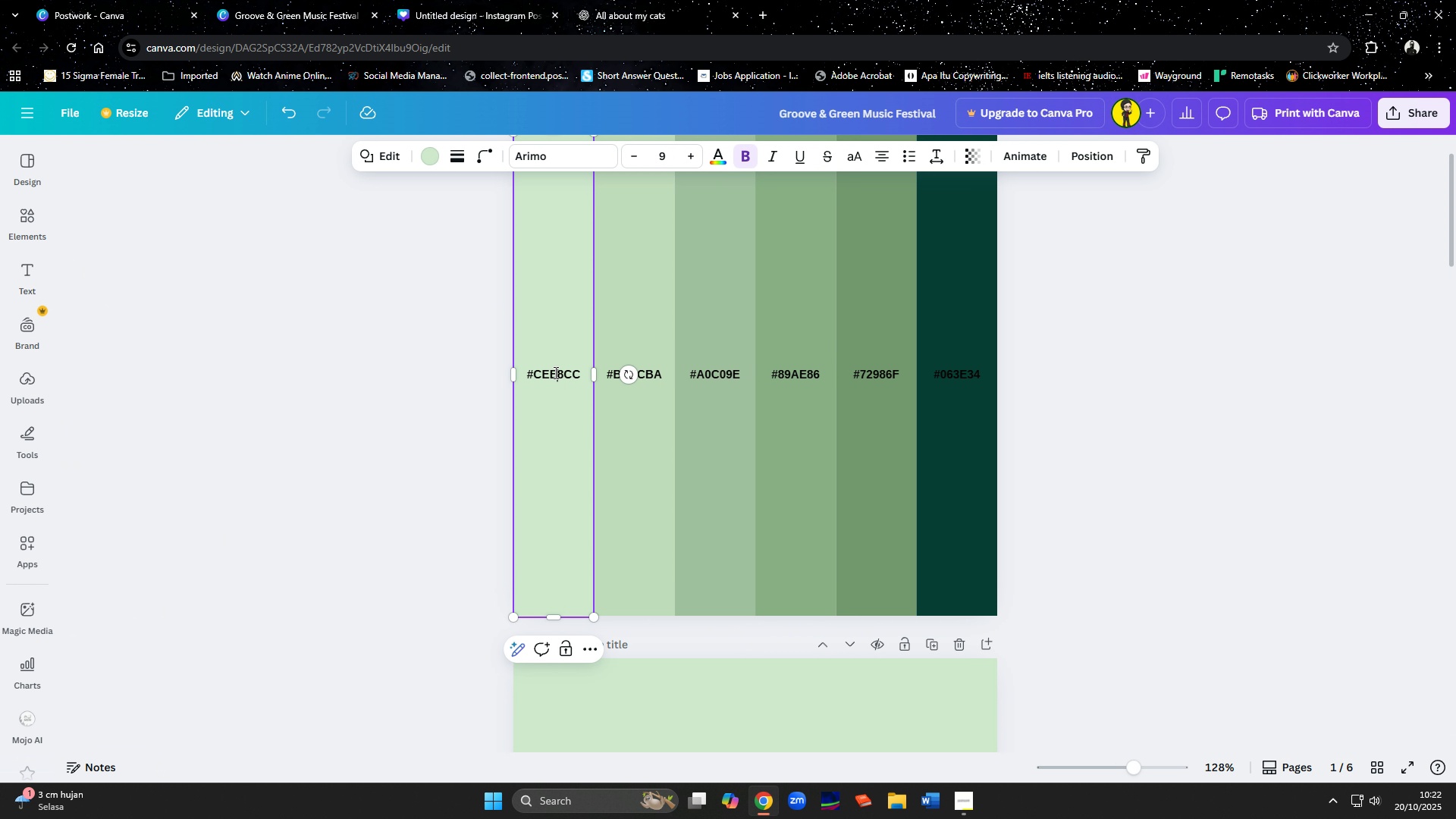 
key(Control+A)
 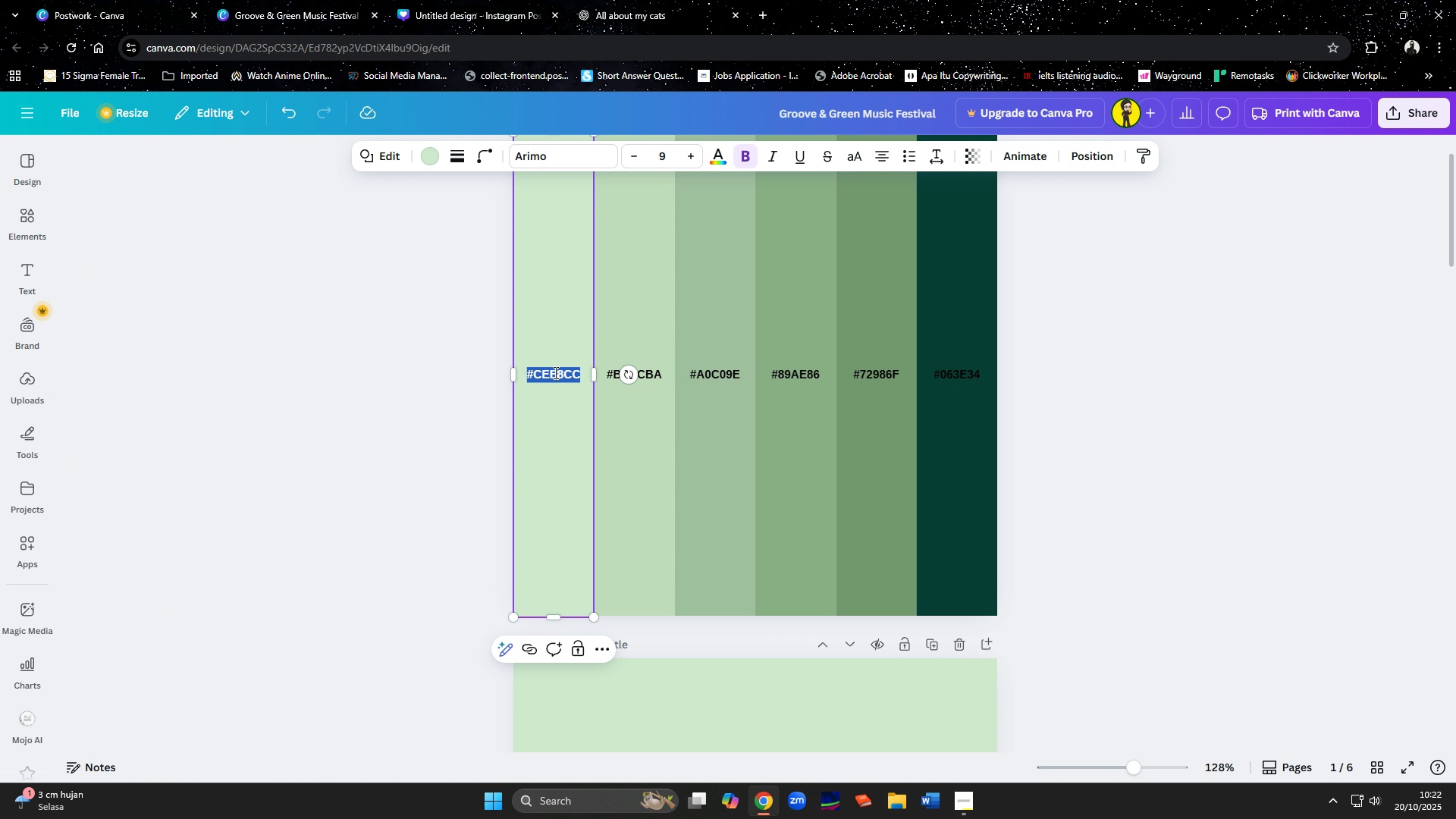 
key(Control+C)
 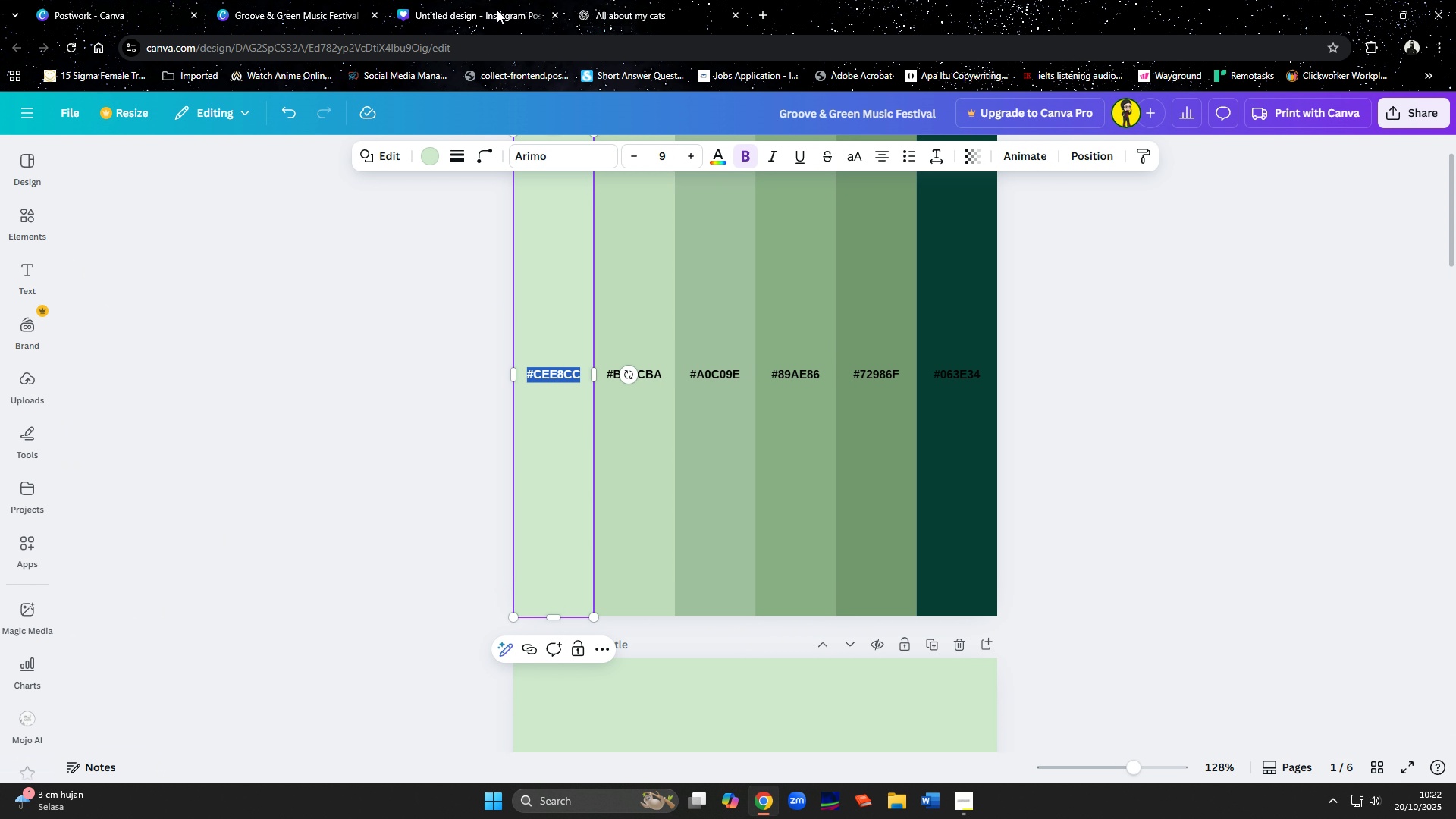 
left_click([497, 10])
 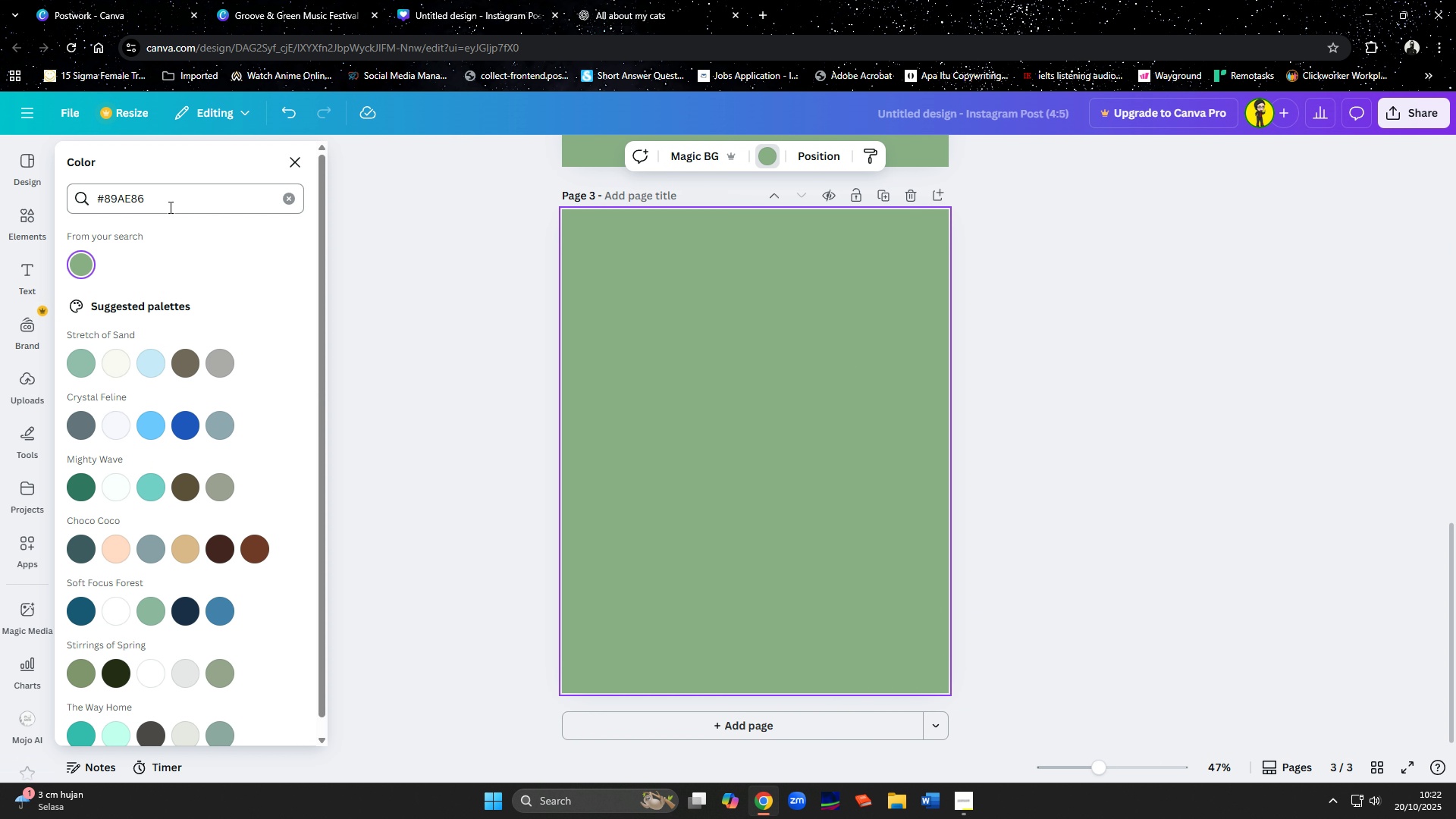 
left_click_drag(start_coordinate=[168, 206], to_coordinate=[0, 184])
 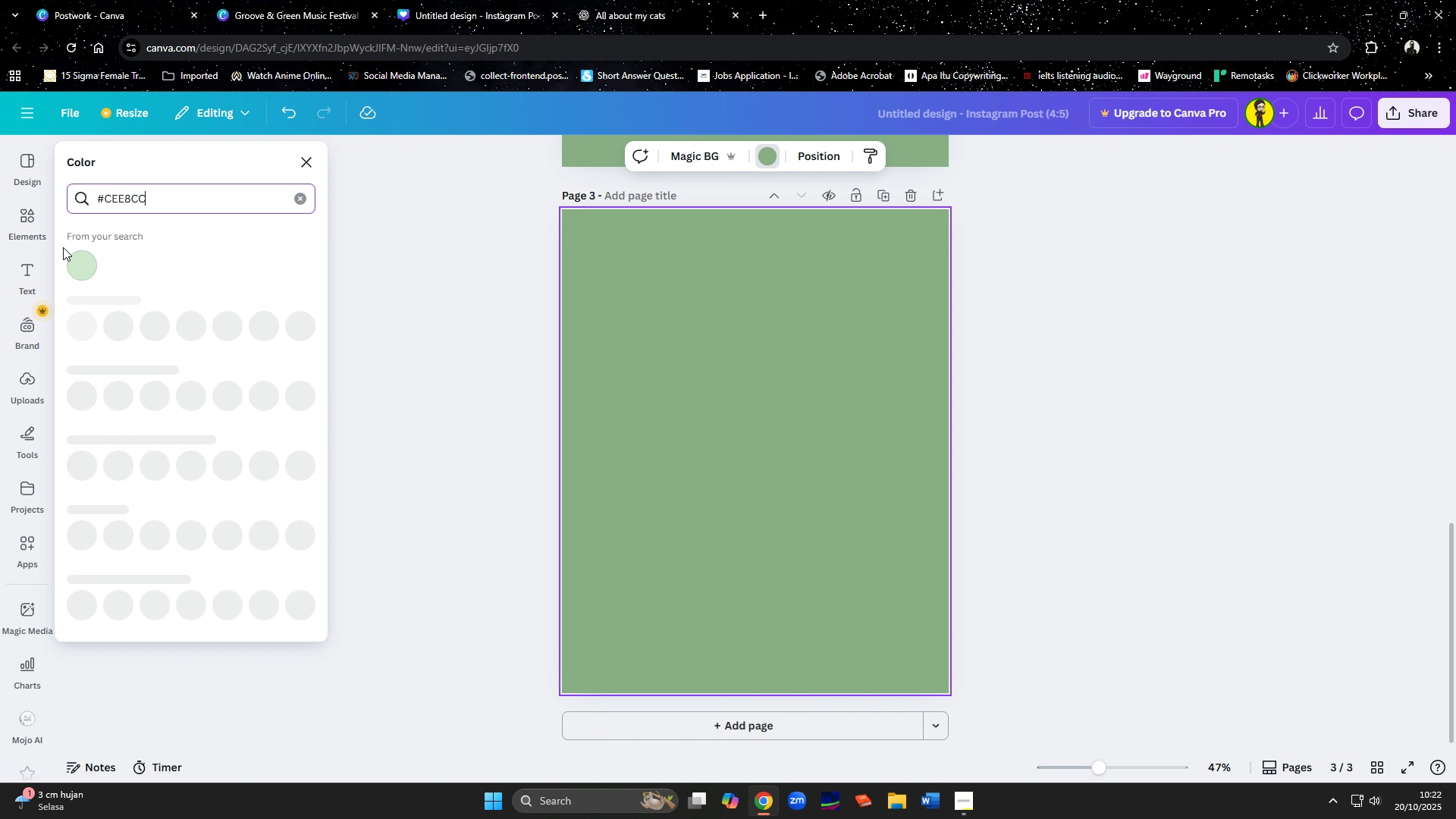 
key(Control+ControlLeft)
 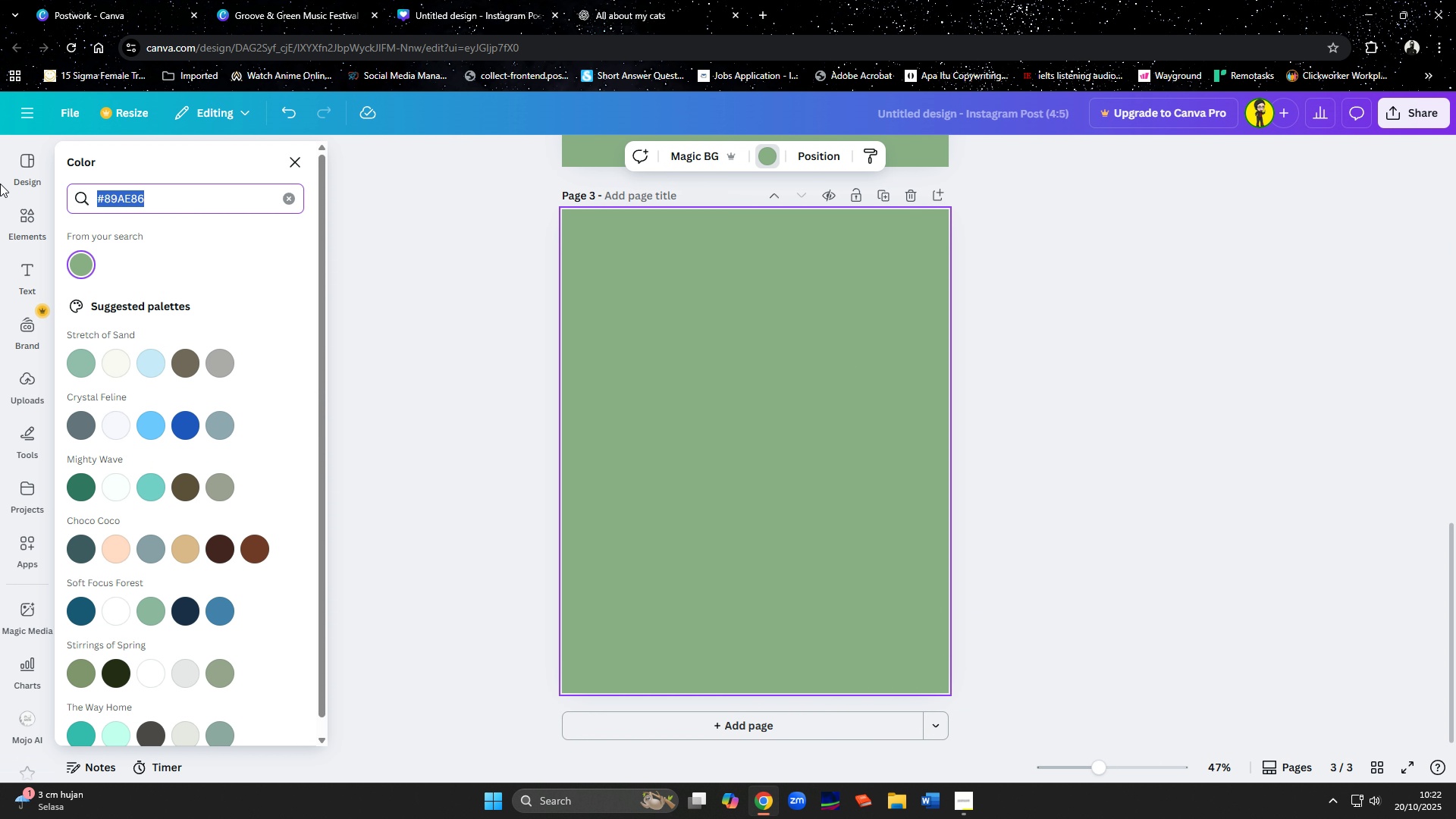 
key(Control+V)
 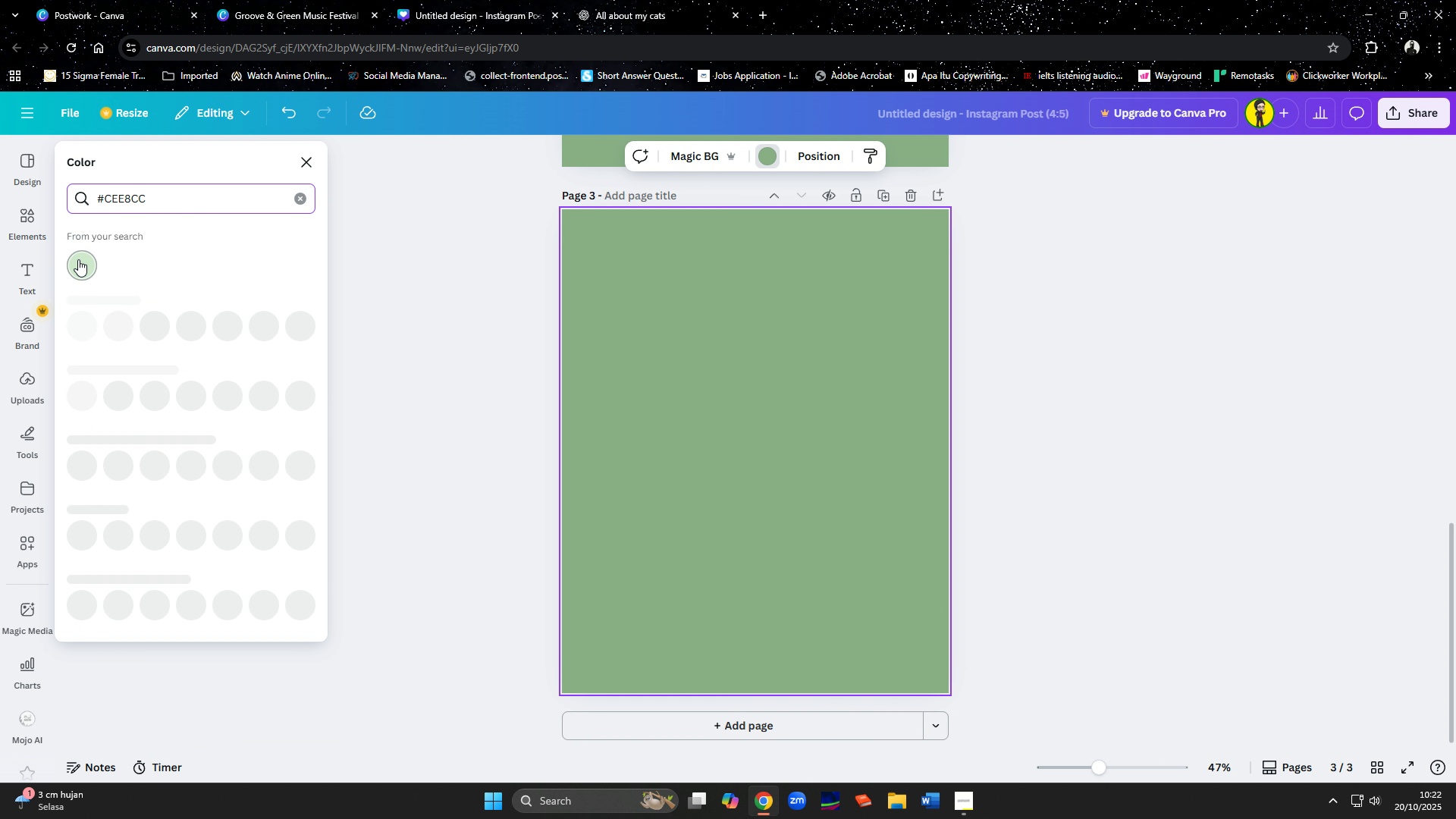 
left_click([78, 259])
 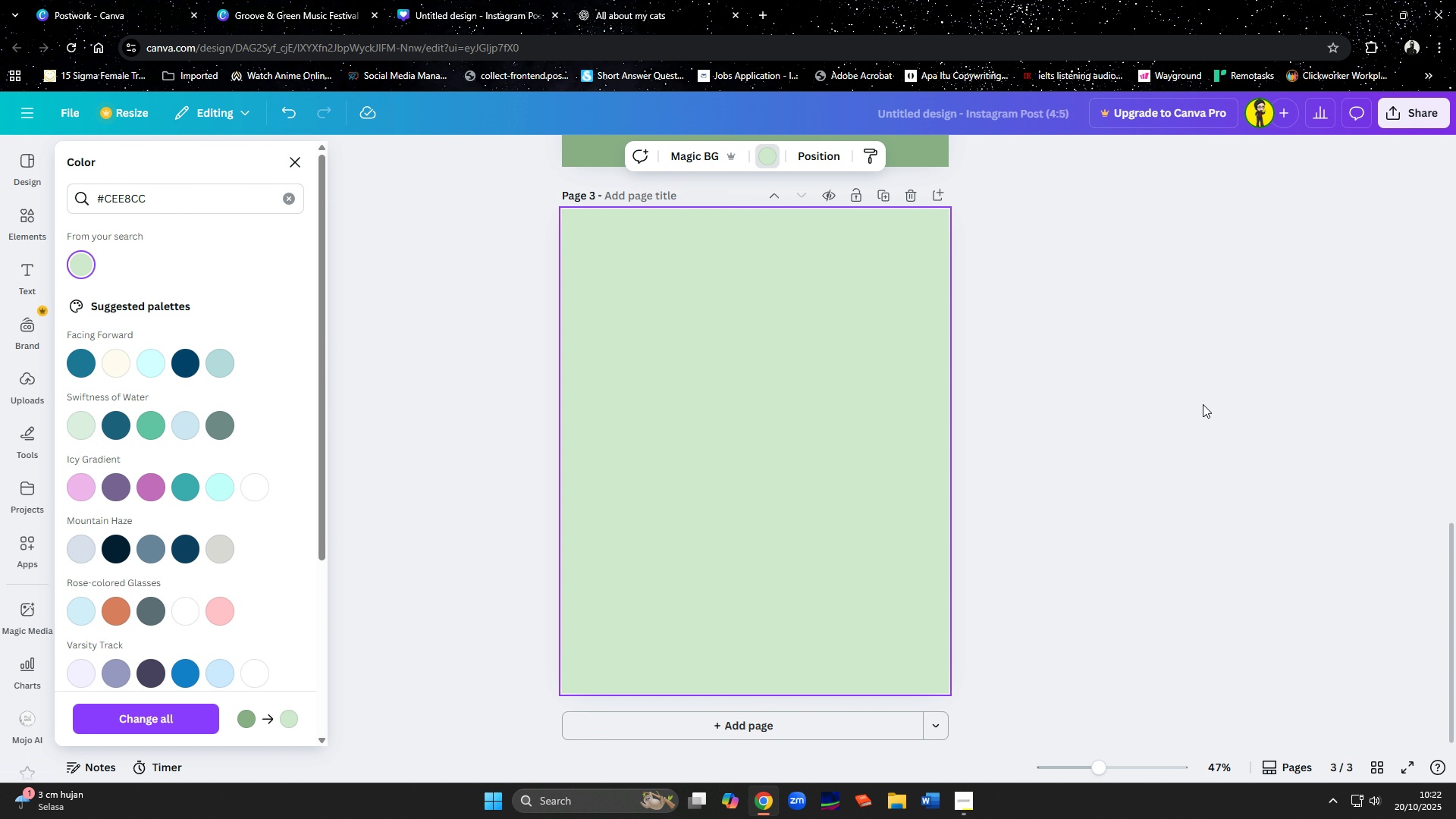 
left_click([1203, 404])
 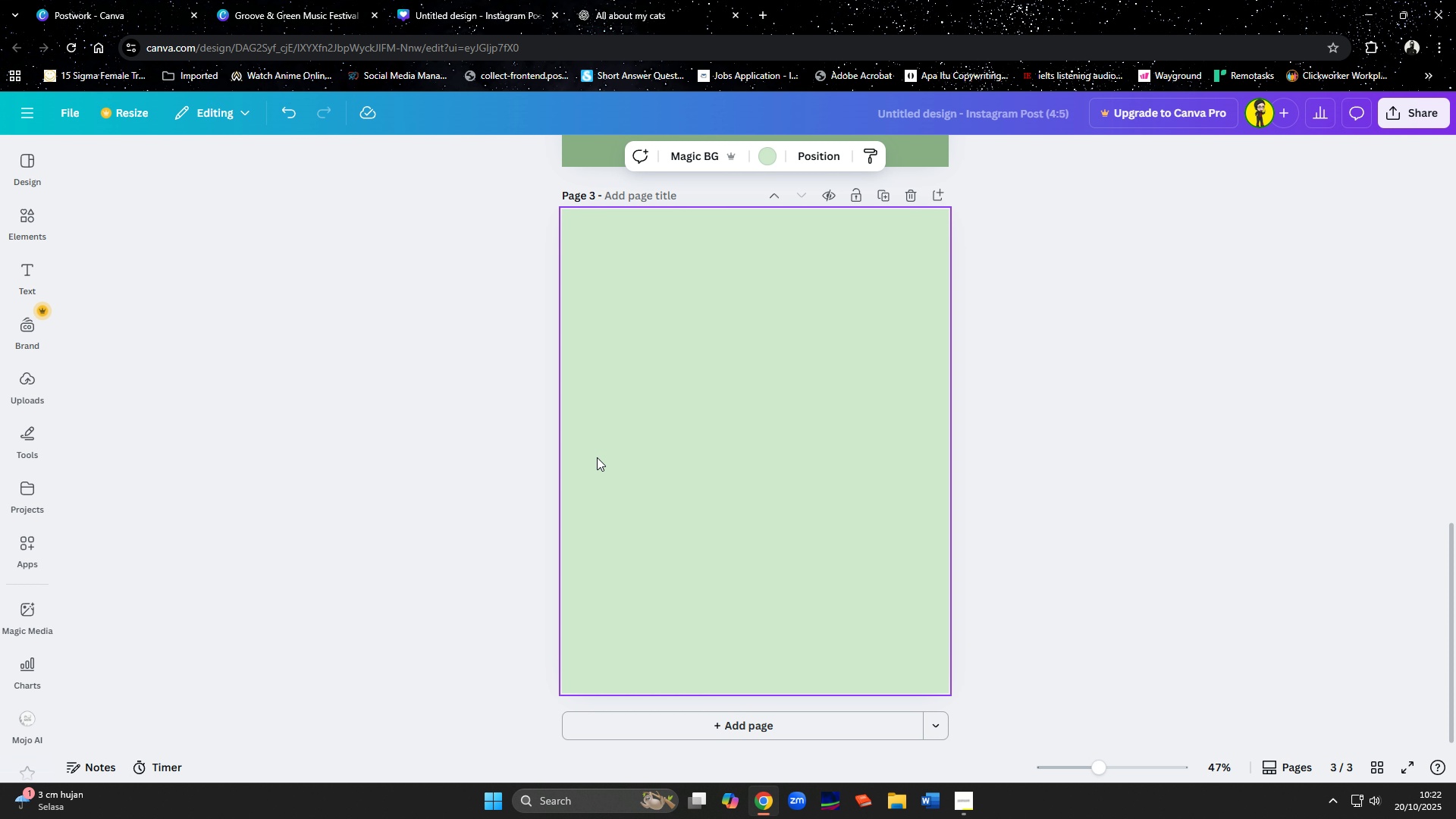 
scroll: coordinate [868, 509], scroll_direction: up, amount: 15.0
 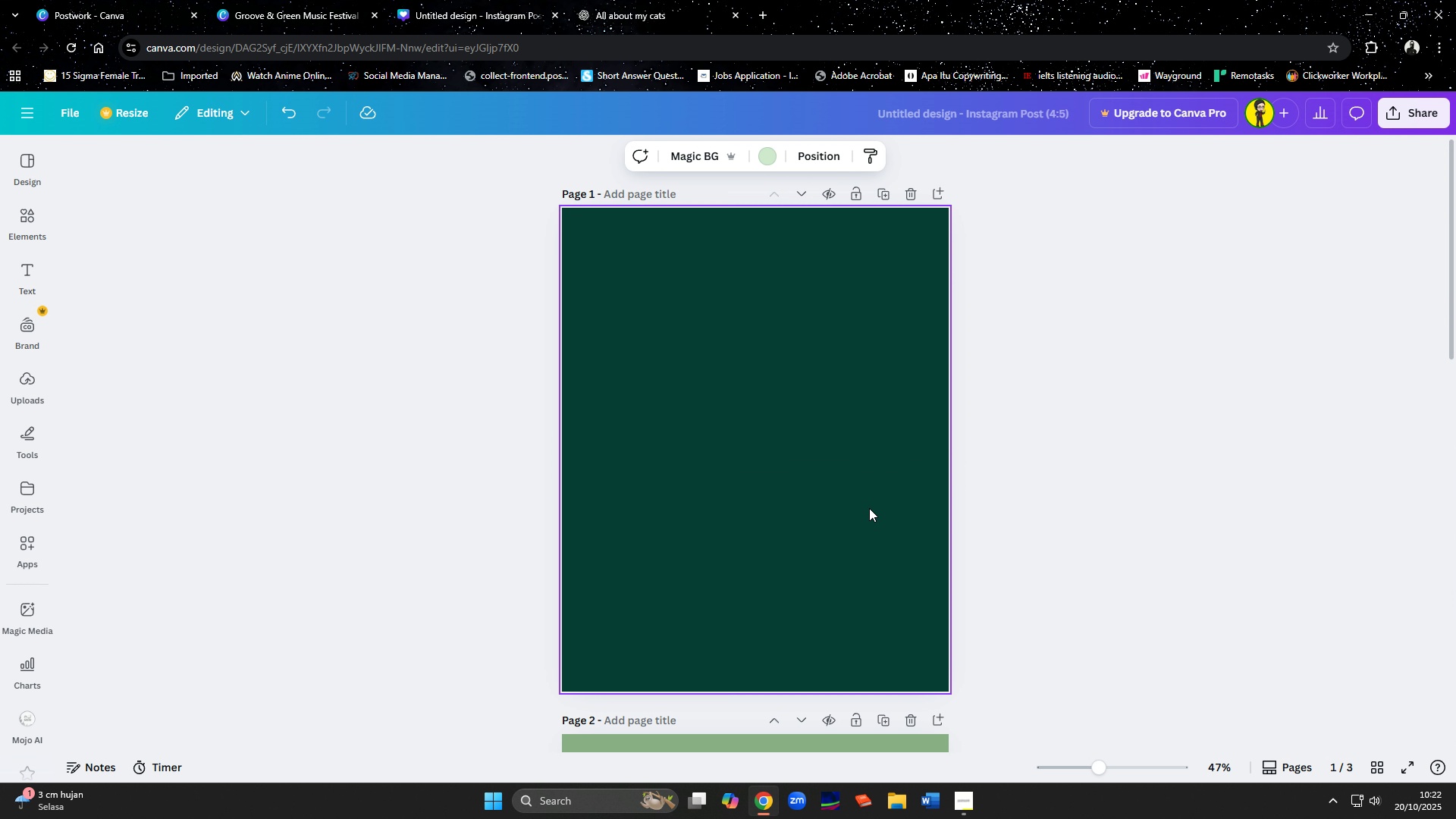 
left_click([867, 497])
 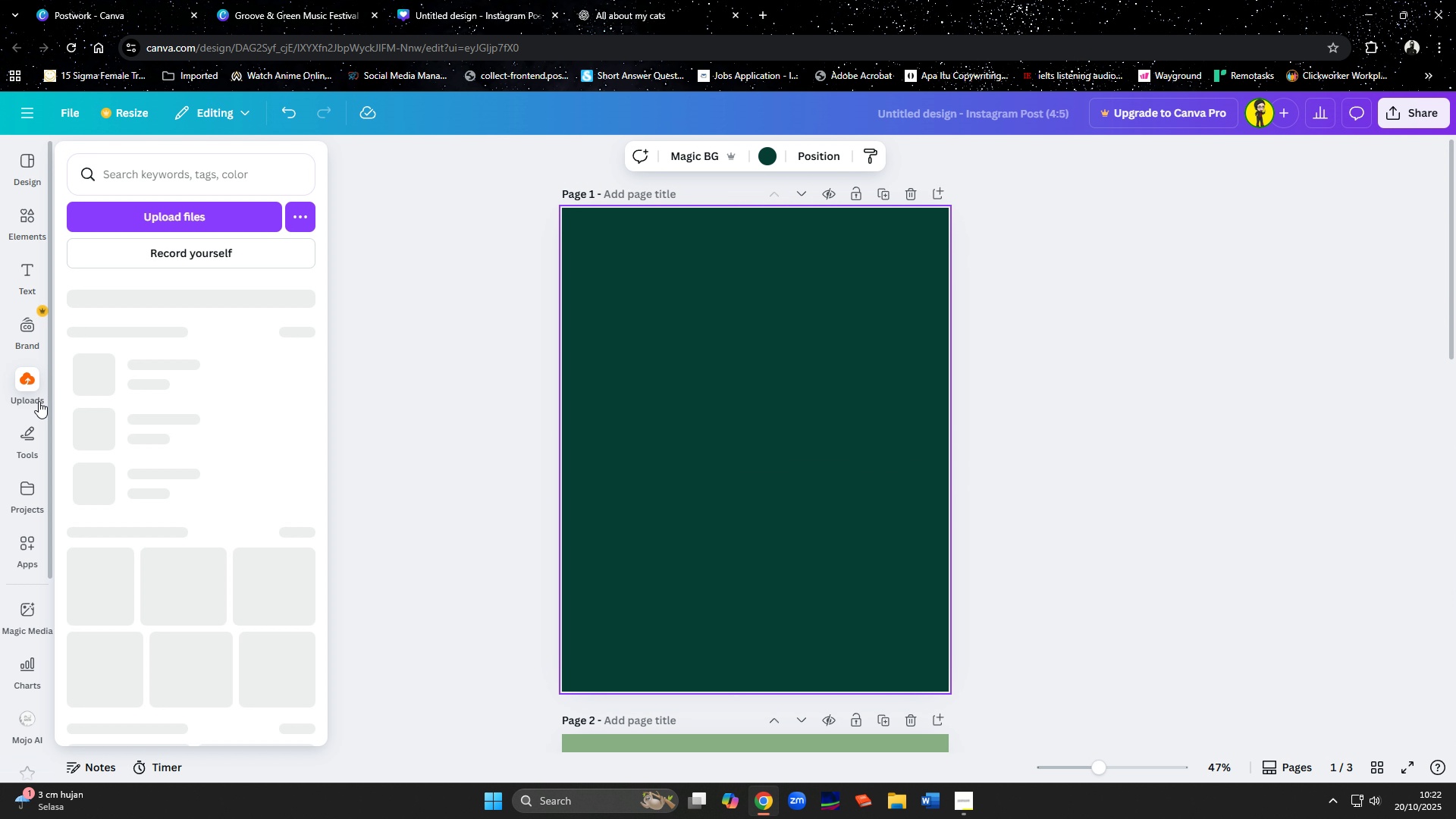 
left_click([25, 224])
 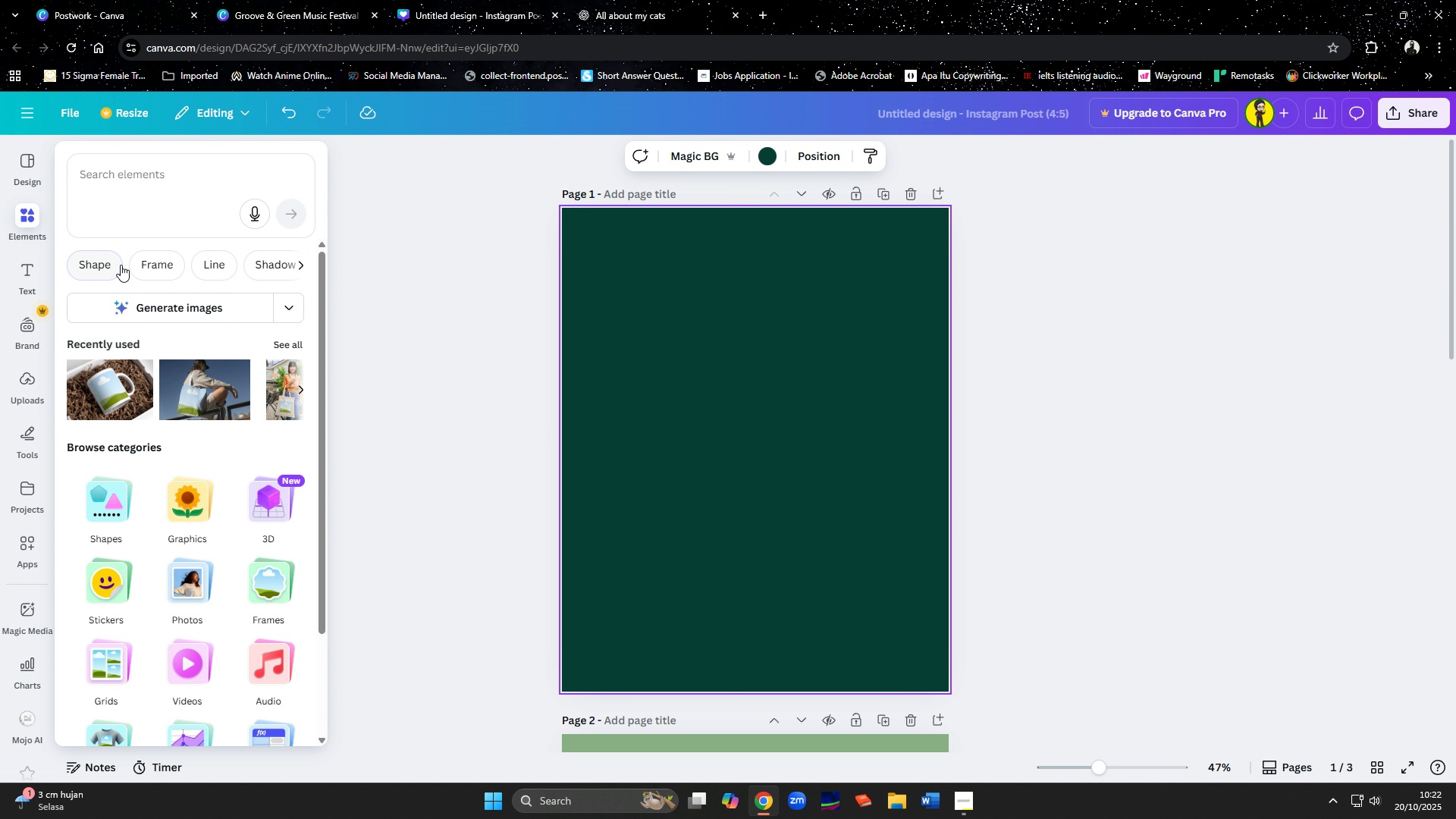 
left_click([140, 268])
 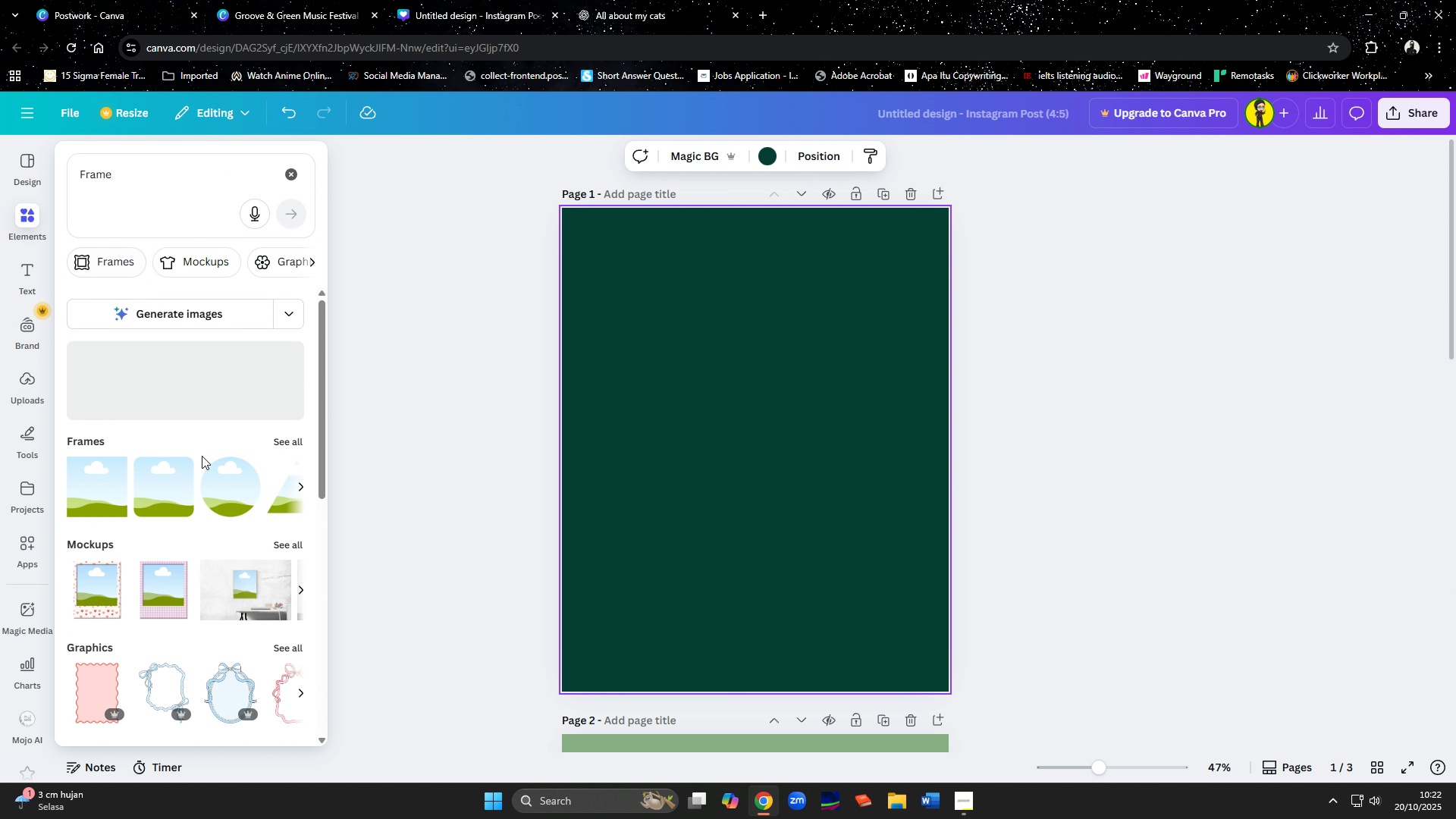 
left_click([218, 484])
 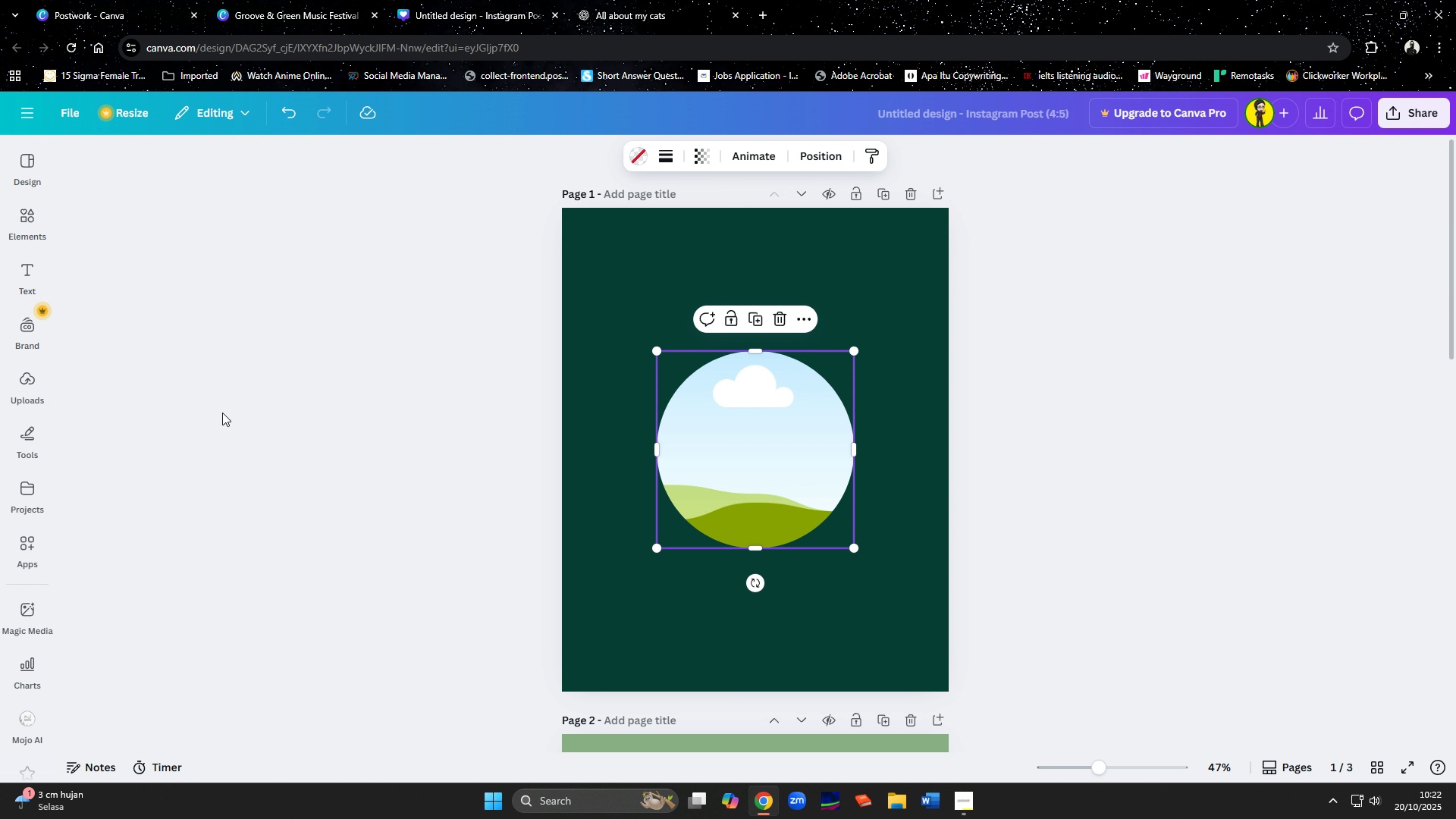 
mouse_move([70, 391])
 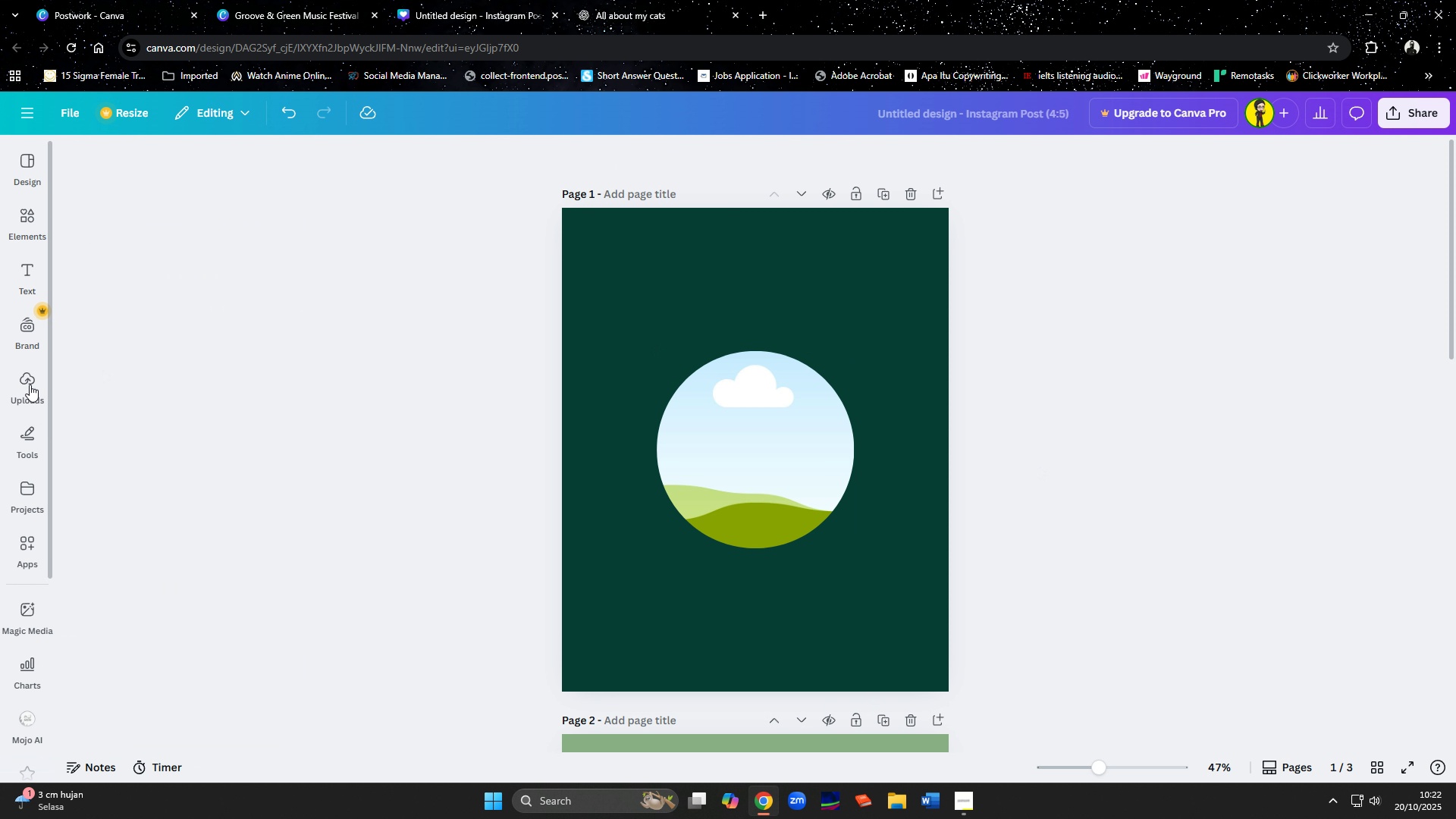 
mouse_move([33, 271])
 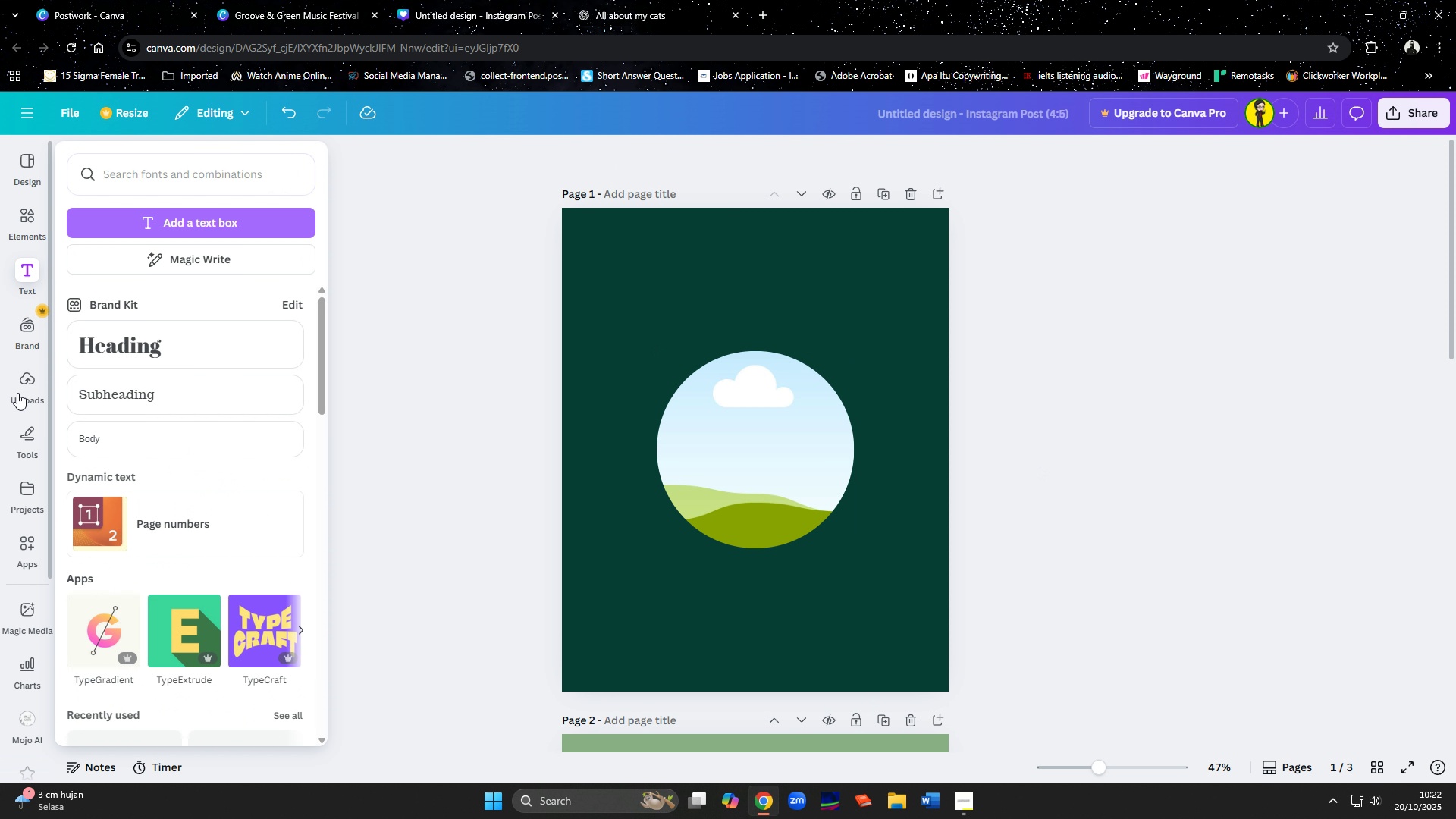 
mouse_move([40, 392])
 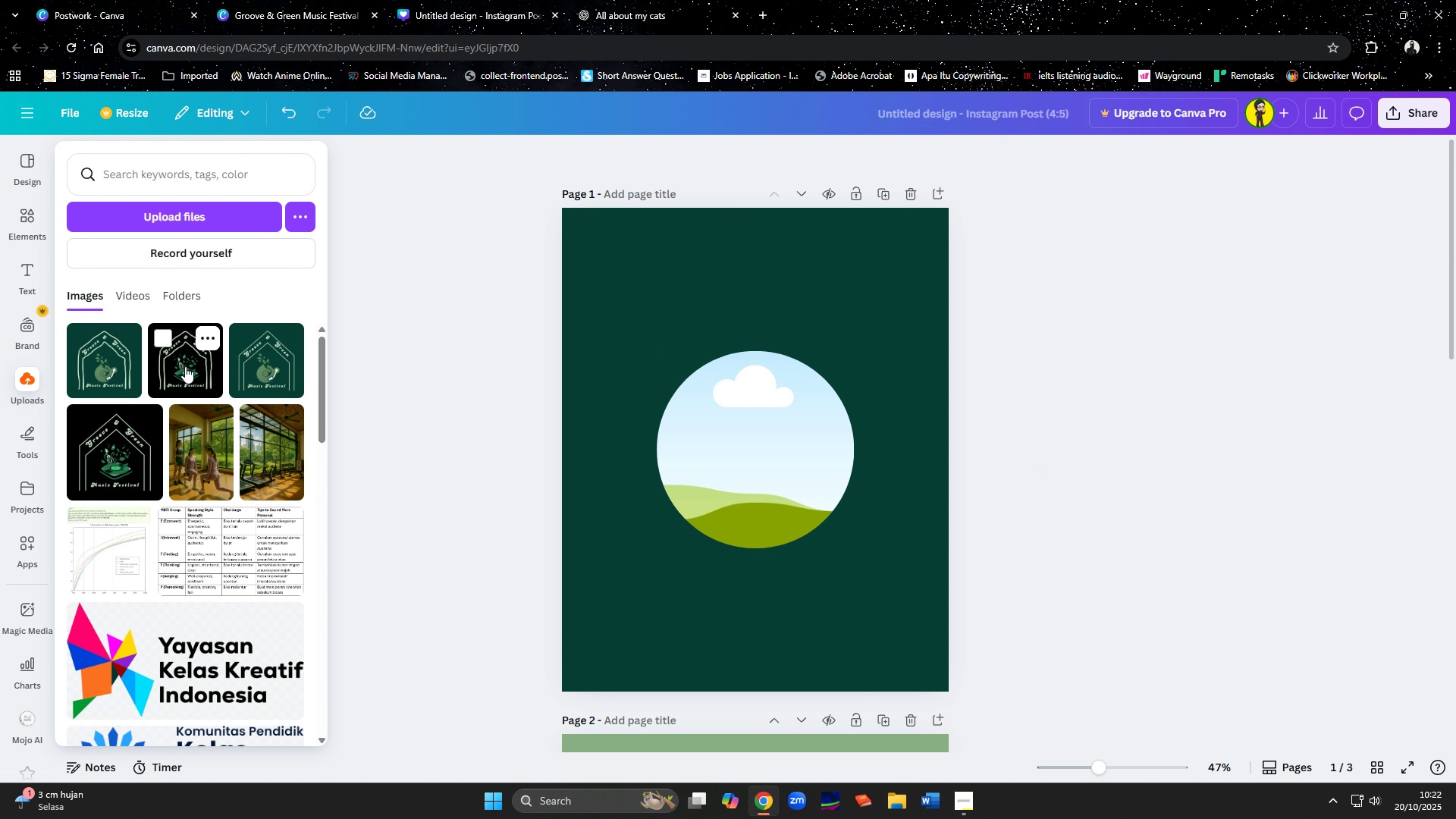 
left_click([185, 366])
 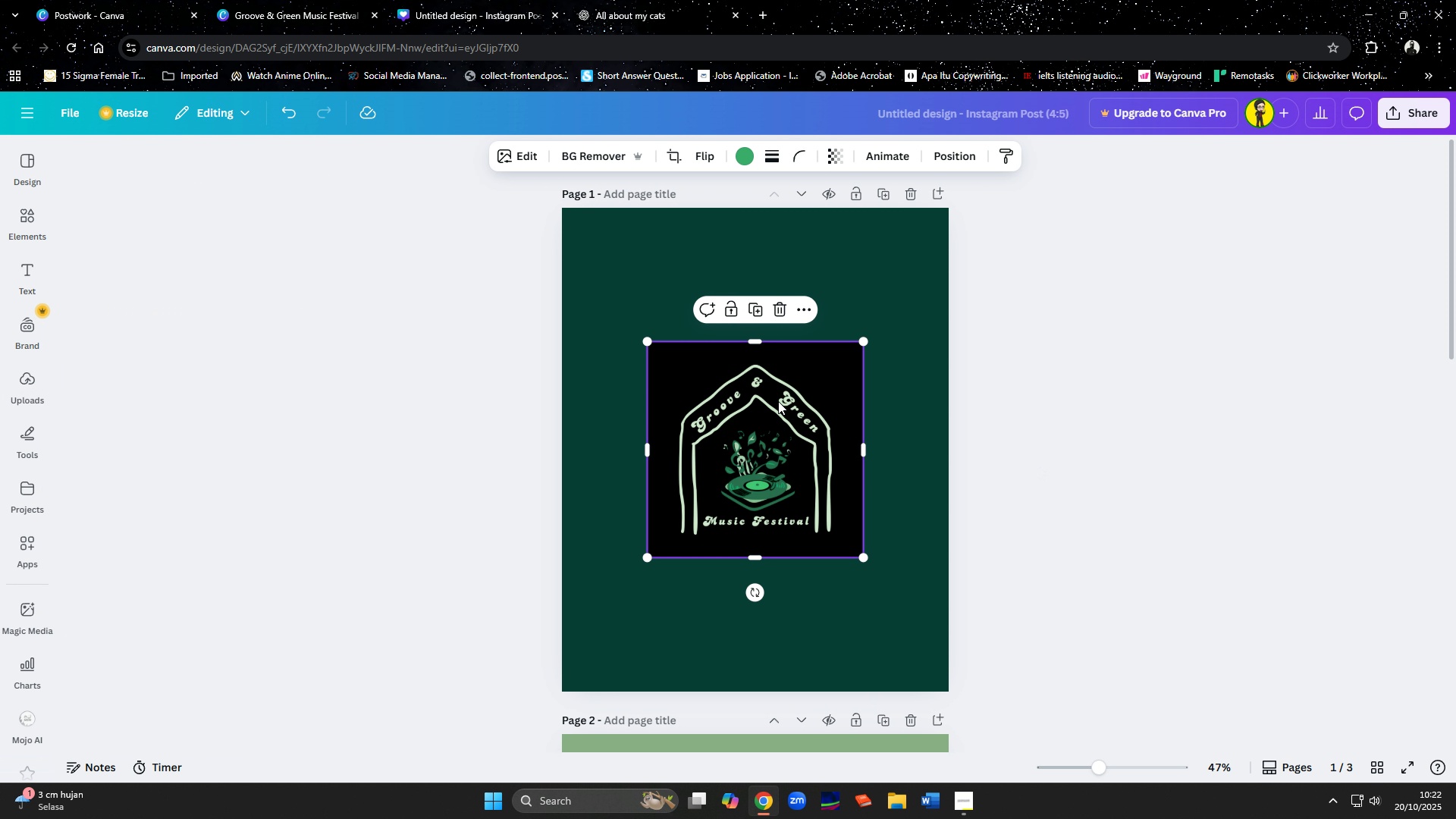 
left_click_drag(start_coordinate=[780, 406], to_coordinate=[786, 415])
 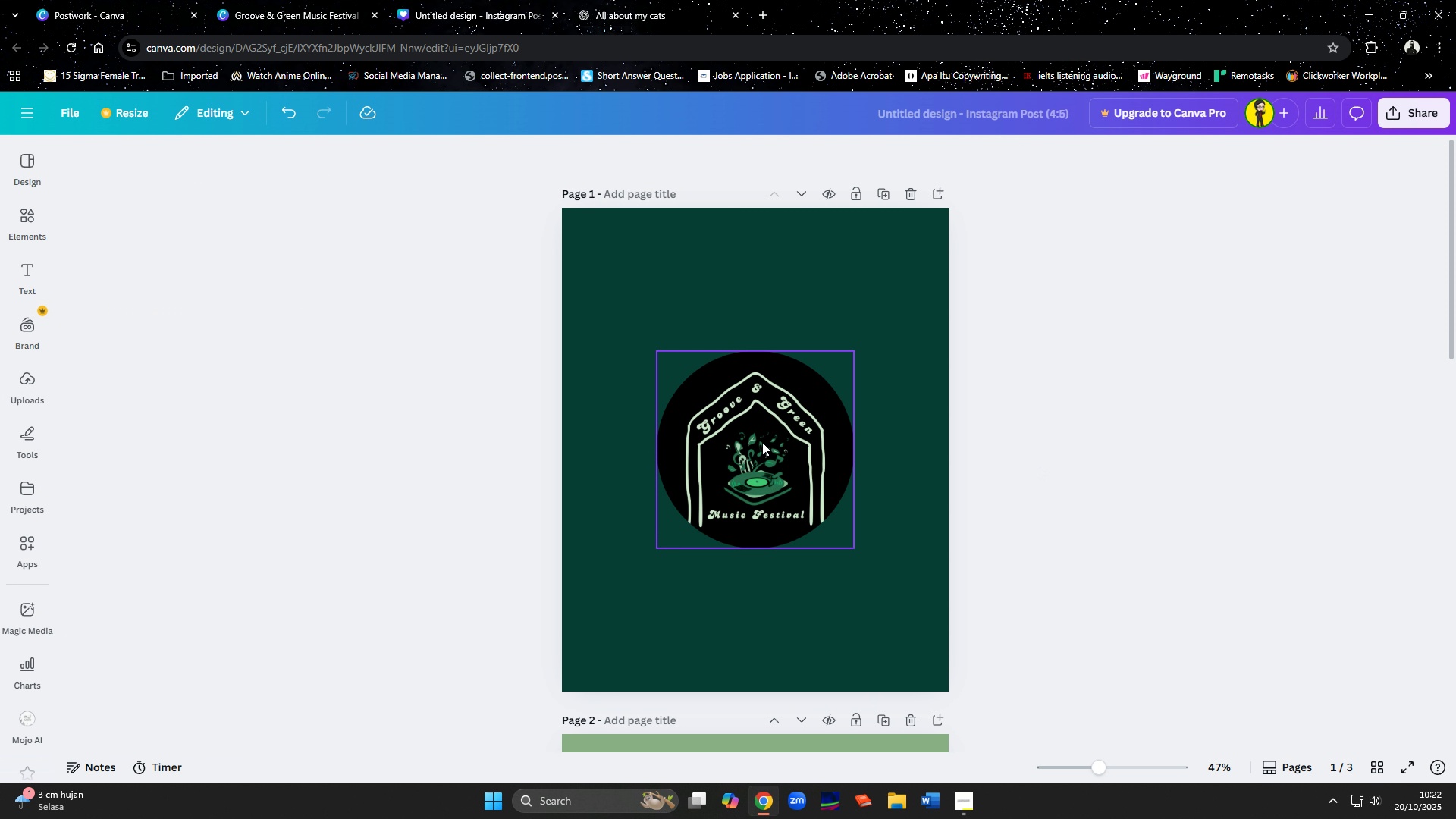 
double_click([762, 442])
 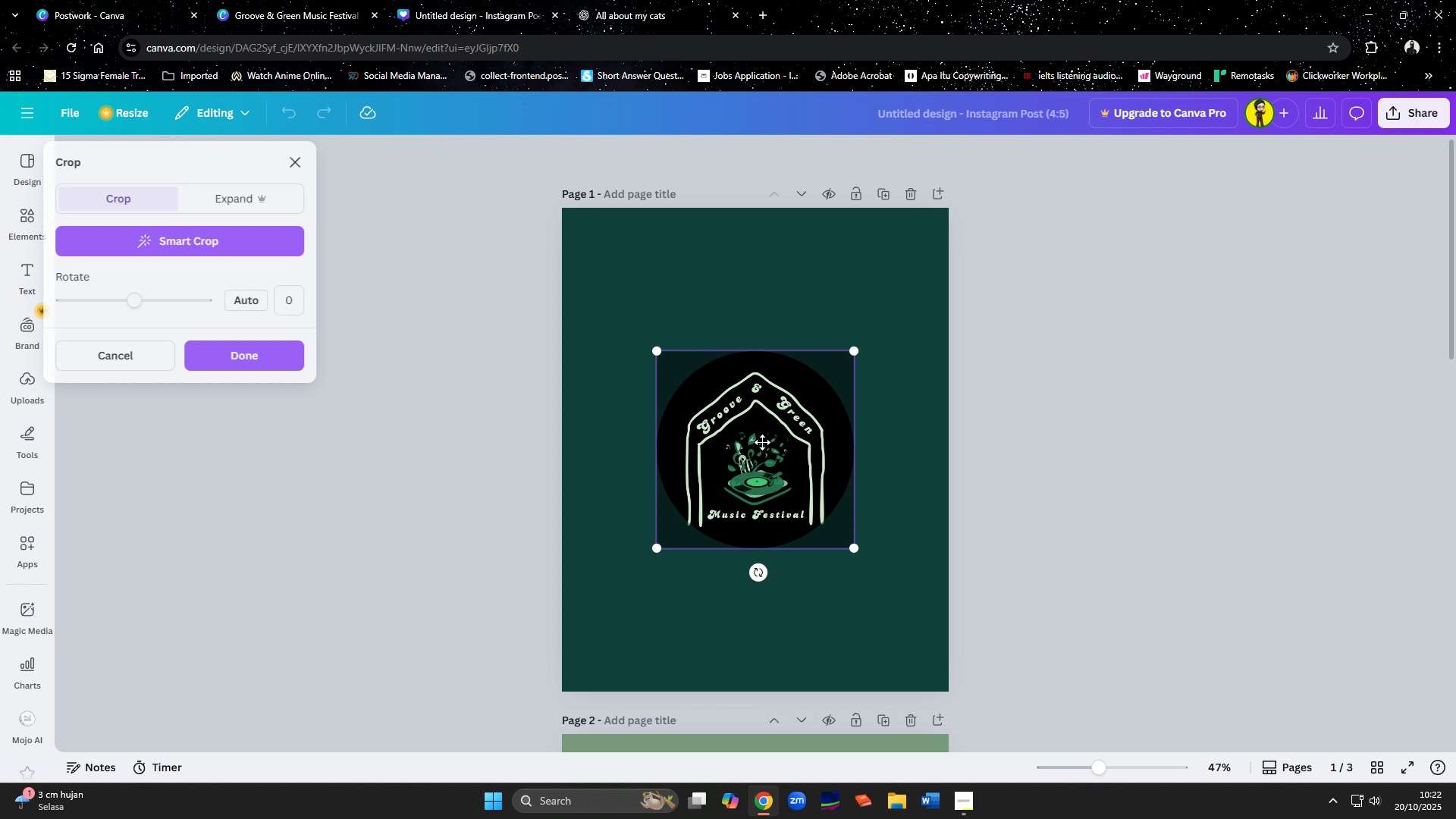 
left_click_drag(start_coordinate=[762, 442], to_coordinate=[755, 391])
 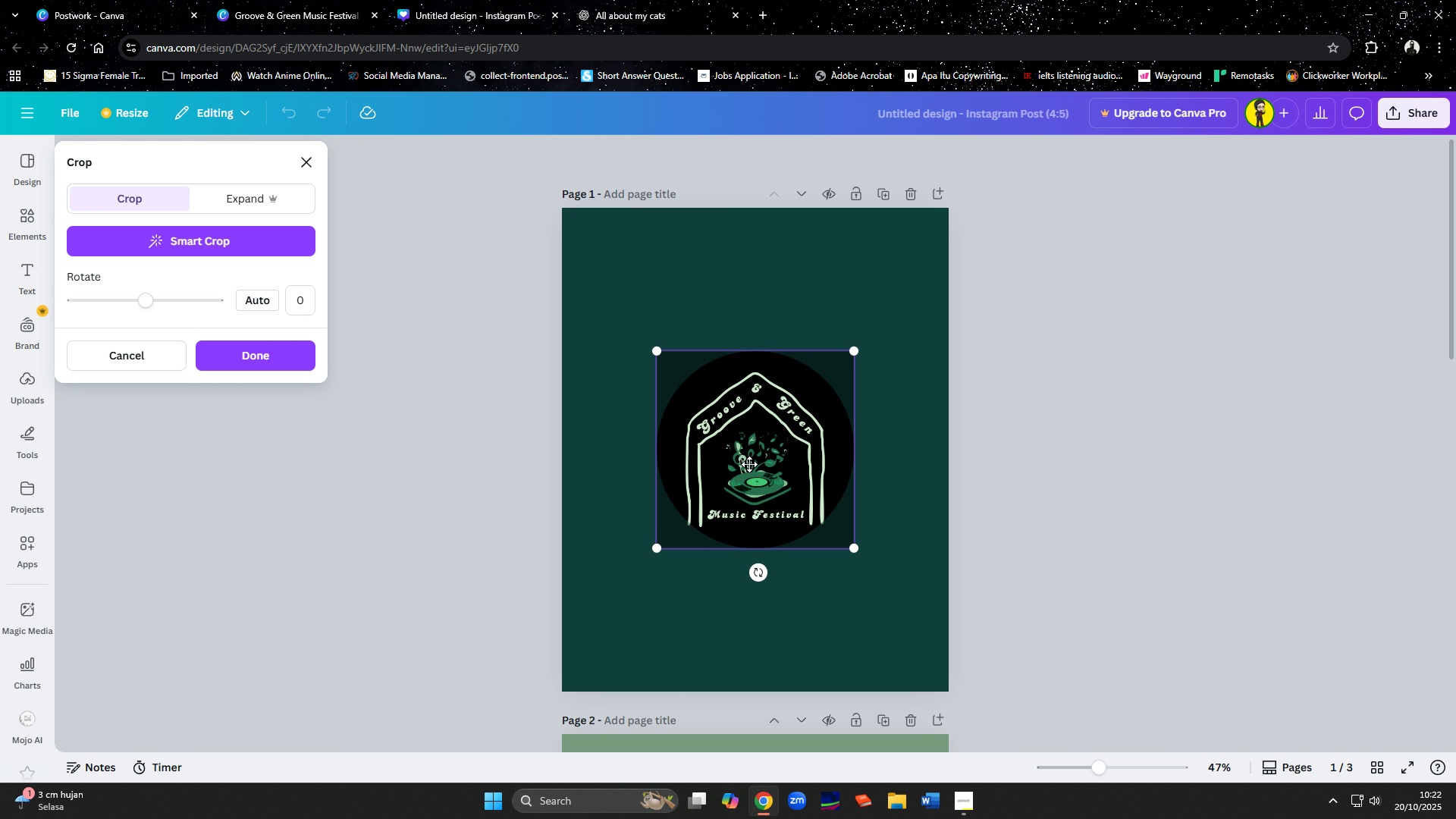 
double_click([749, 464])
 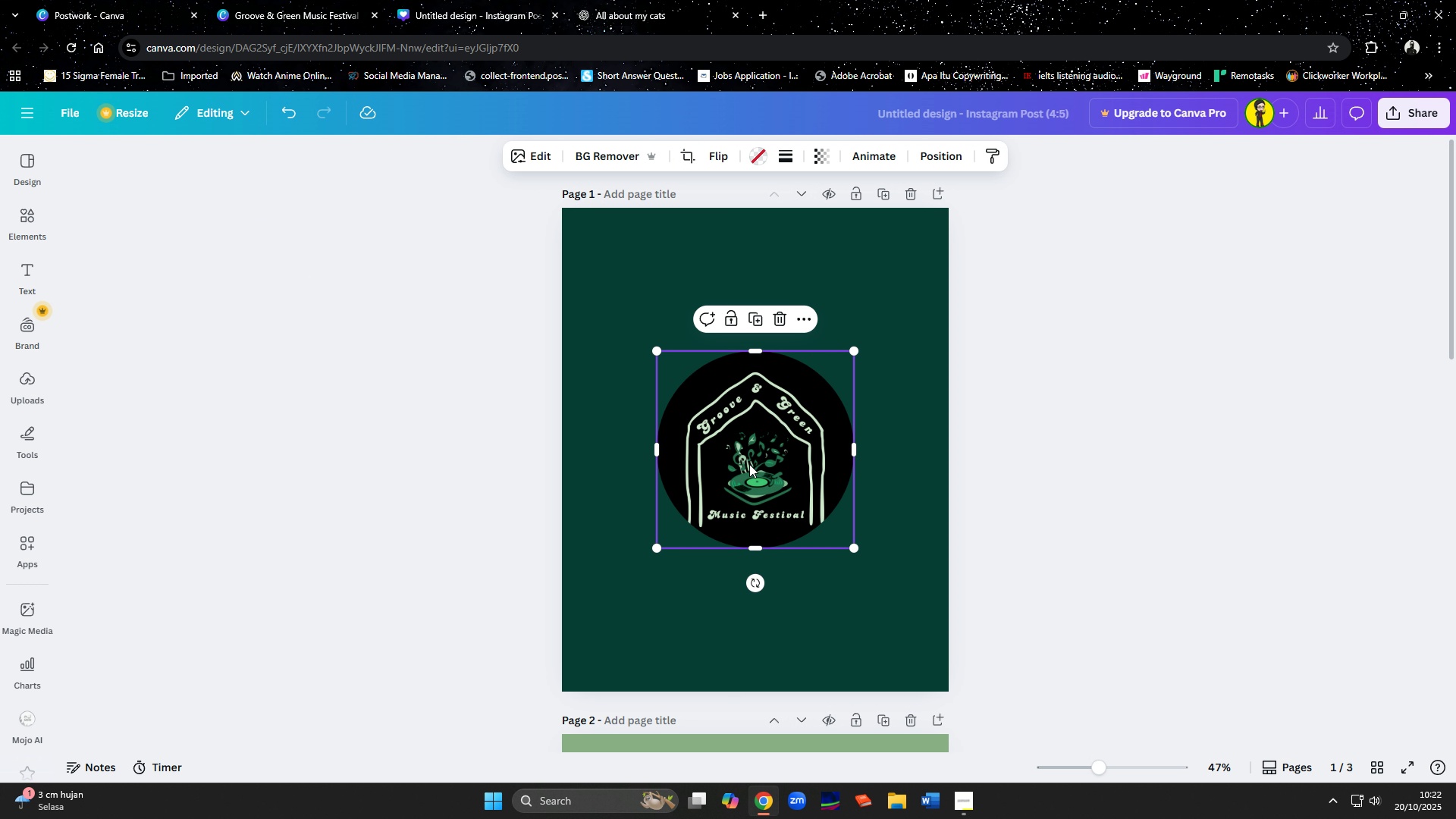 
left_click_drag(start_coordinate=[749, 464], to_coordinate=[751, 441])
 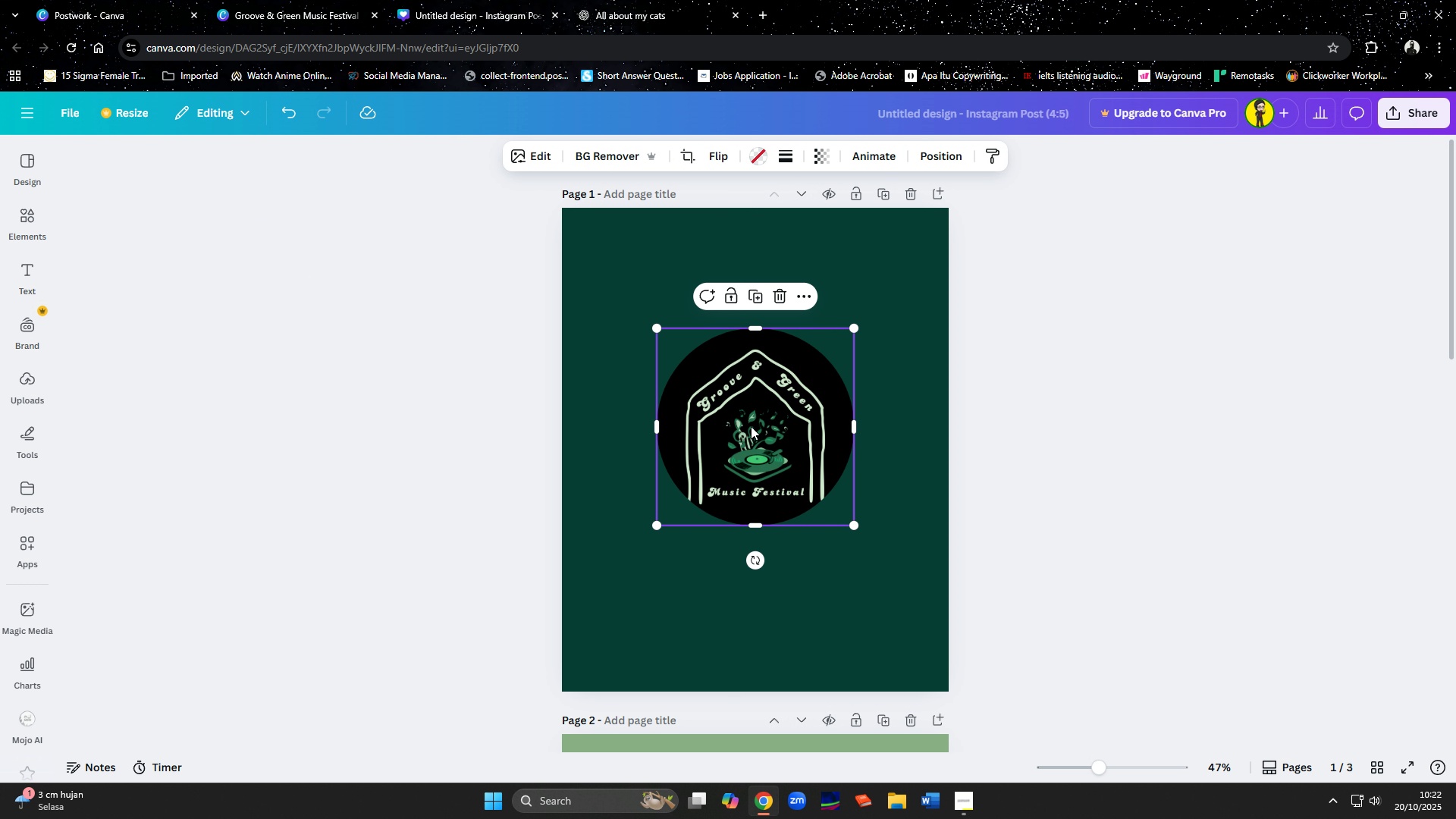 
double_click([751, 426])
 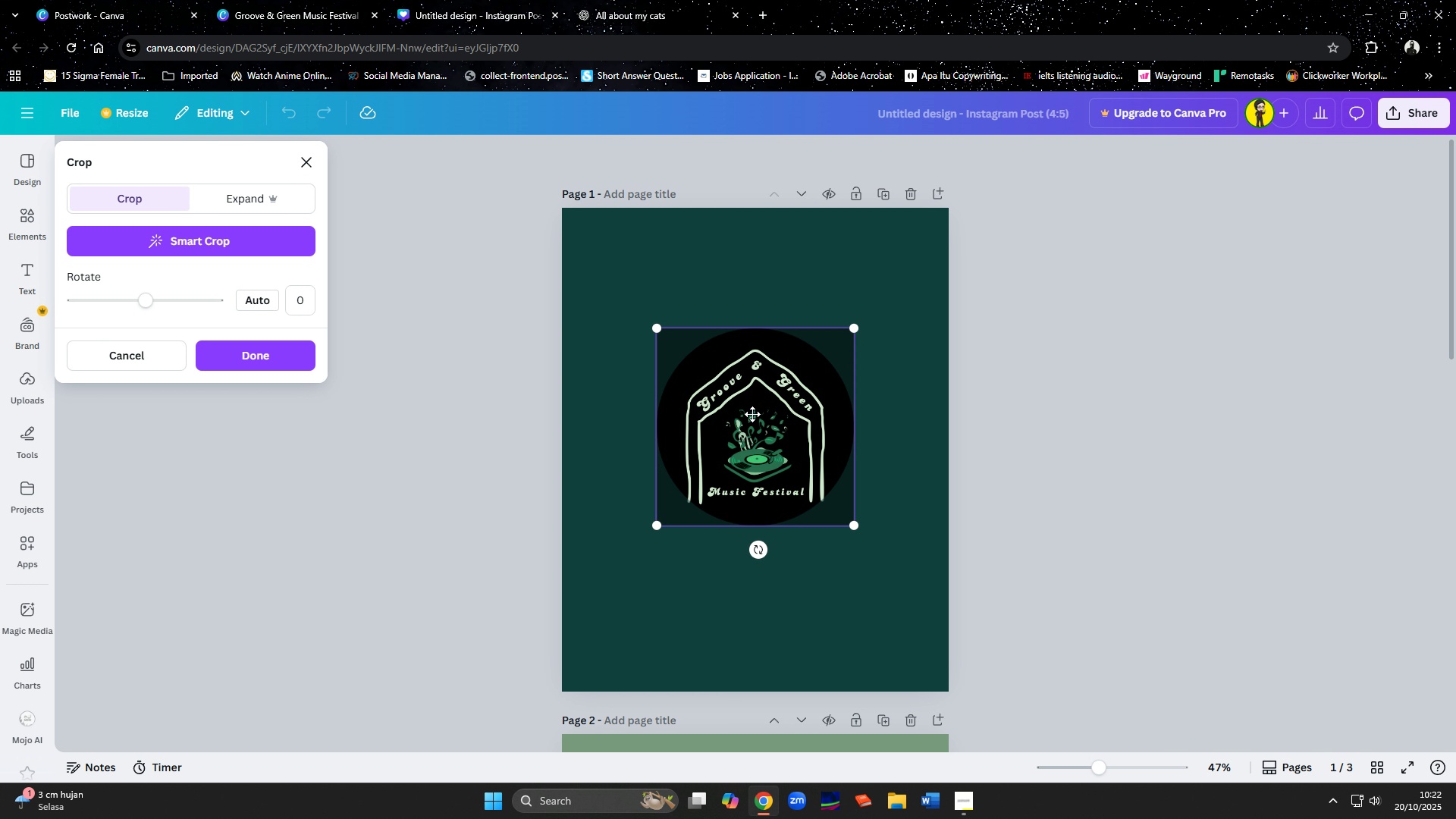 
left_click([895, 603])
 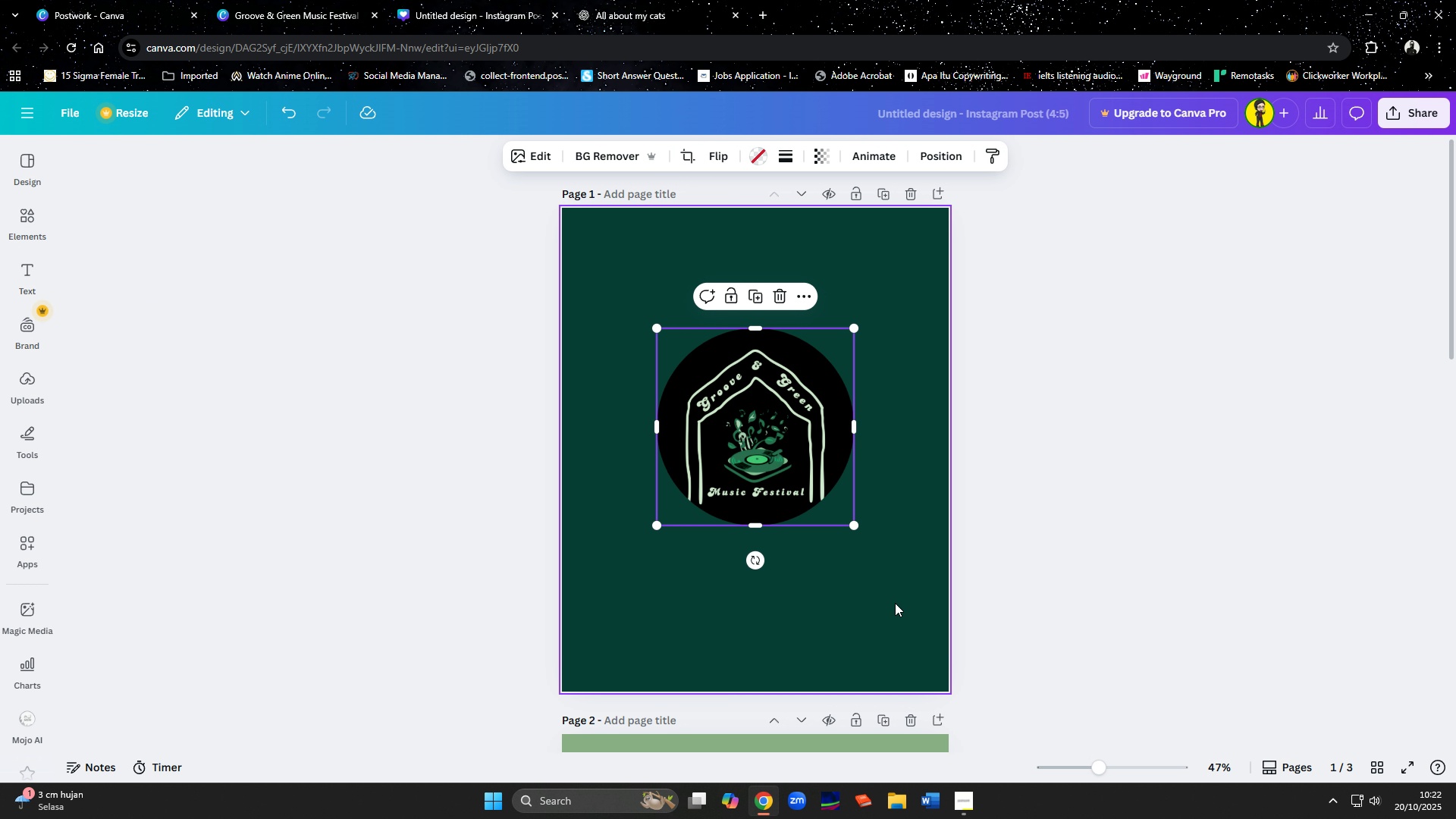 
left_click([895, 603])
 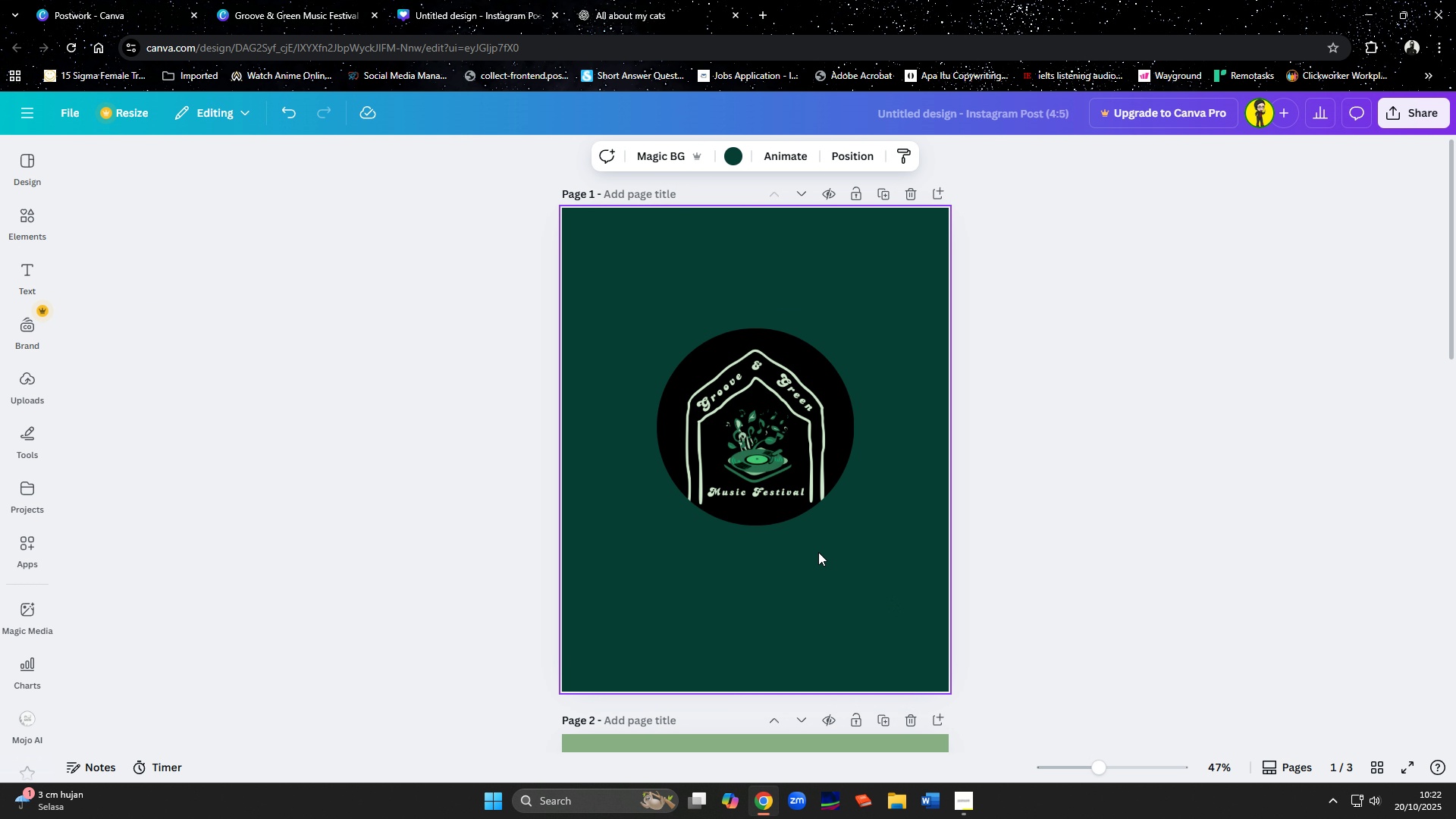 
double_click([774, 466])
 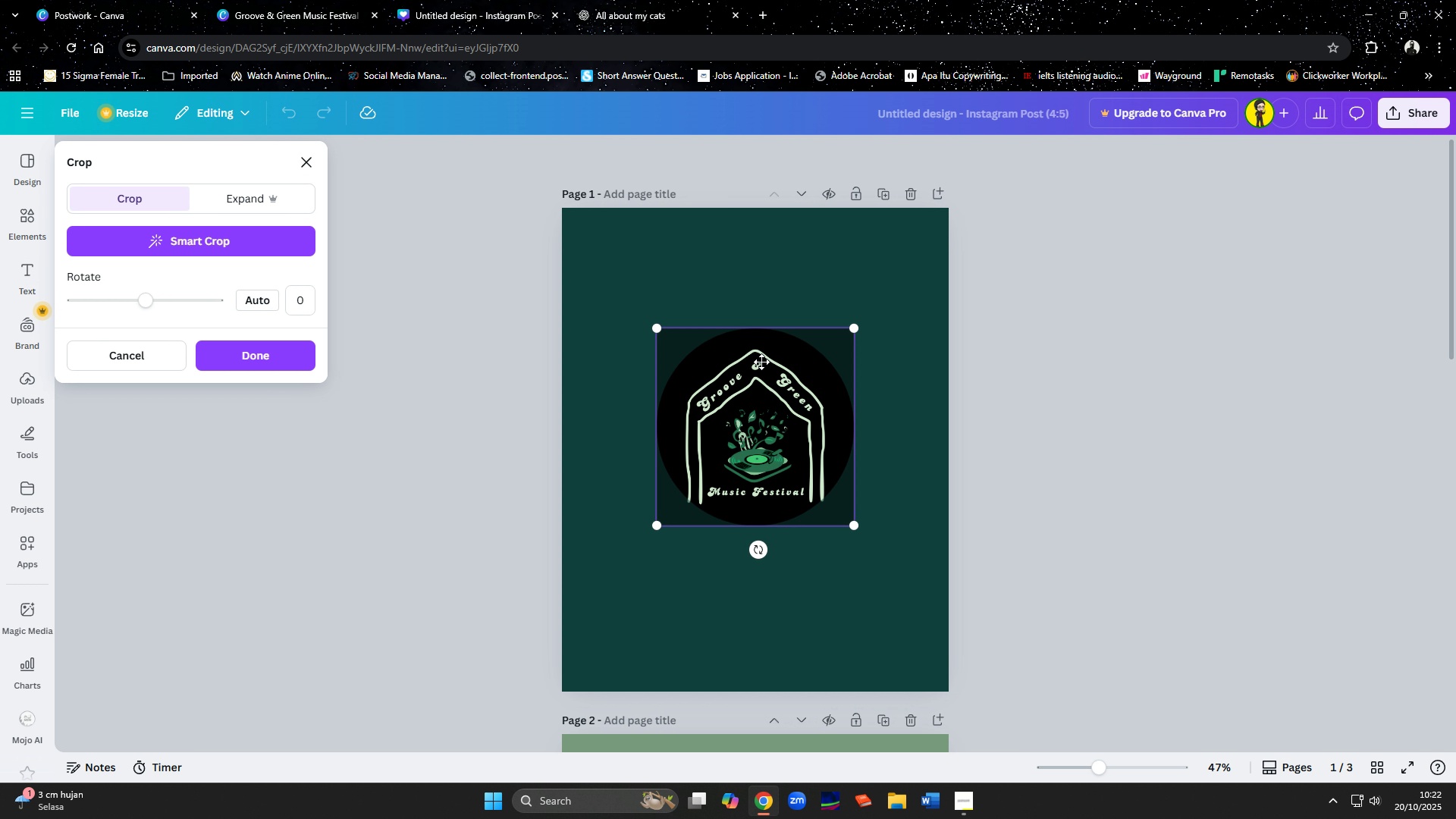 
double_click([761, 362])
 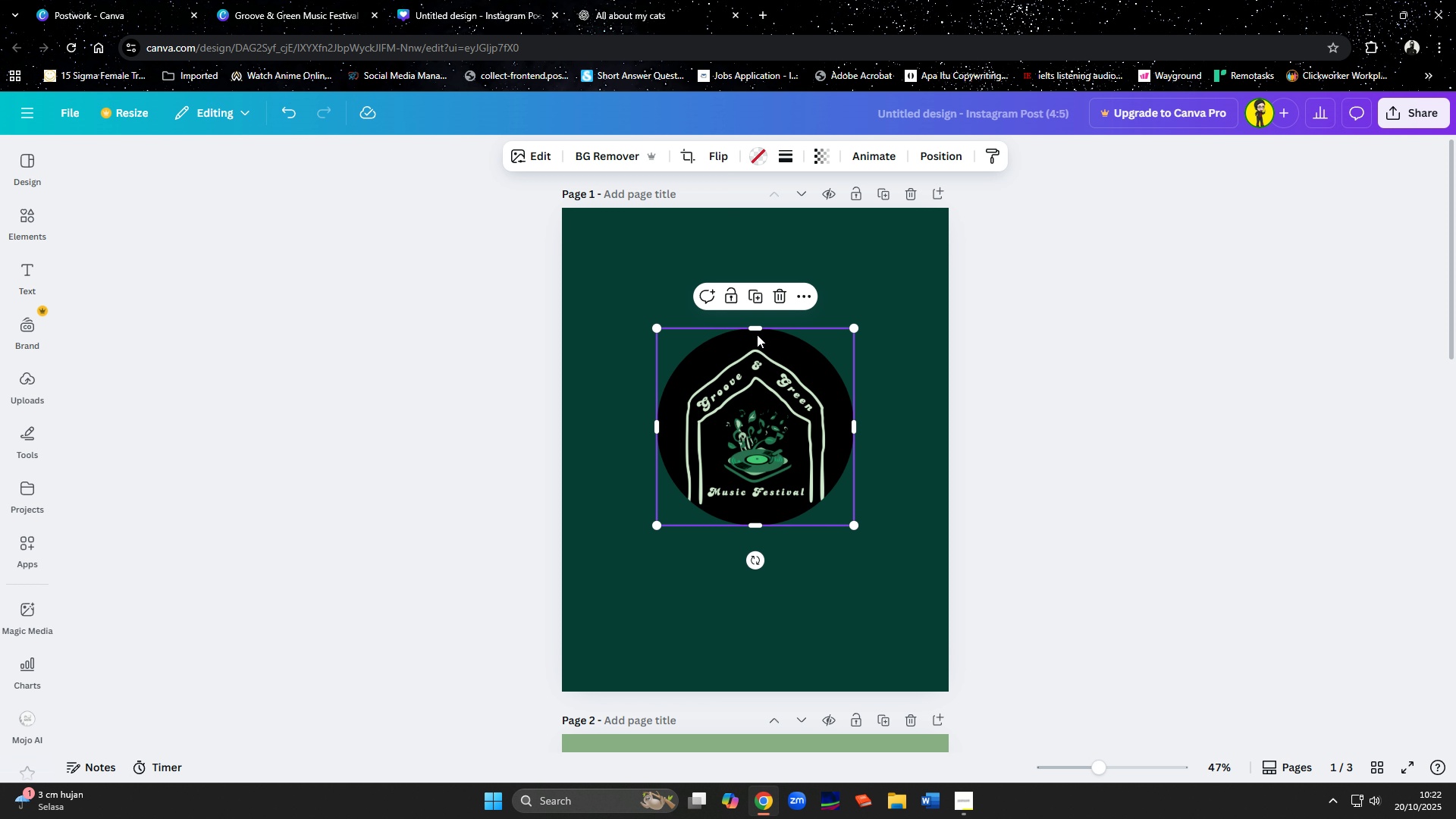 
left_click_drag(start_coordinate=[755, 331], to_coordinate=[755, 327])
 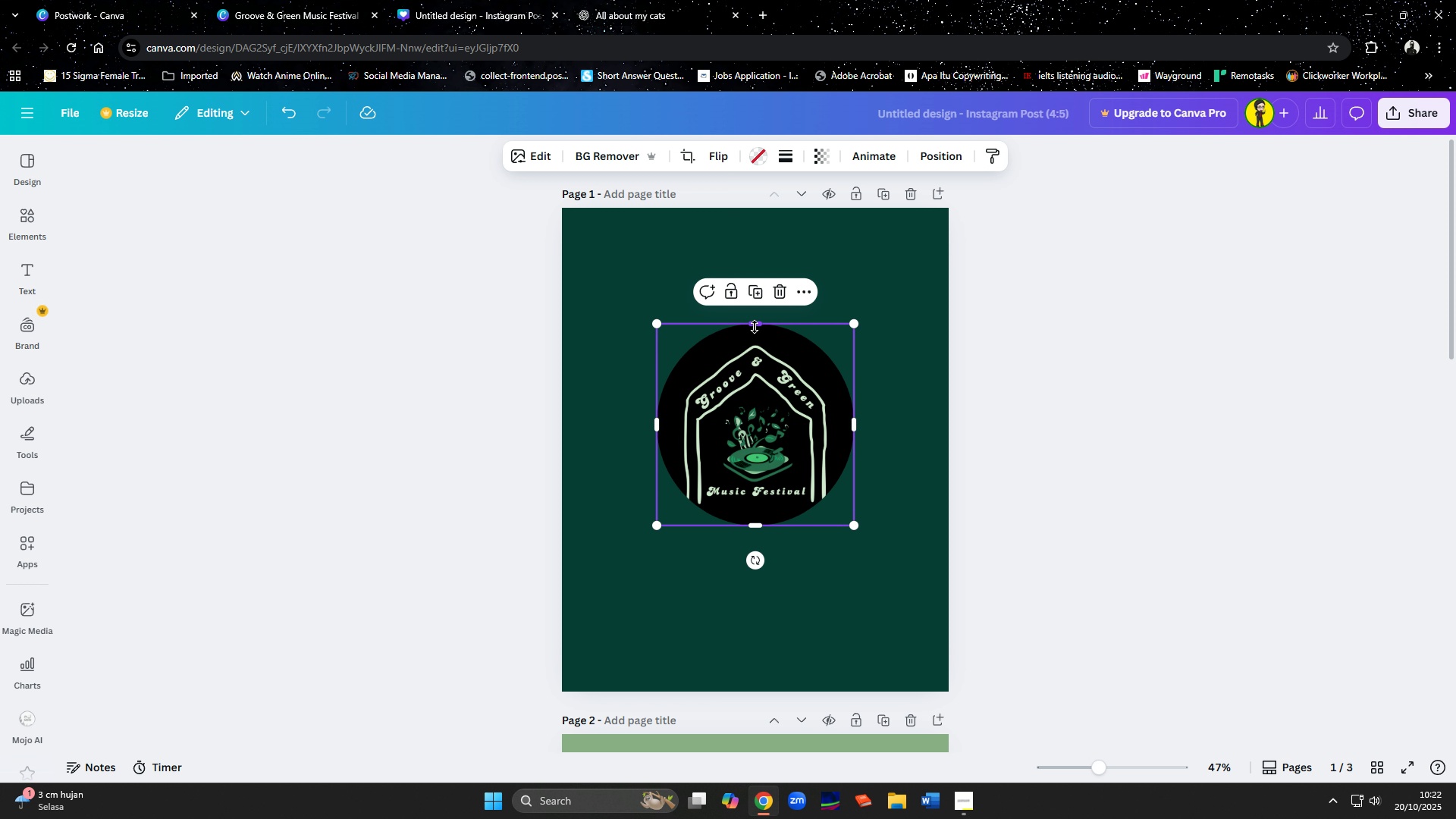 
key(Control+Z)
 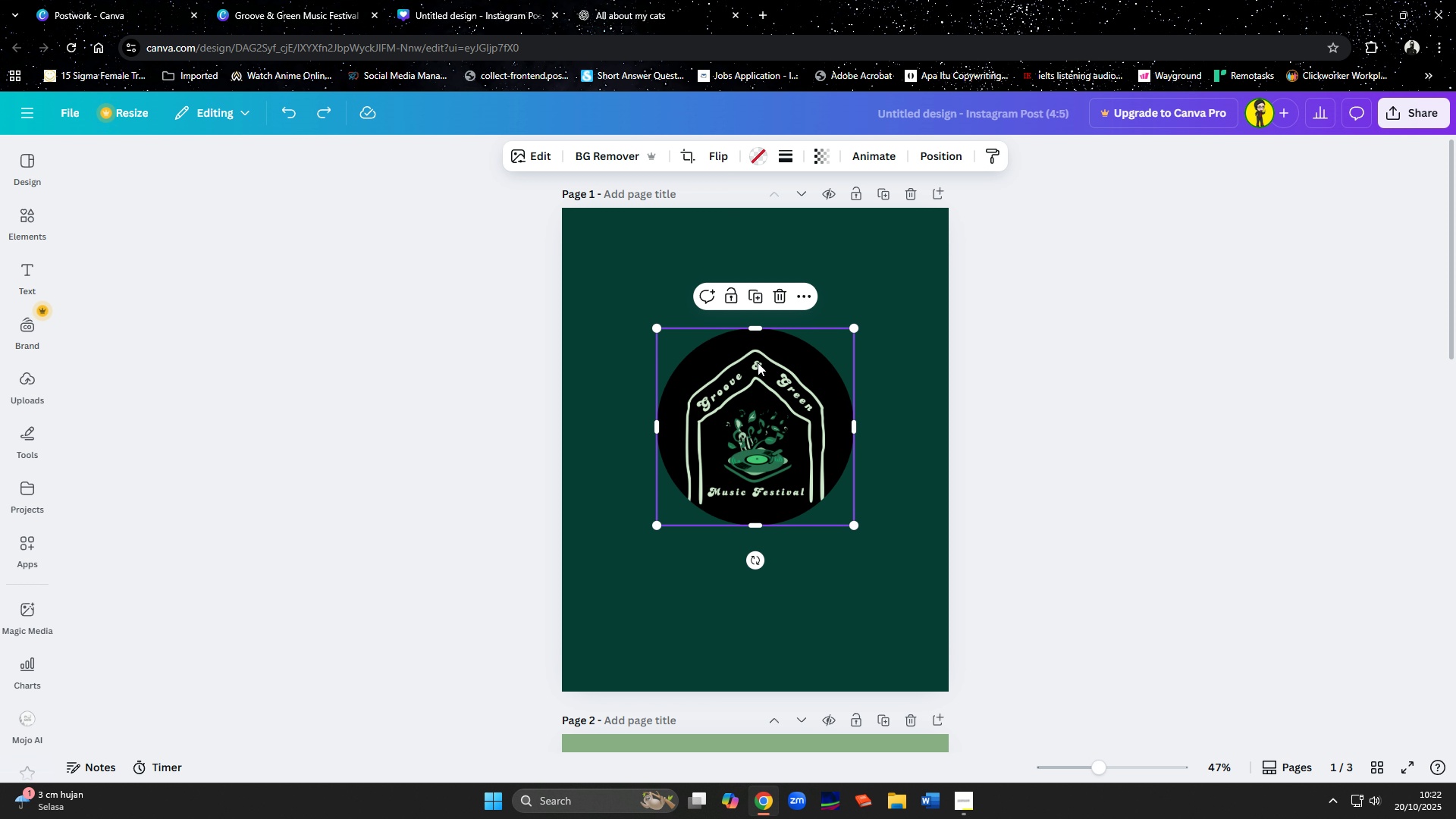 
double_click([758, 362])
 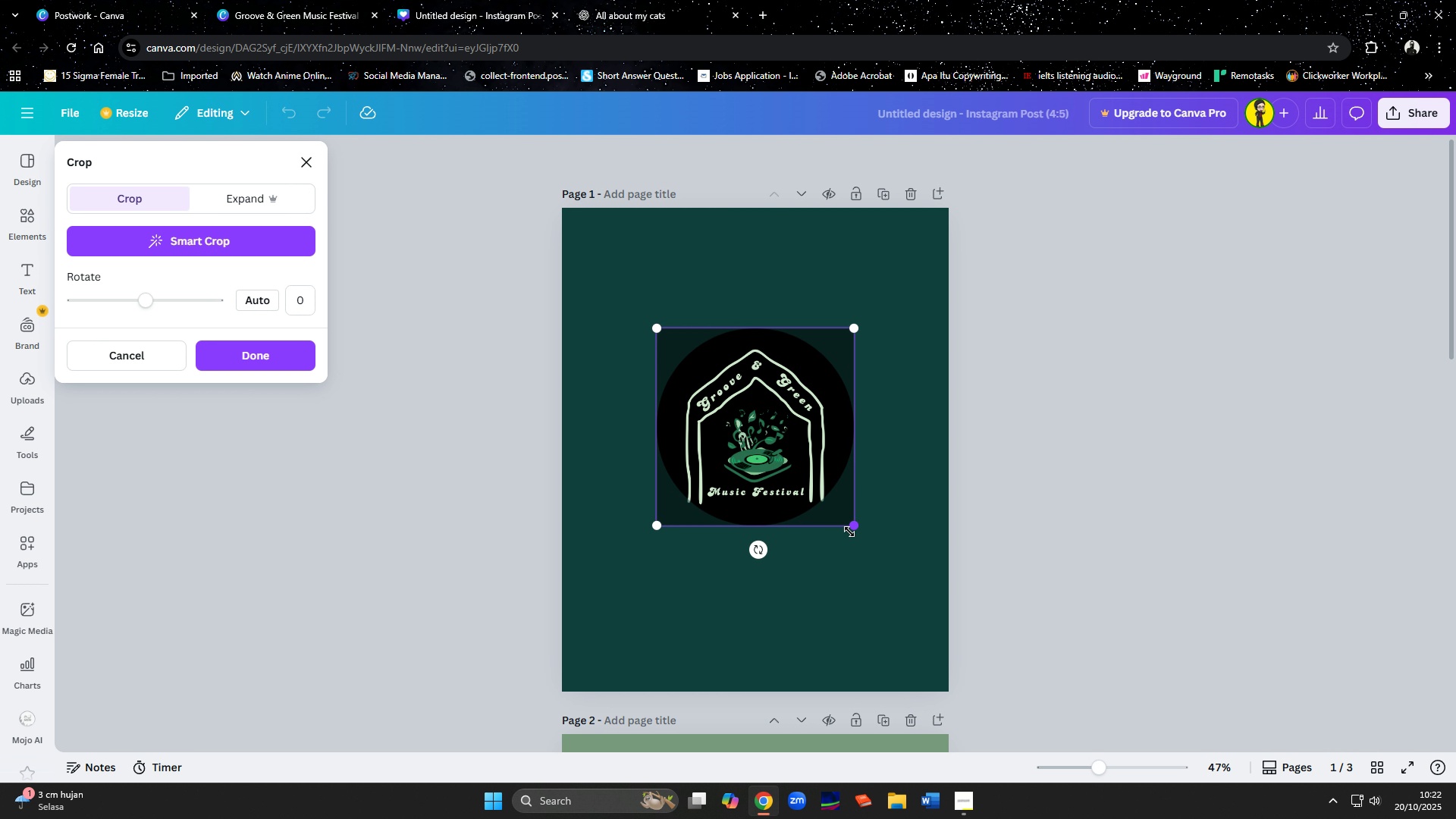 
left_click_drag(start_coordinate=[855, 532], to_coordinate=[872, 538])
 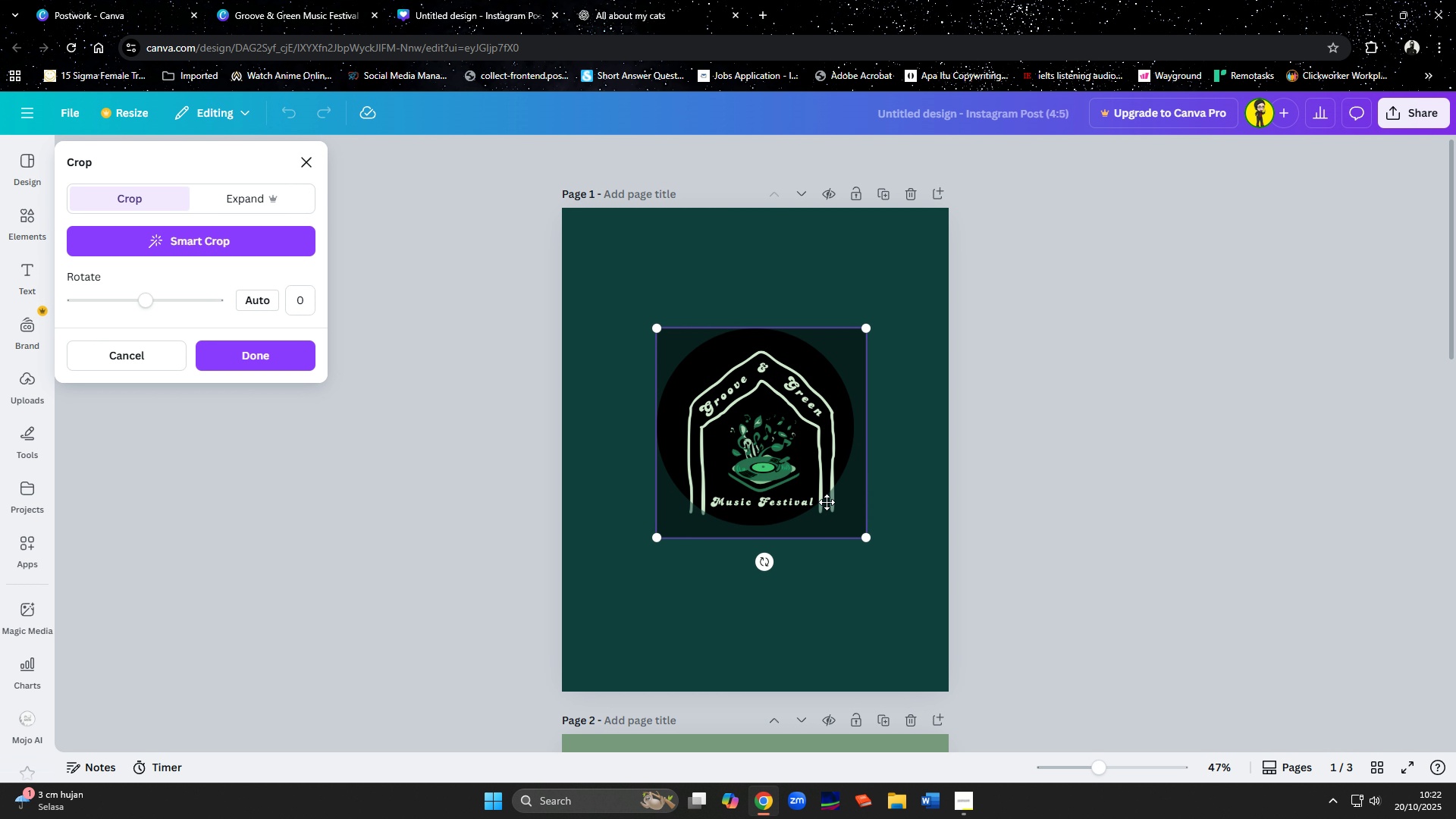 
left_click_drag(start_coordinate=[827, 502], to_coordinate=[816, 452])
 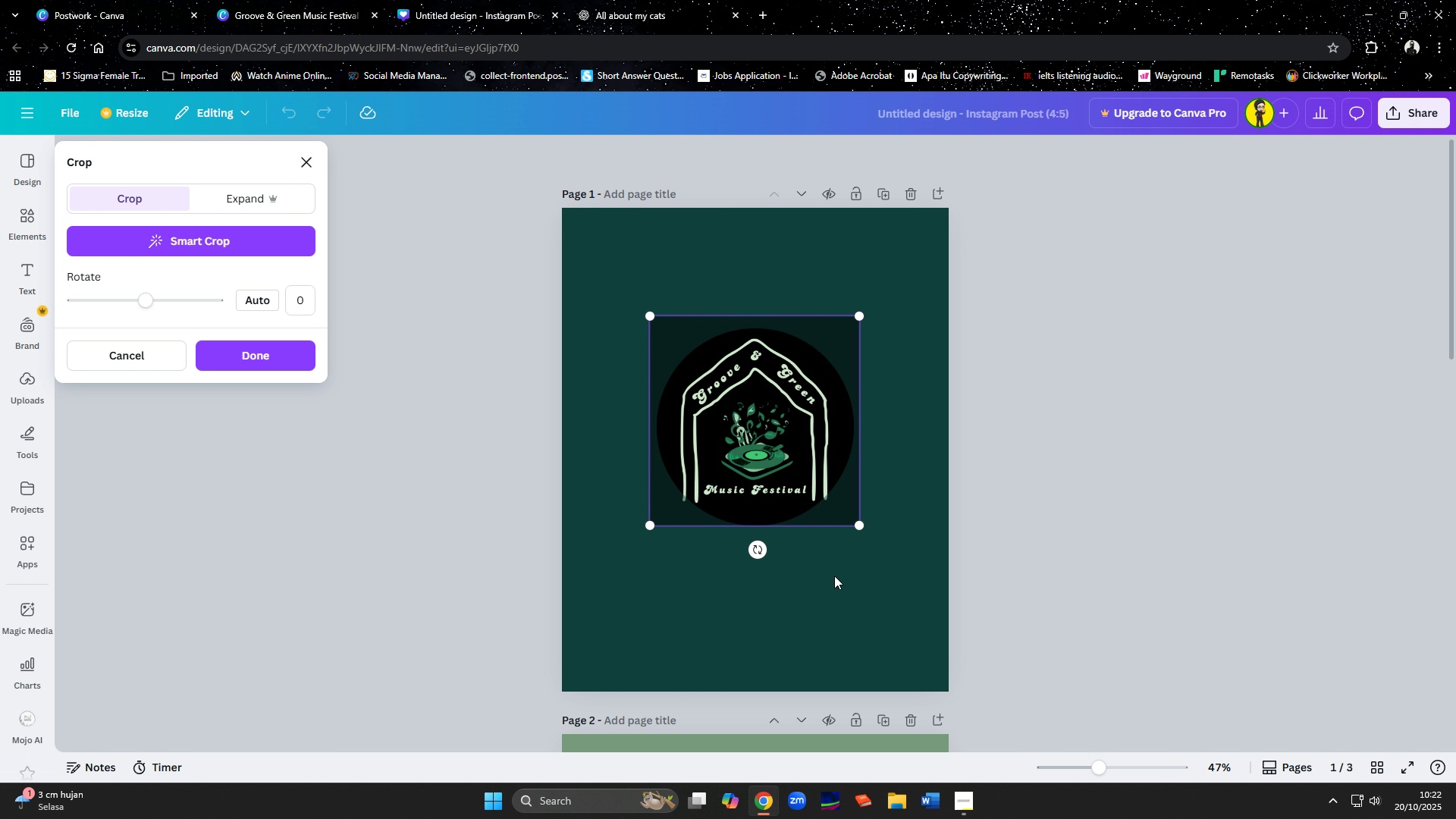 
left_click([834, 576])
 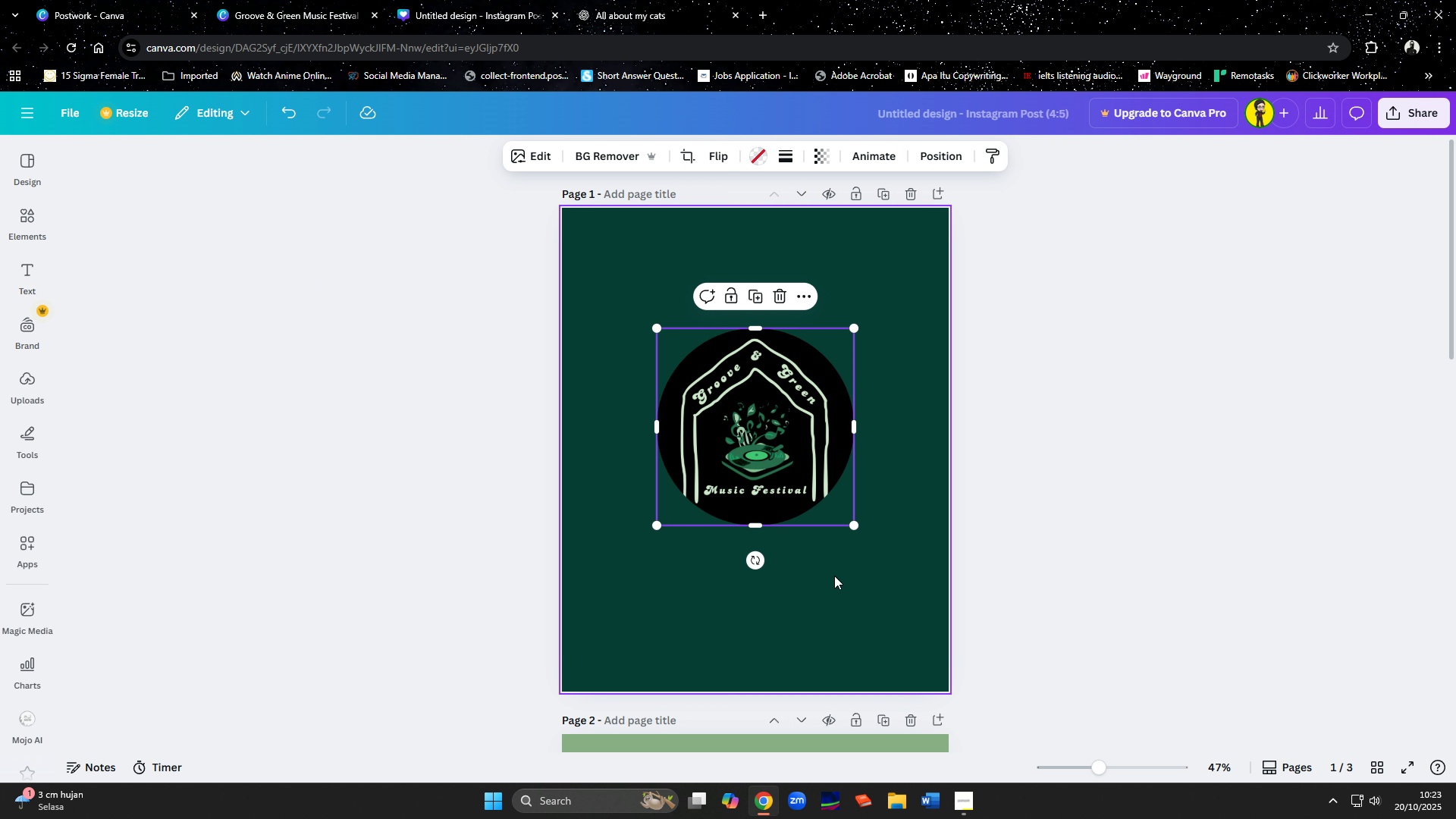 
left_click([834, 576])
 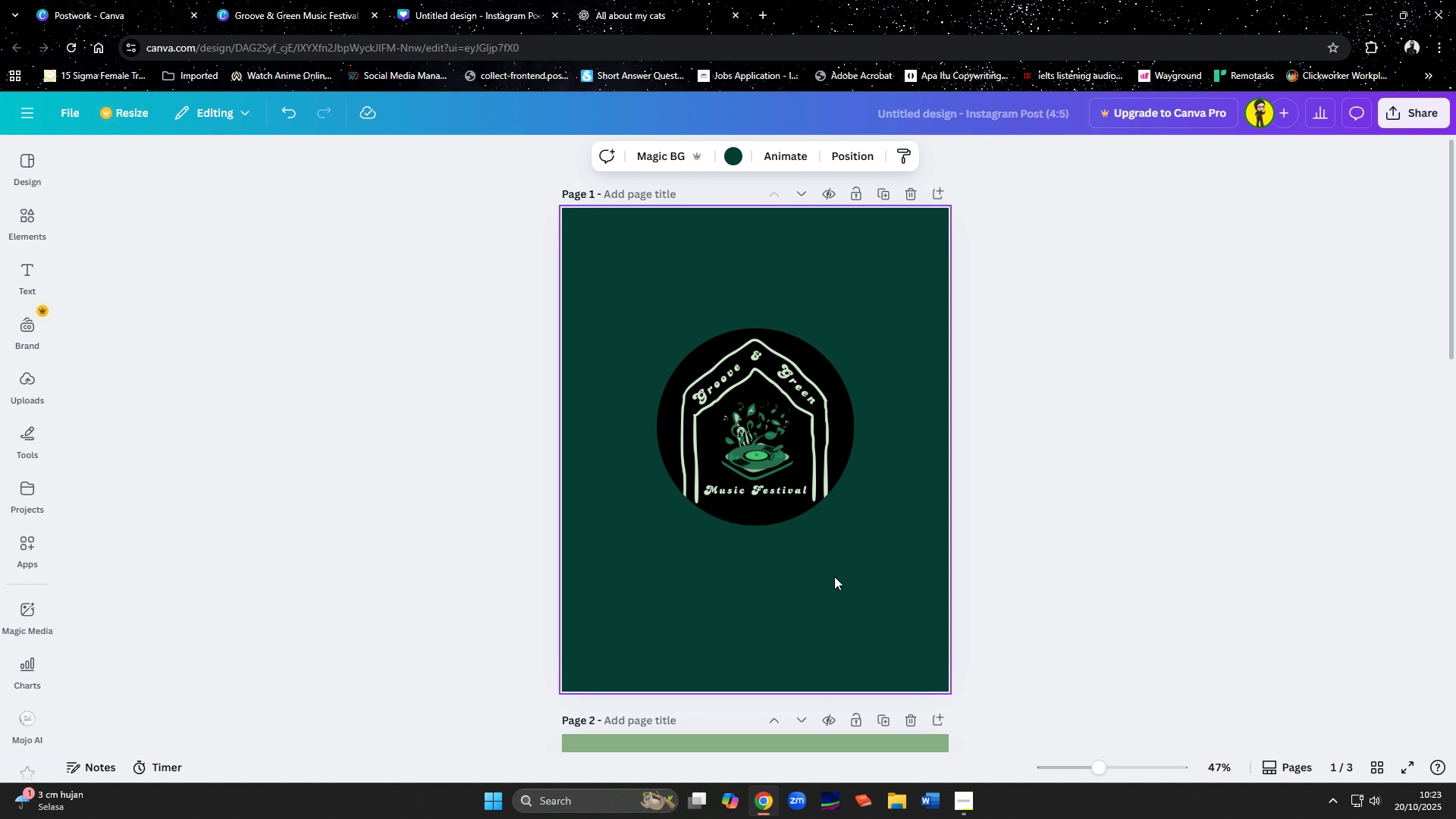 
left_click([807, 482])
 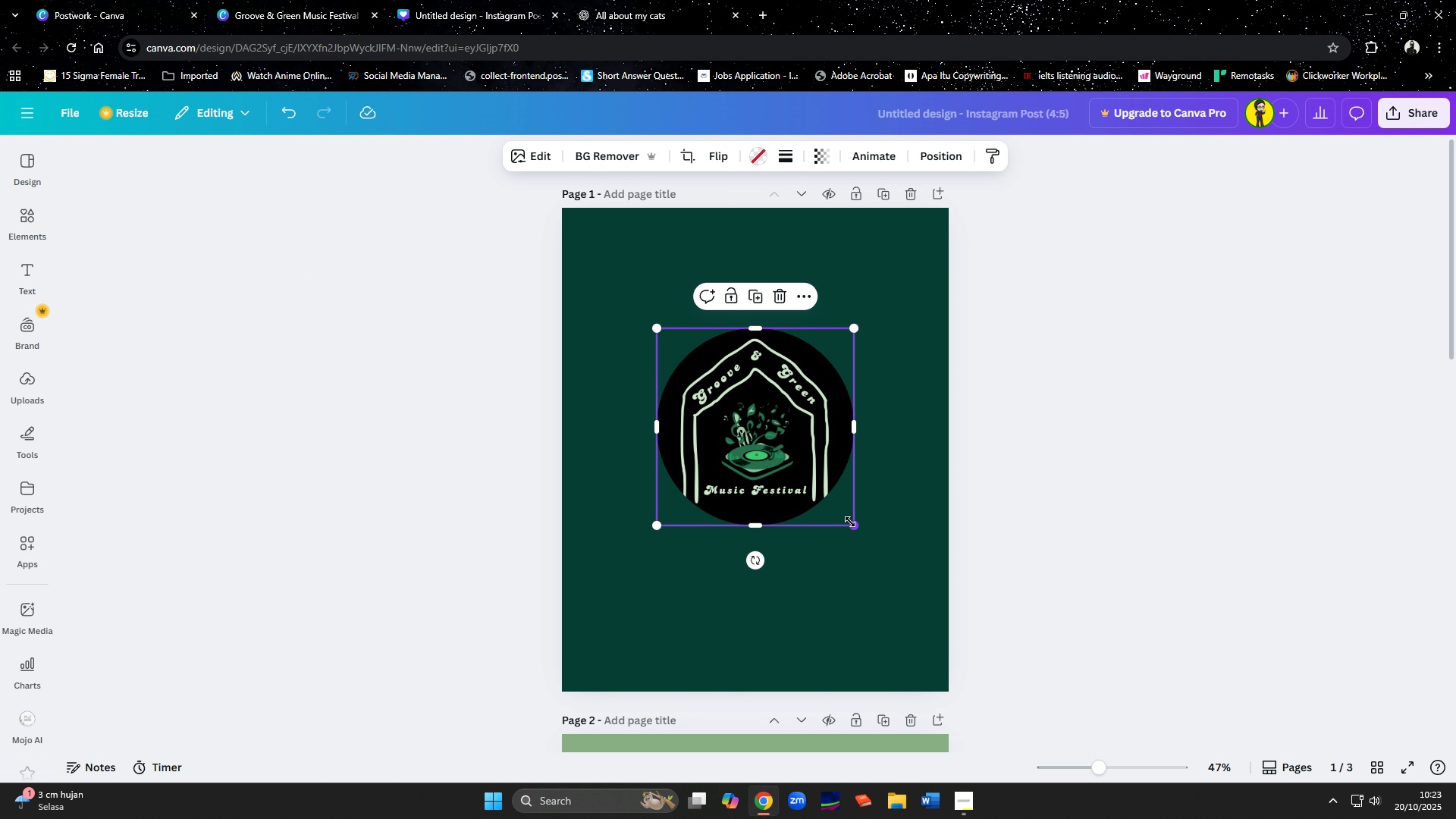 
left_click_drag(start_coordinate=[850, 522], to_coordinate=[760, 422])
 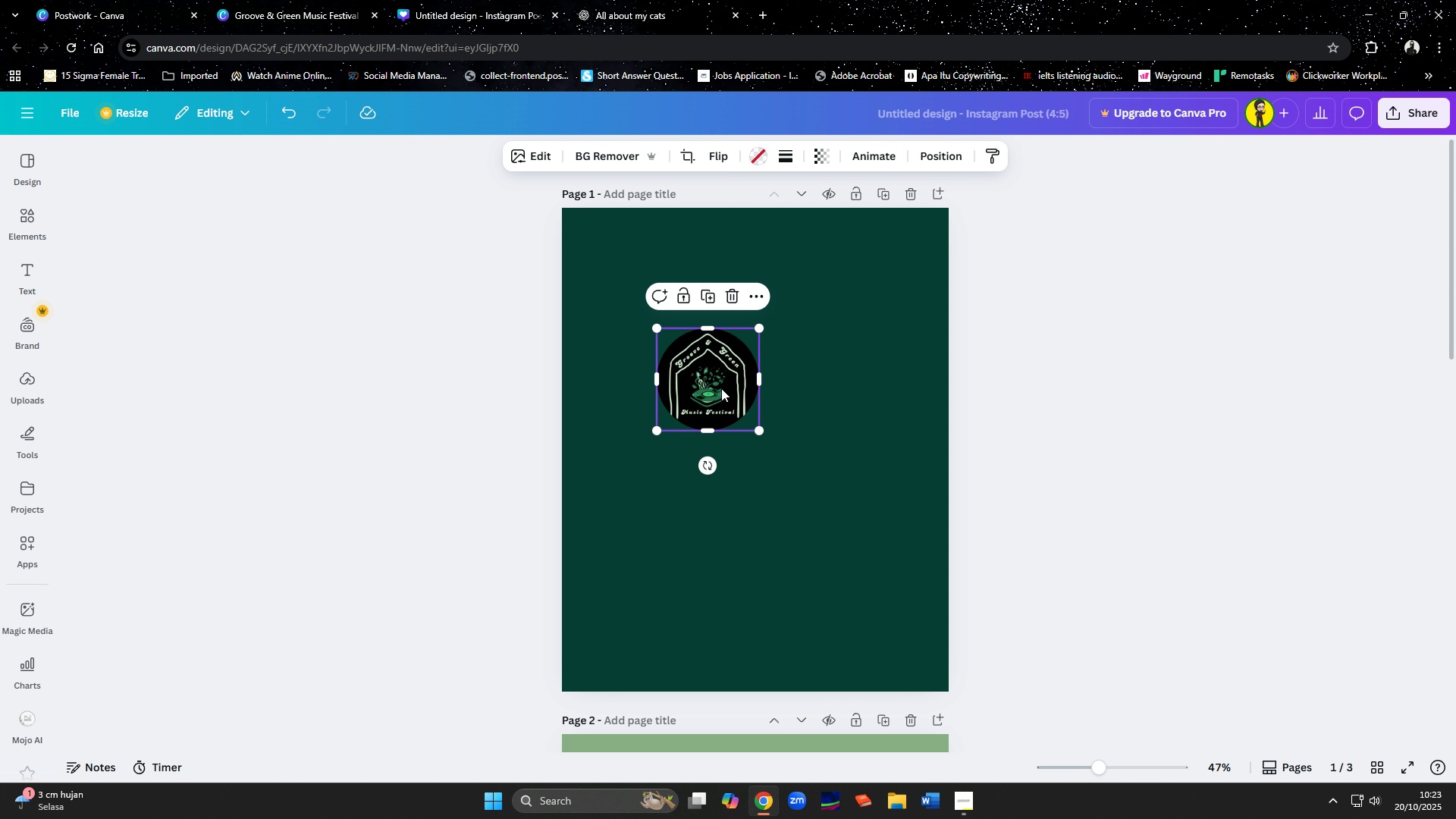 
double_click([721, 388])
 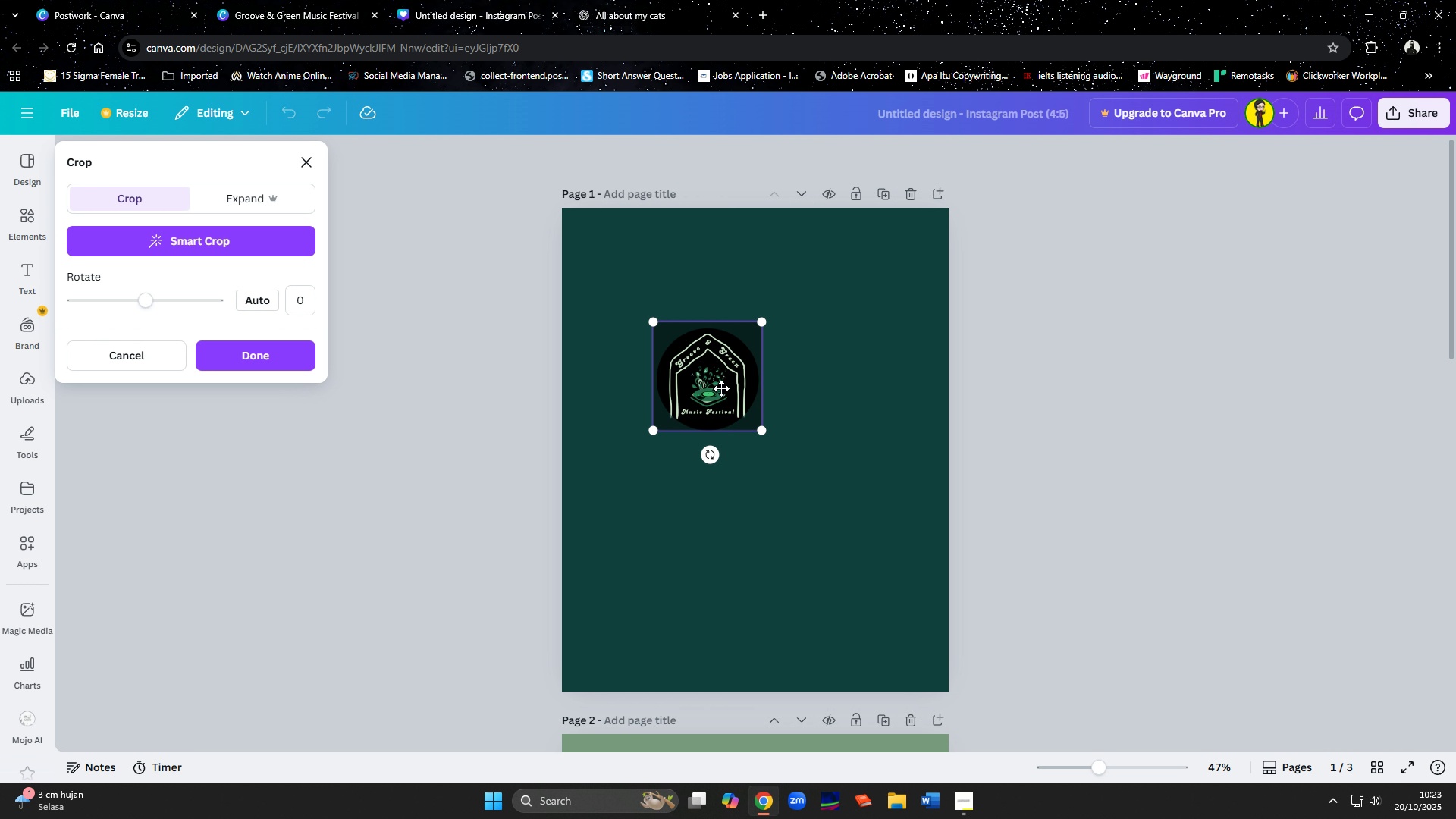 
right_click([721, 388])
 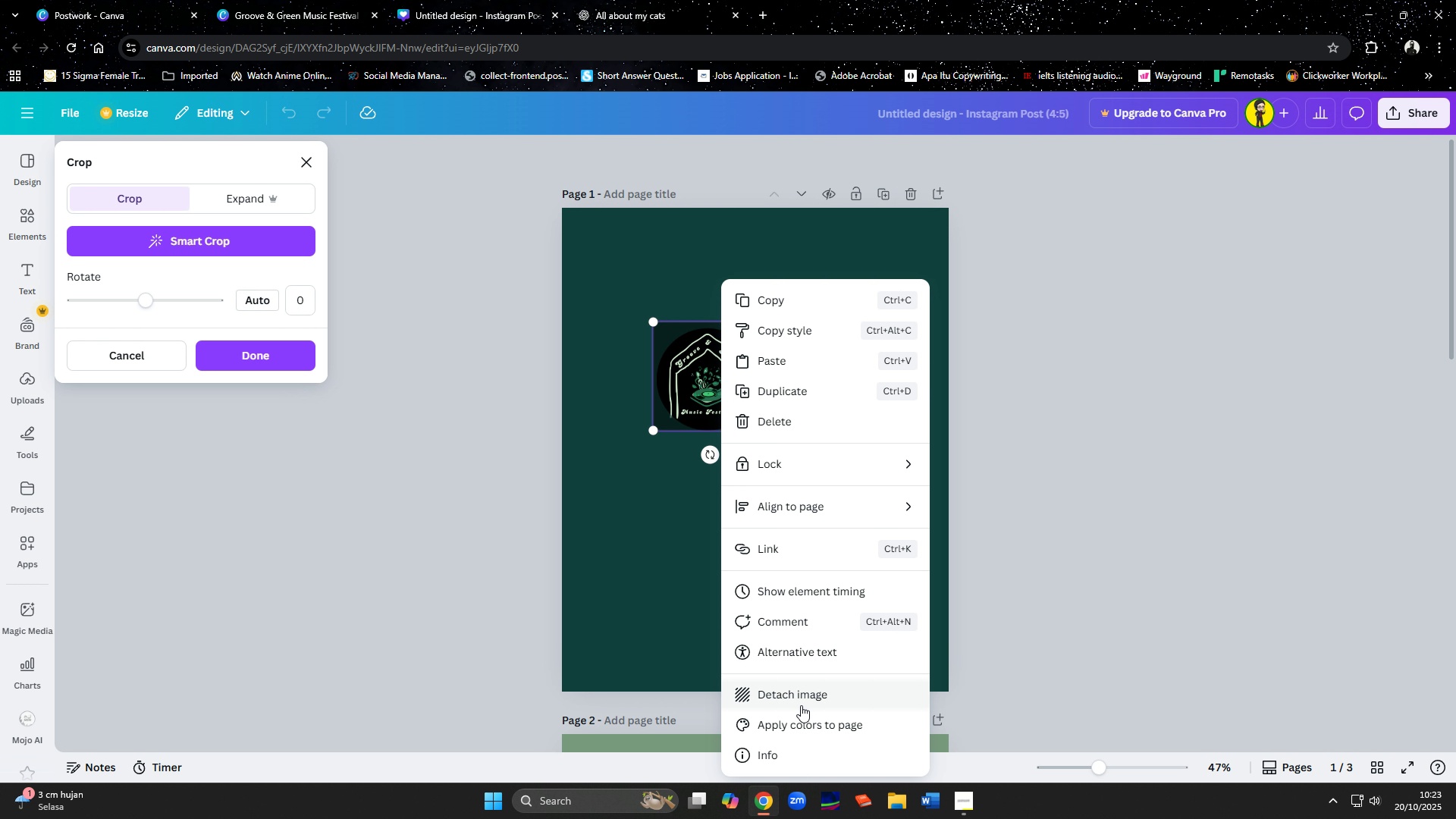 
left_click([801, 706])
 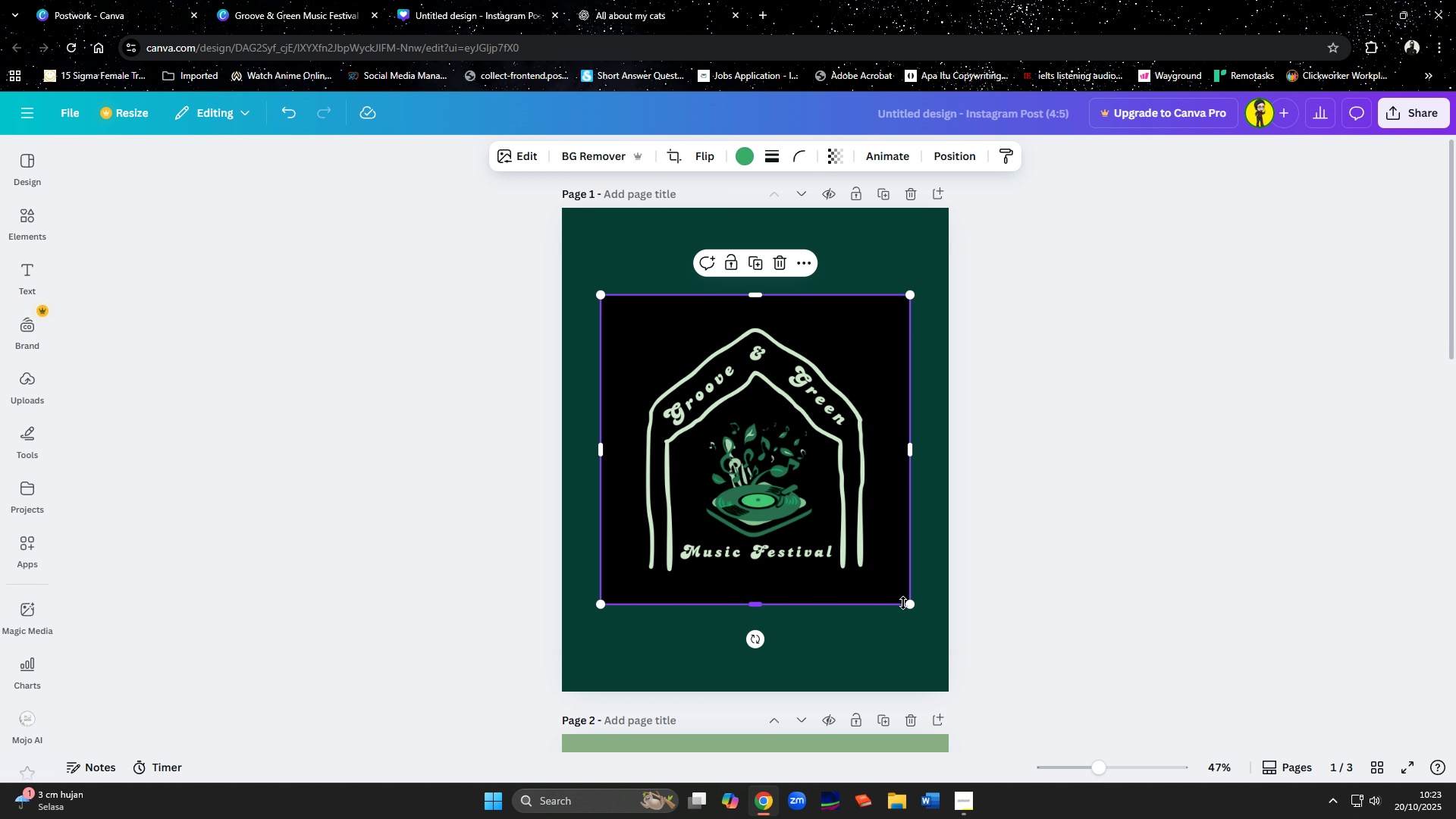 
left_click_drag(start_coordinate=[908, 603], to_coordinate=[725, 410])
 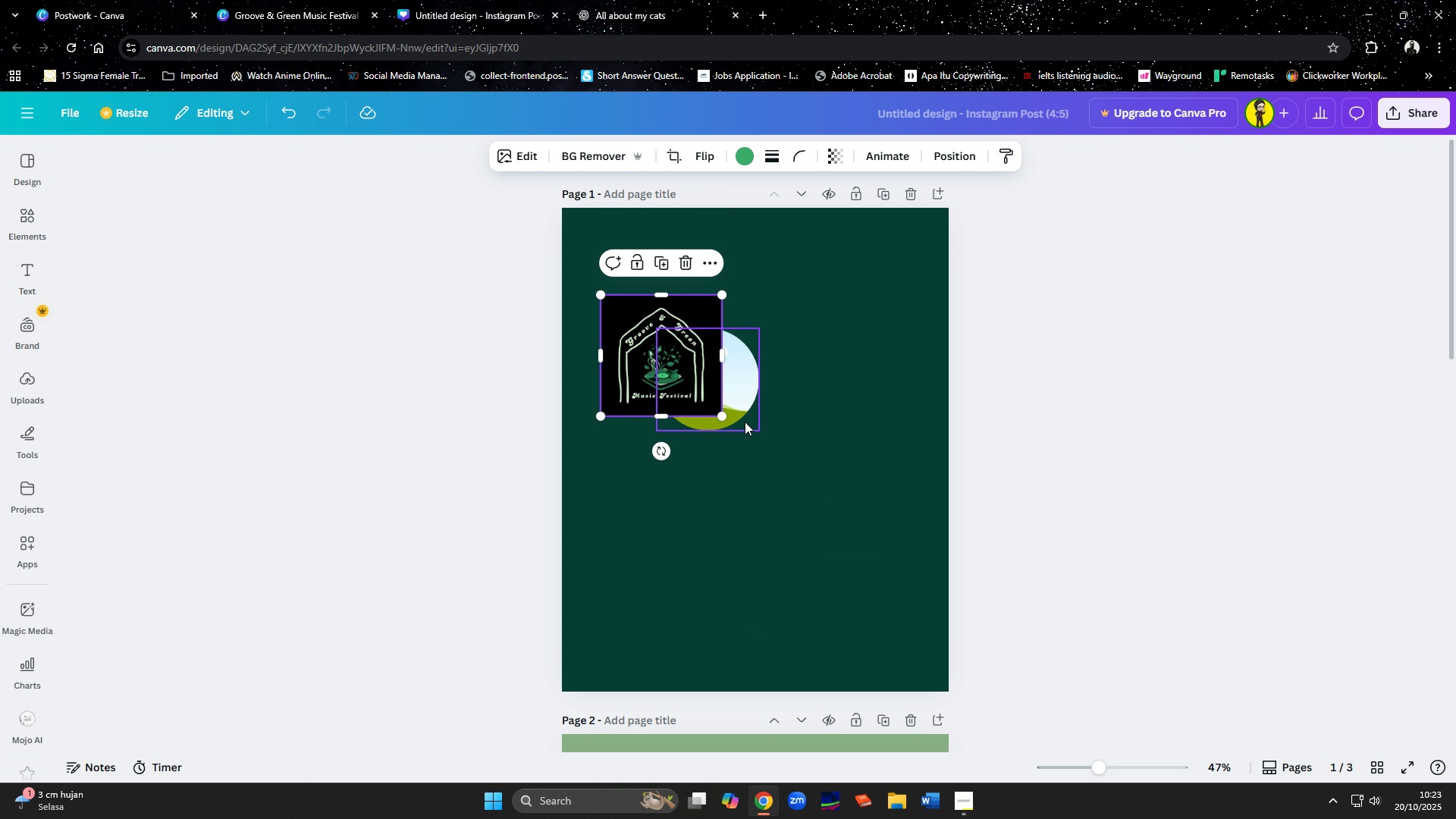 
left_click_drag(start_coordinate=[745, 421], to_coordinate=[824, 463])
 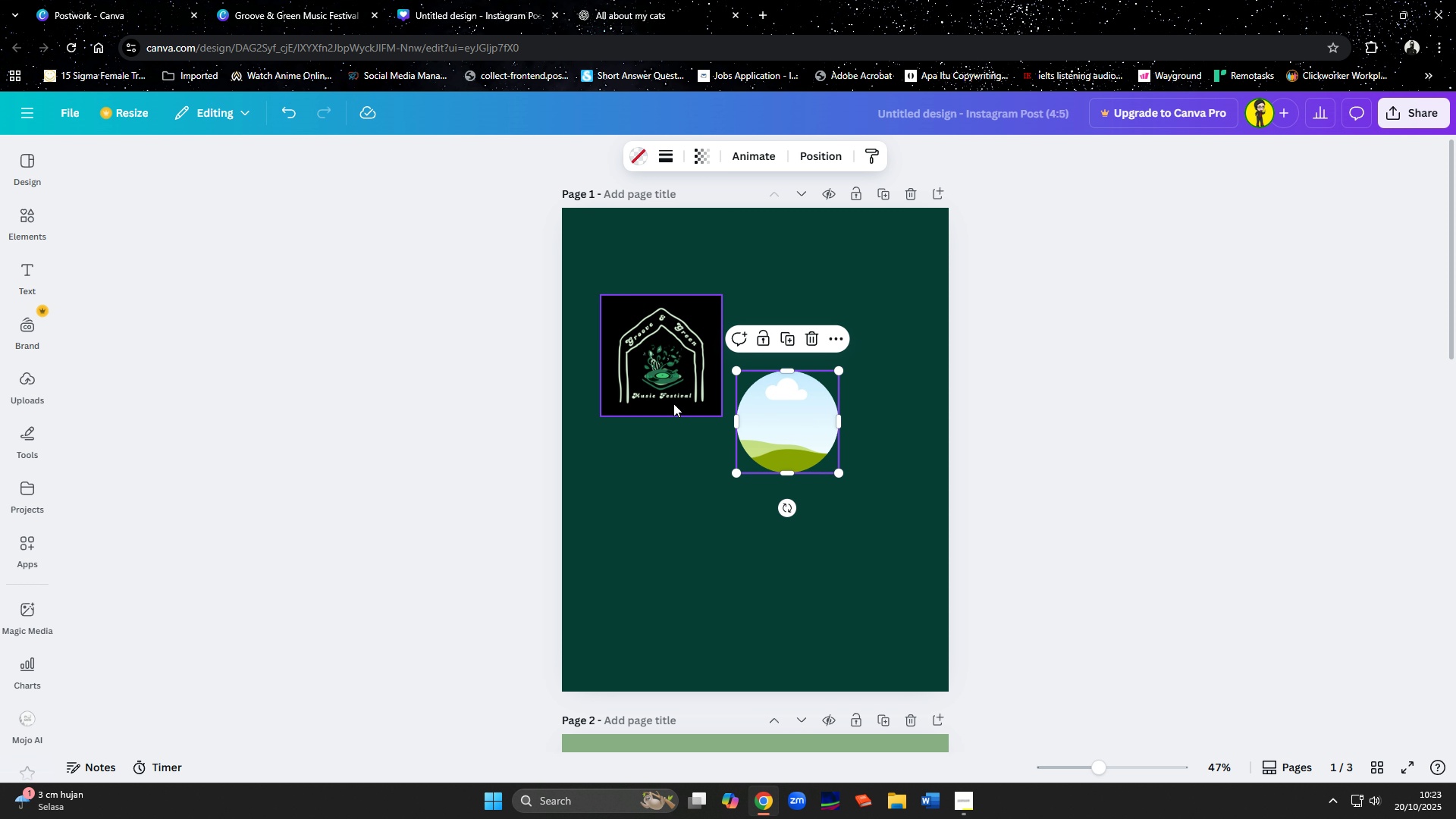 
left_click_drag(start_coordinate=[673, 403], to_coordinate=[673, 355])
 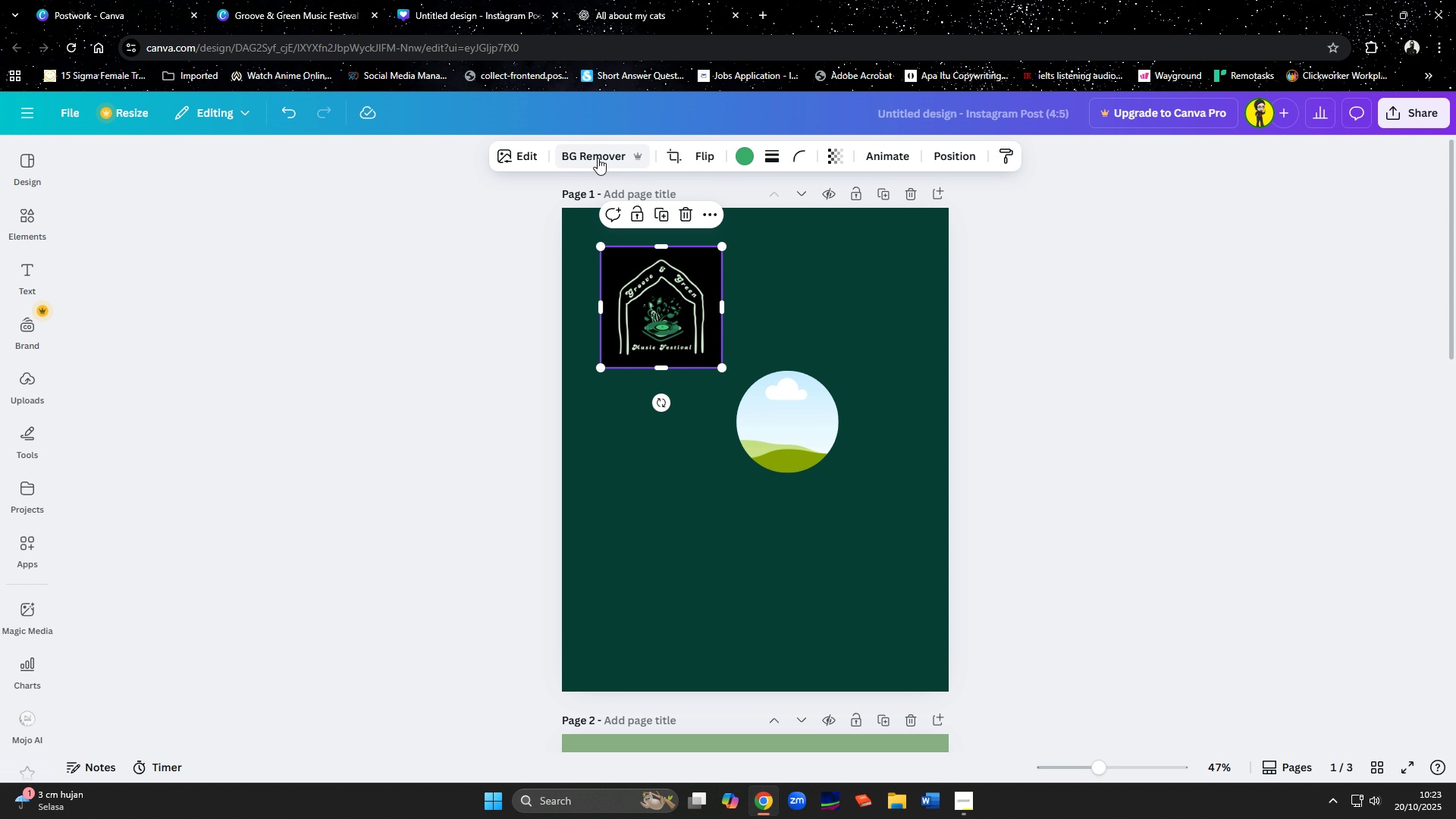 
left_click([598, 155])
 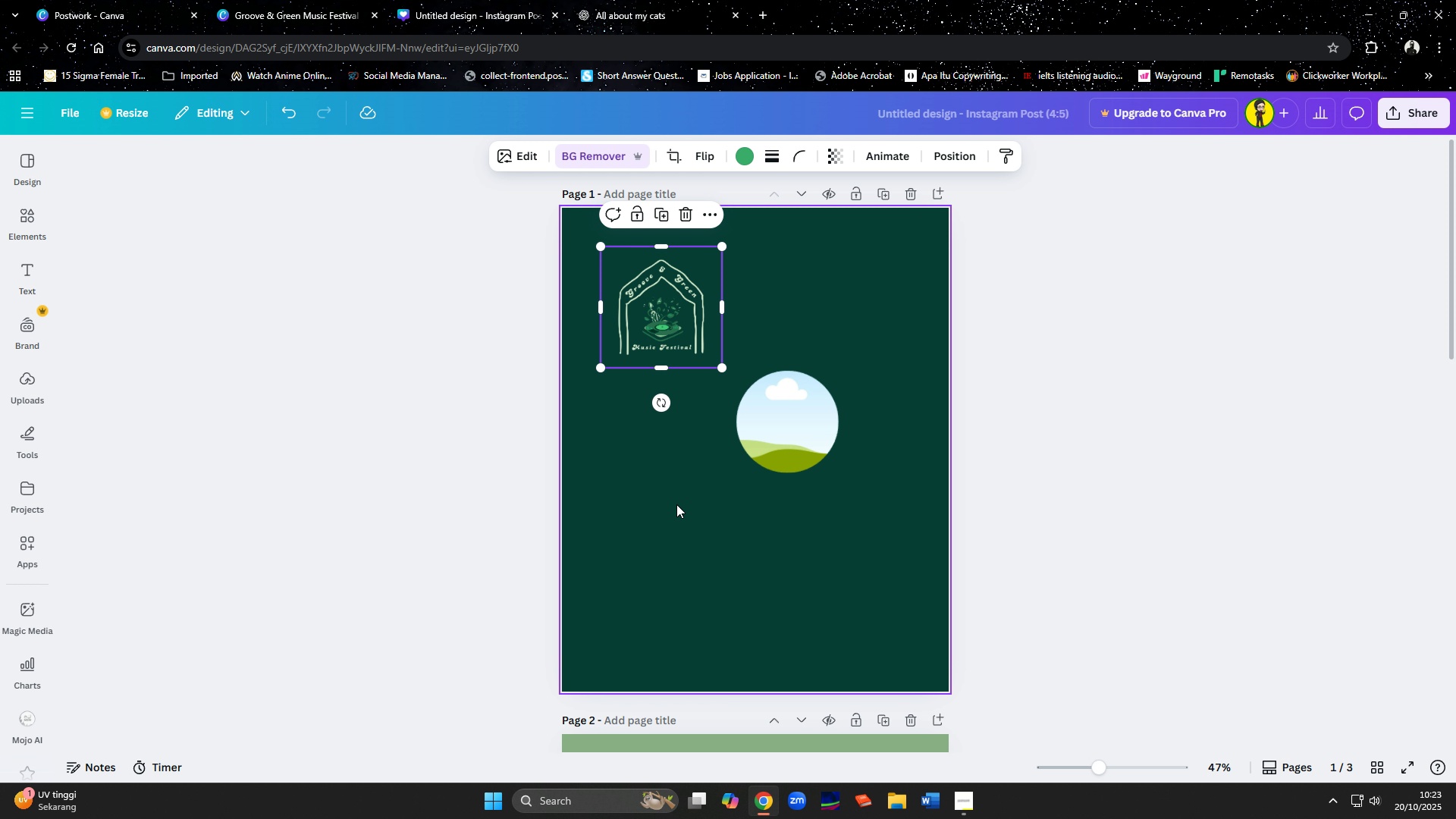 
wait(13.69)
 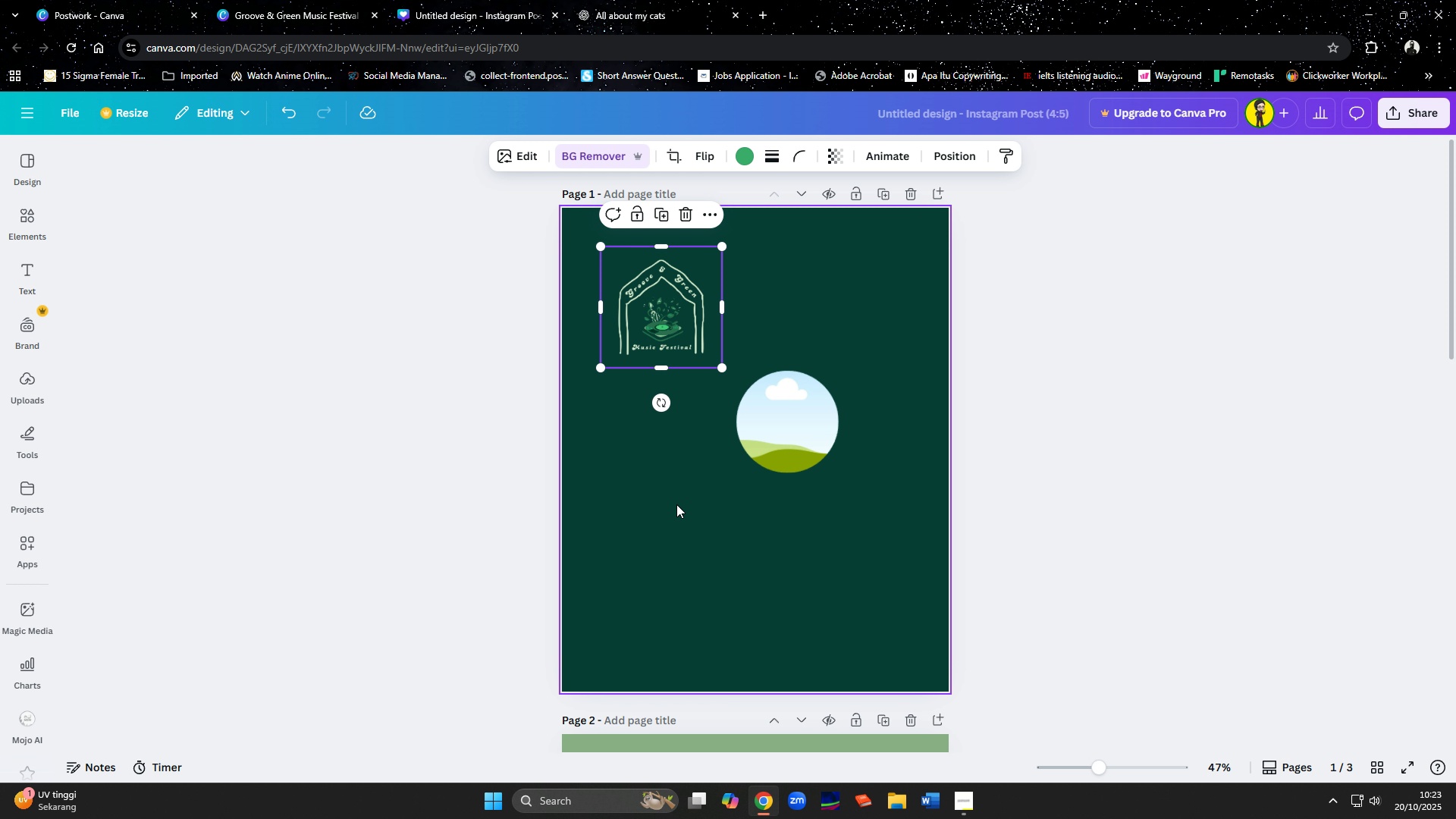 
left_click([686, 343])
 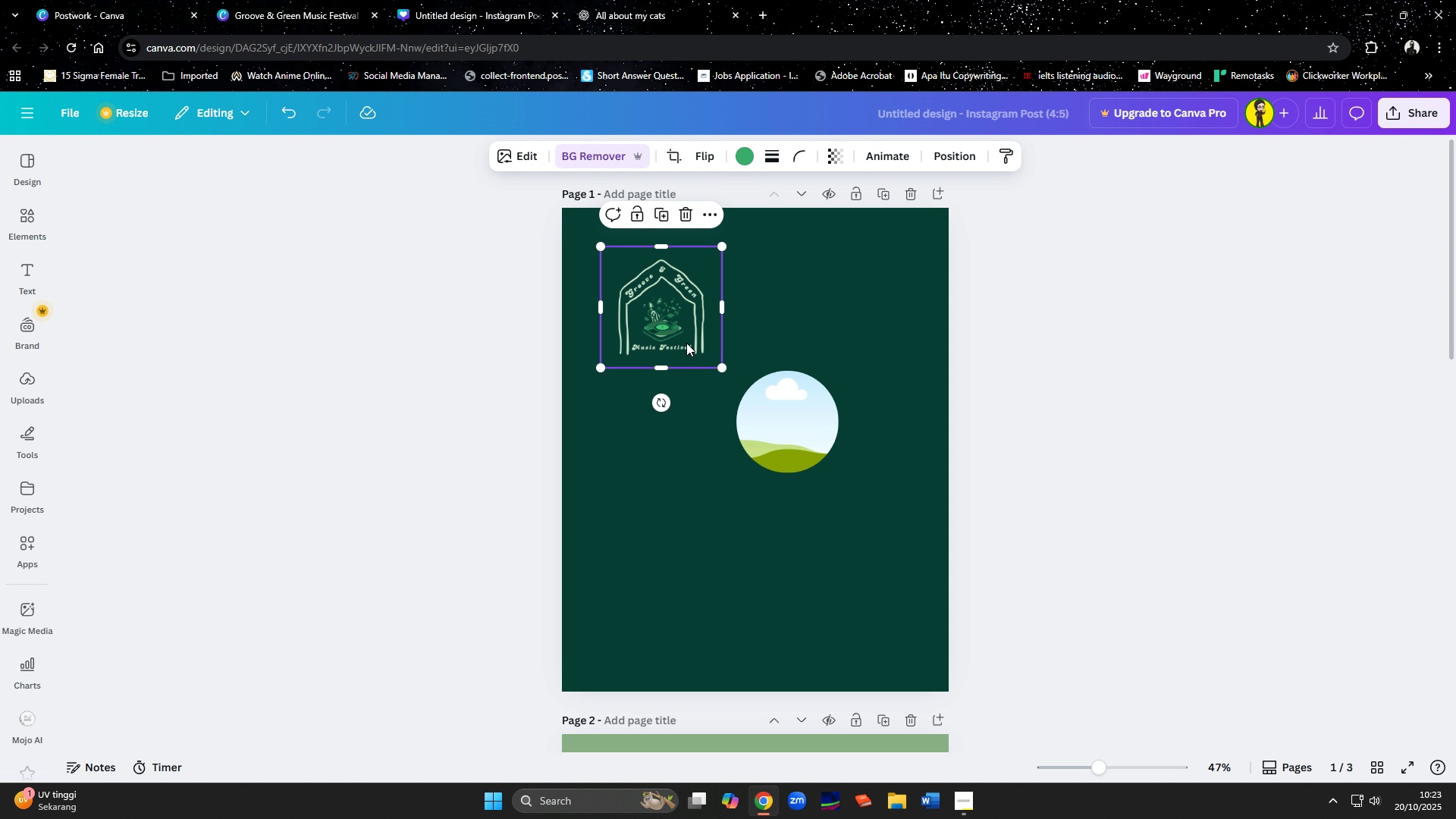 
key(Delete)
 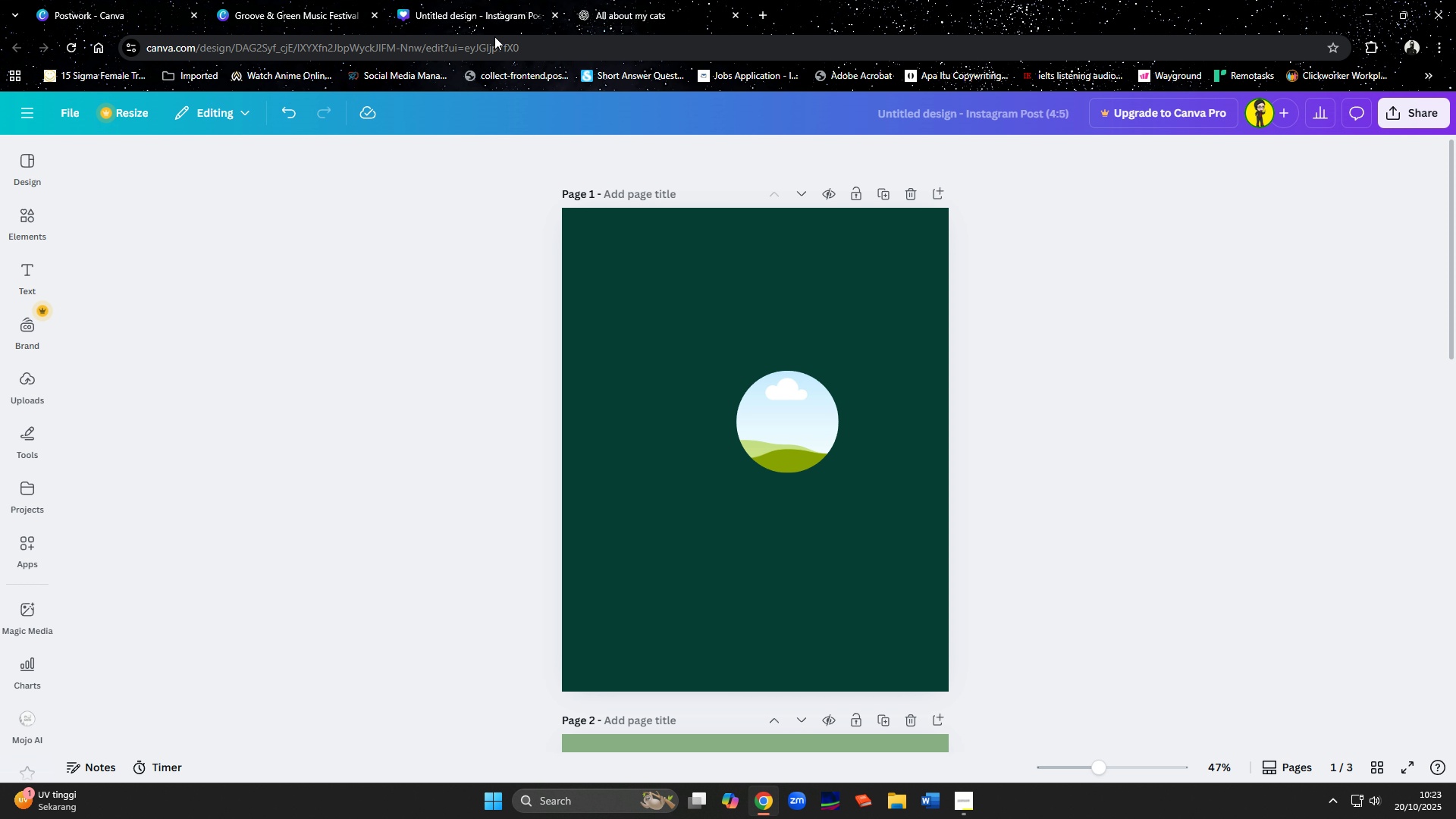 
left_click([479, 17])
 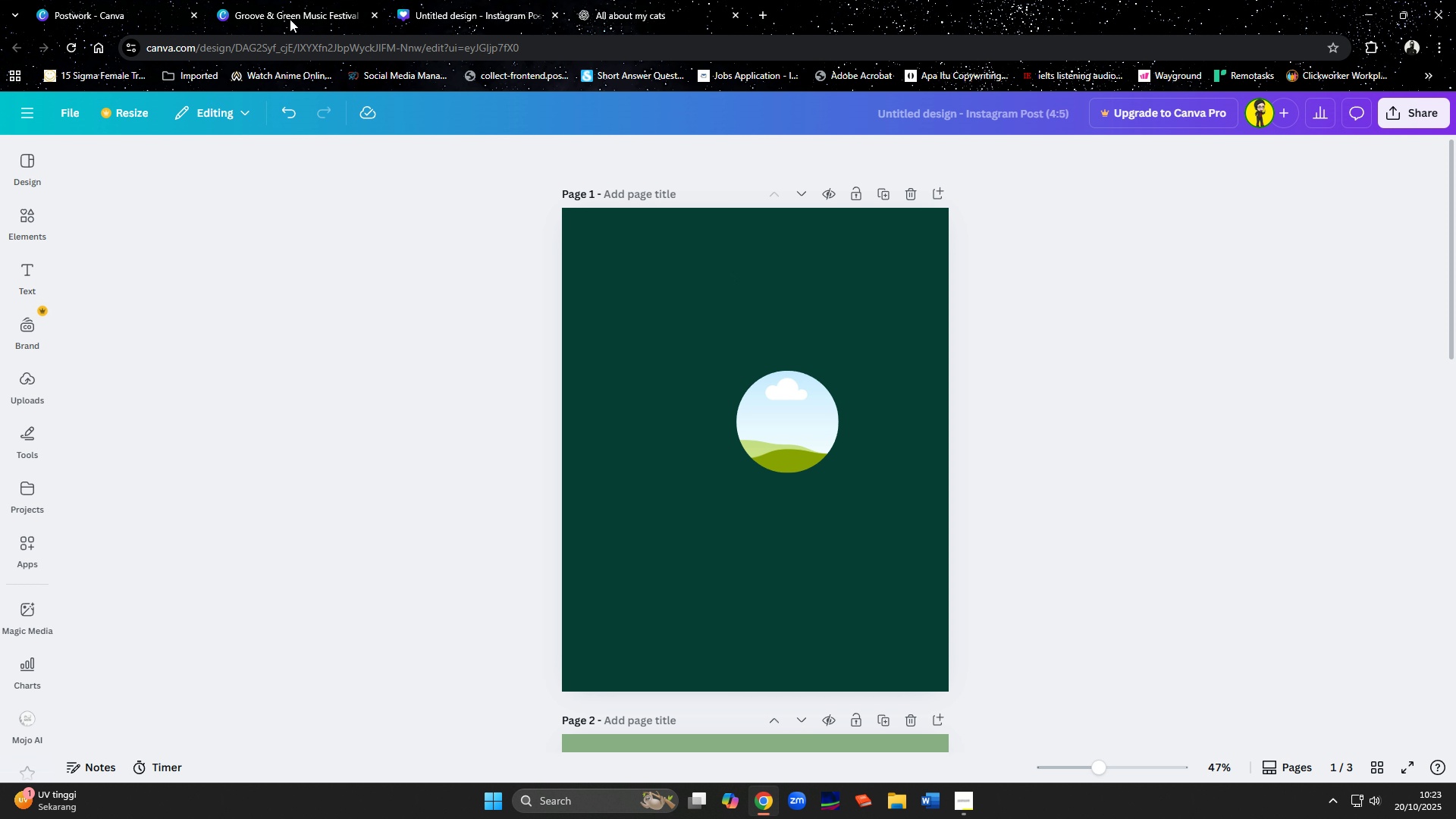 
left_click([287, 14])
 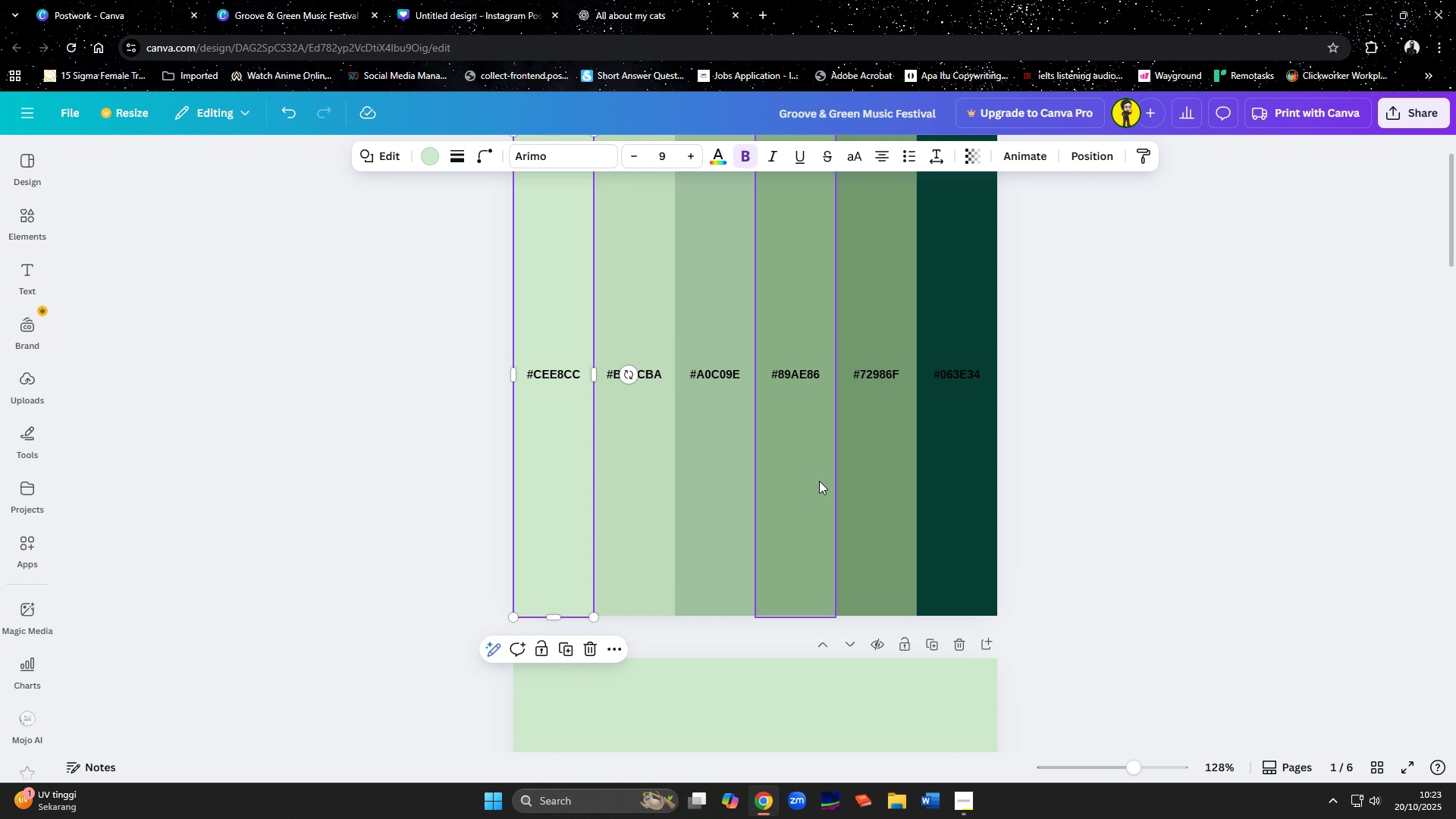 
scroll: coordinate [819, 481], scroll_direction: down, amount: 19.0
 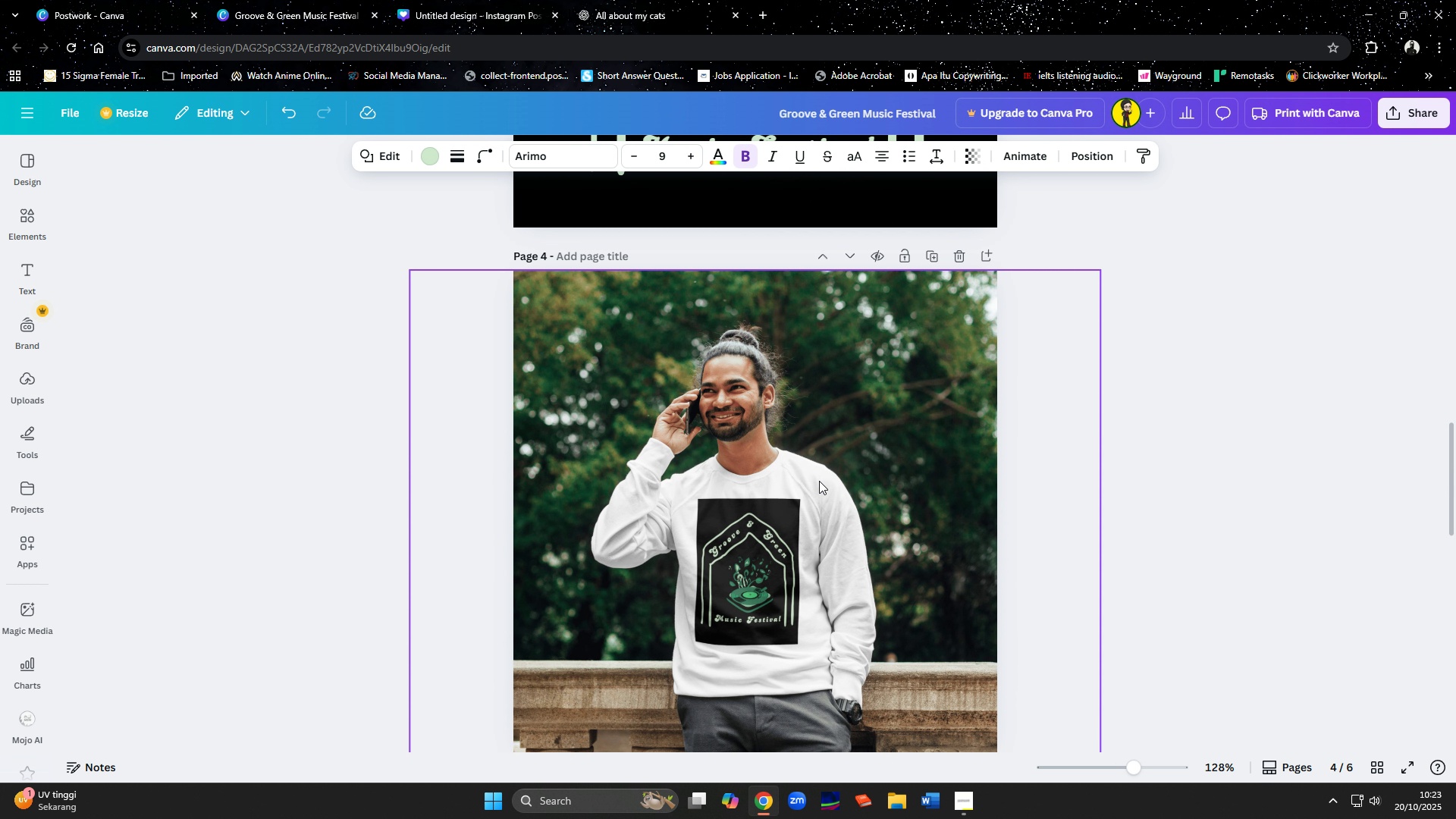 
scroll: coordinate [819, 481], scroll_direction: up, amount: 6.0
 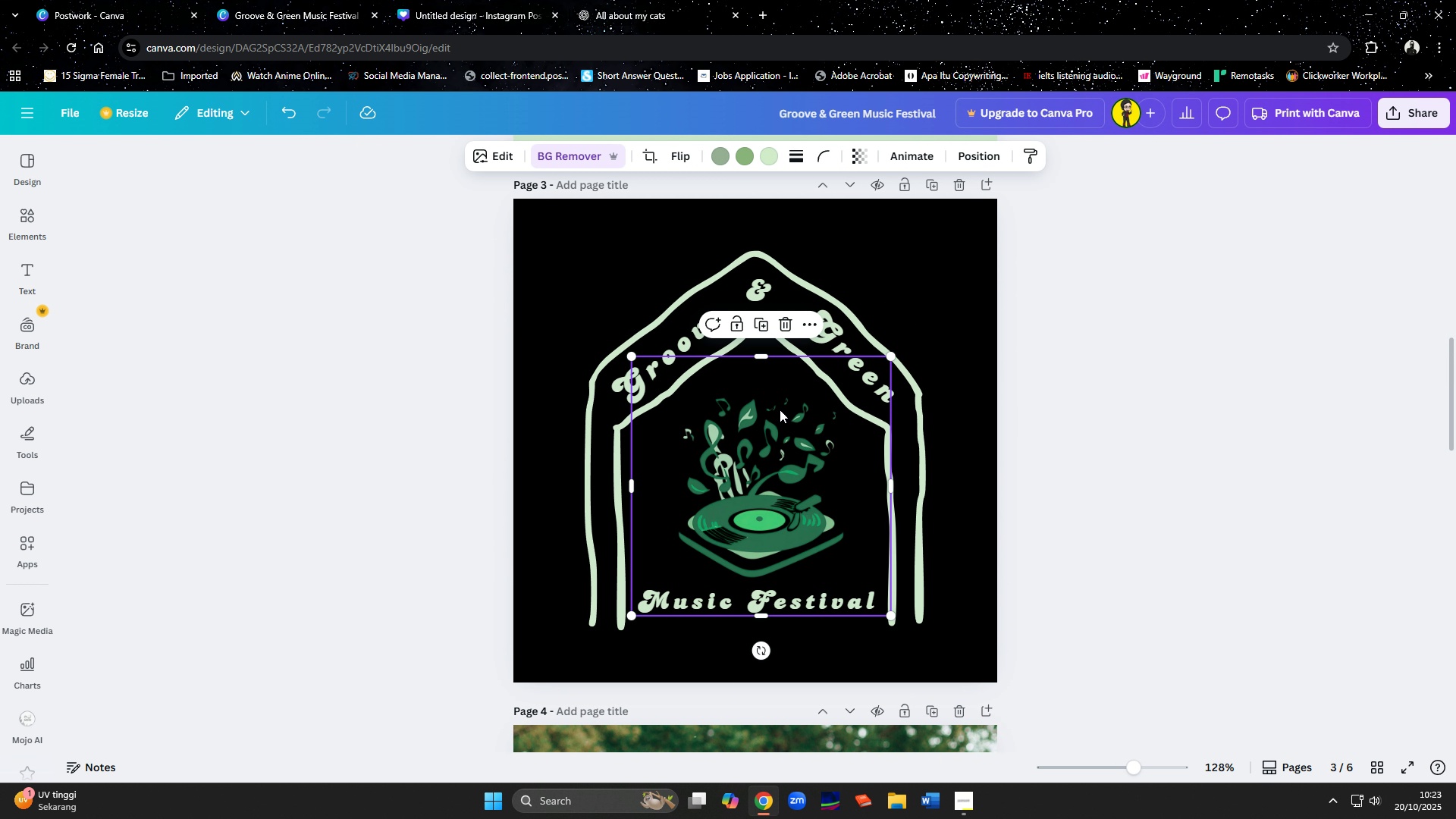 
key(Control+A)
 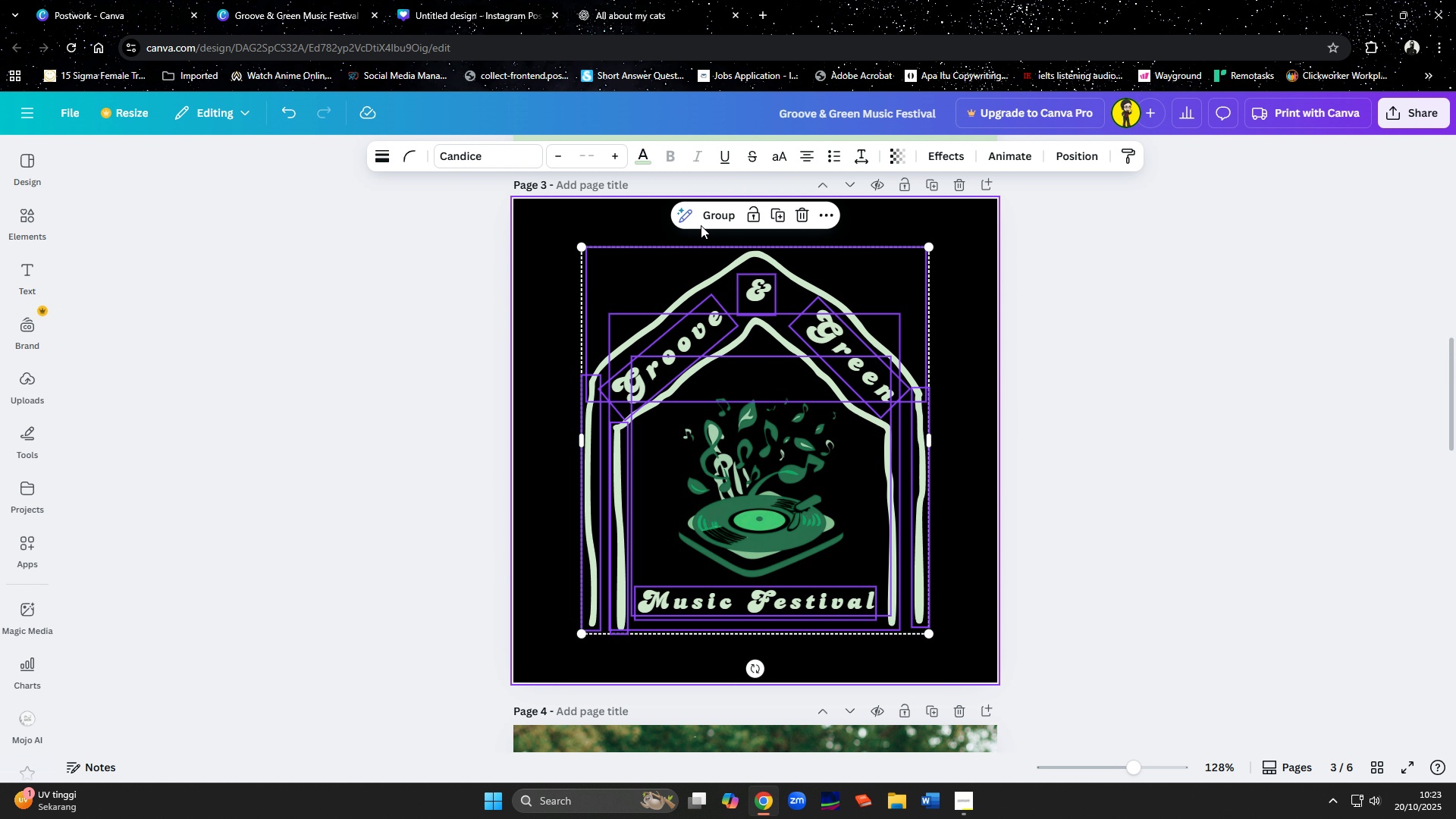 
left_click([711, 215])
 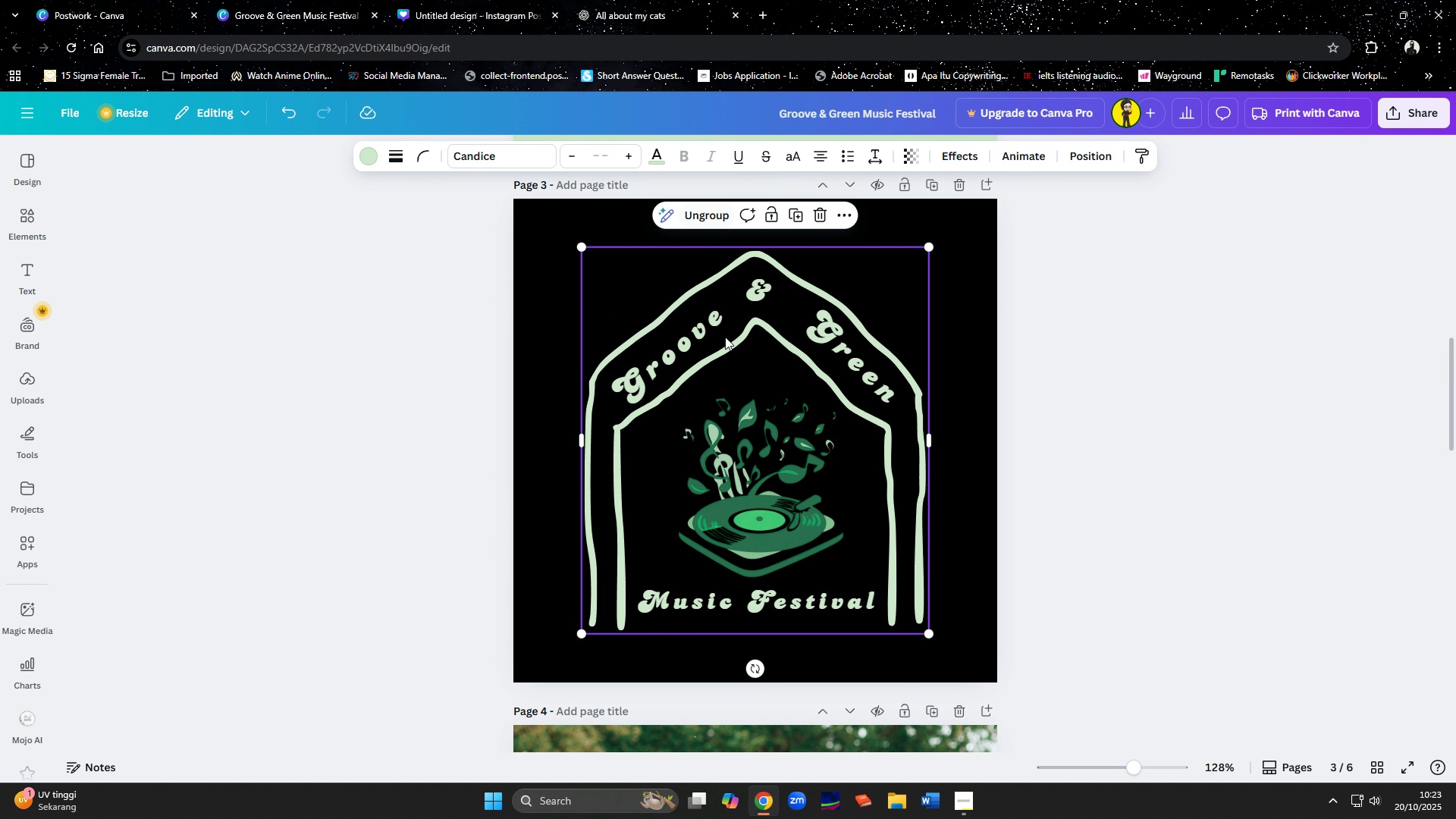 
key(Control+C)
 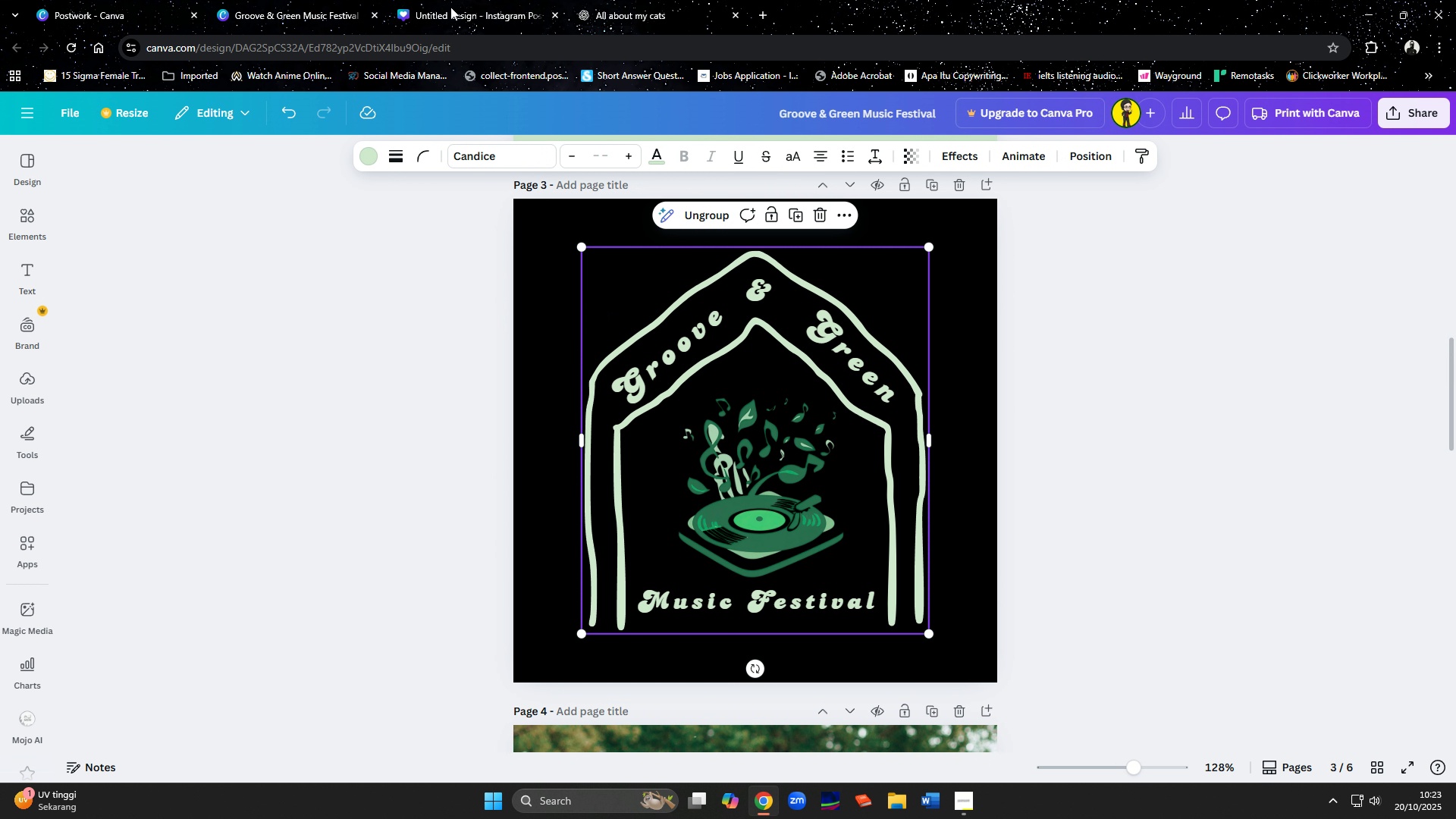 
left_click([450, 7])
 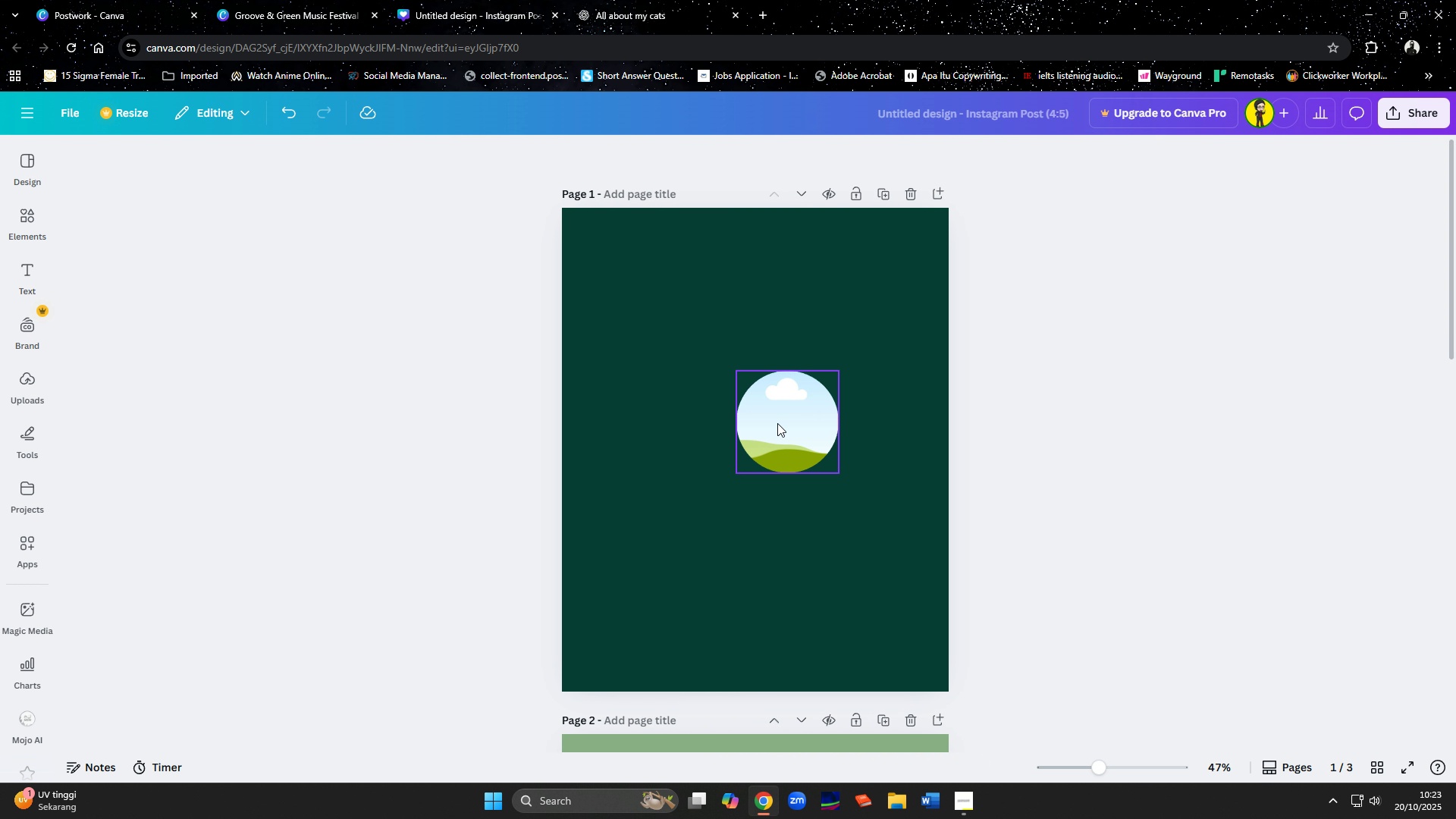 
left_click([777, 423])
 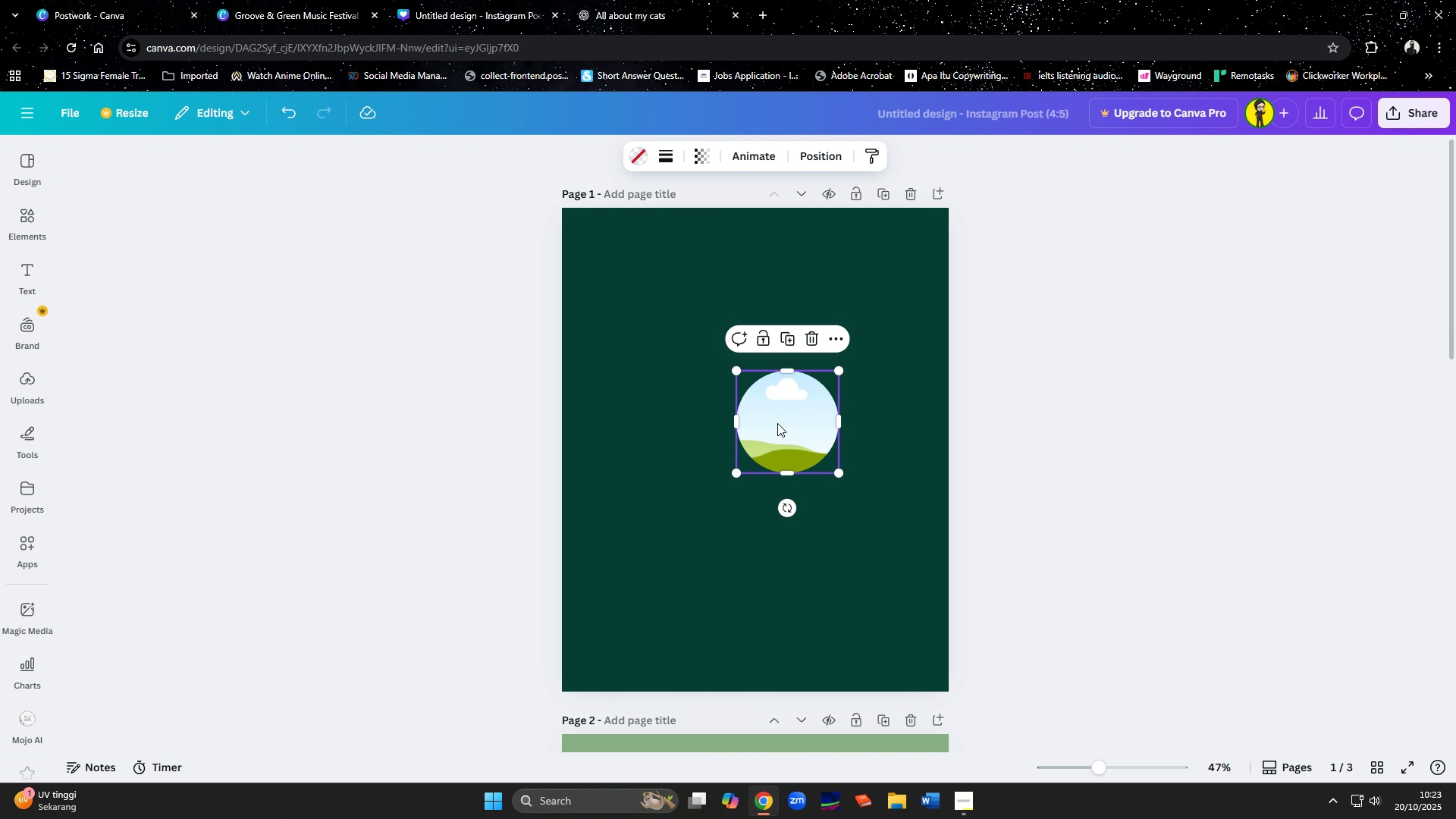 
key(Delete)
 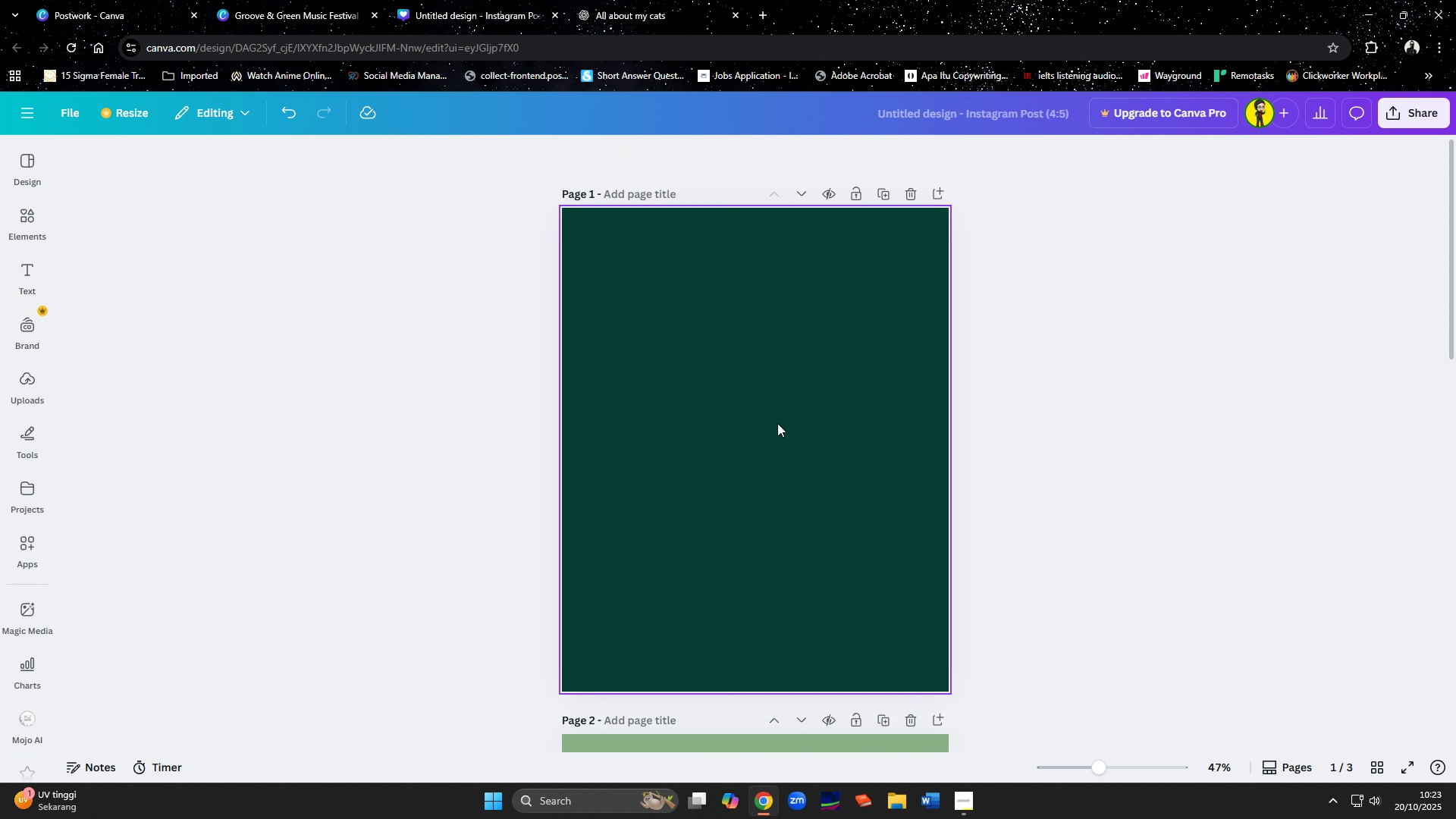 
key(Control+V)
 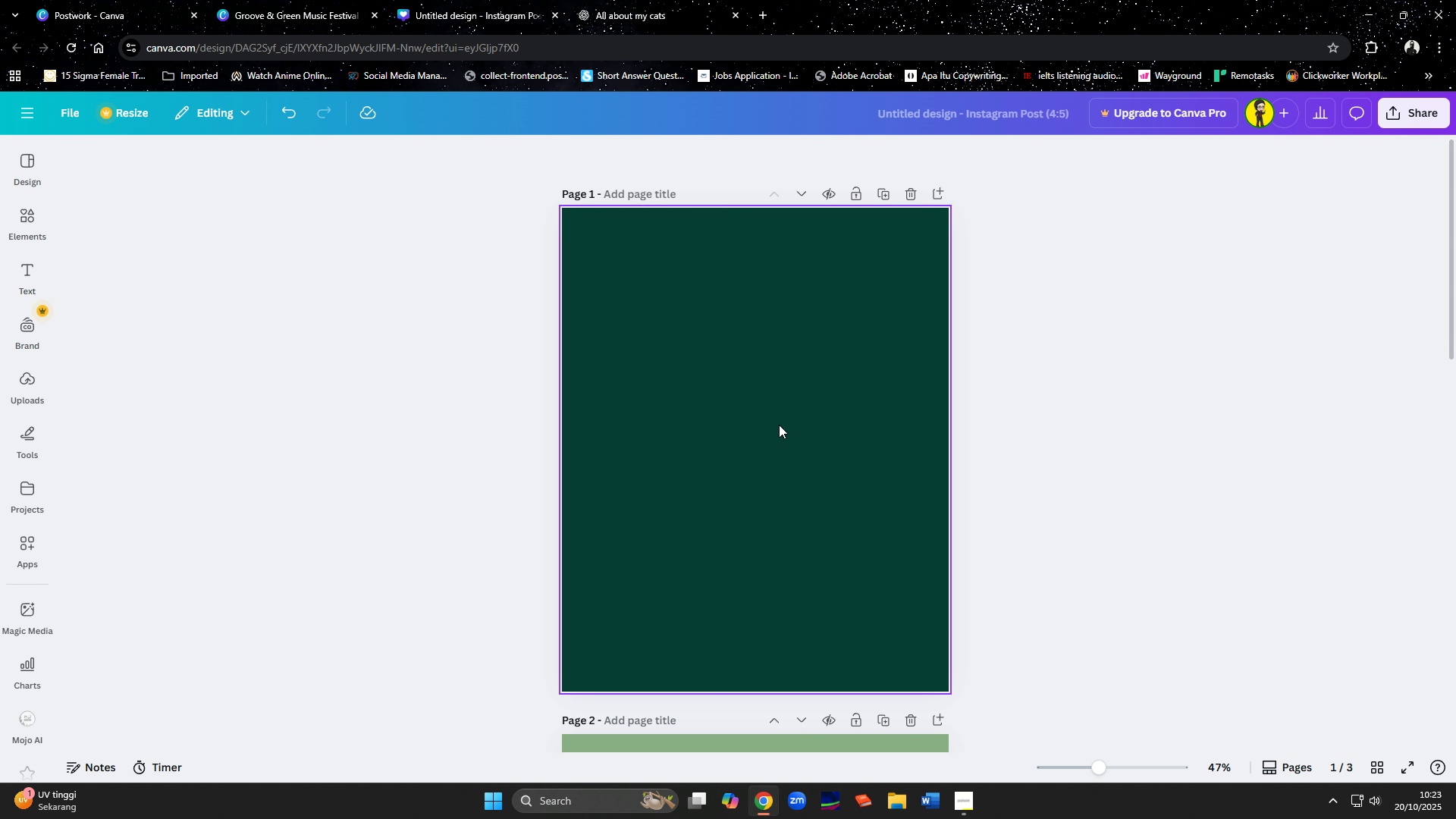 
left_click([779, 425])
 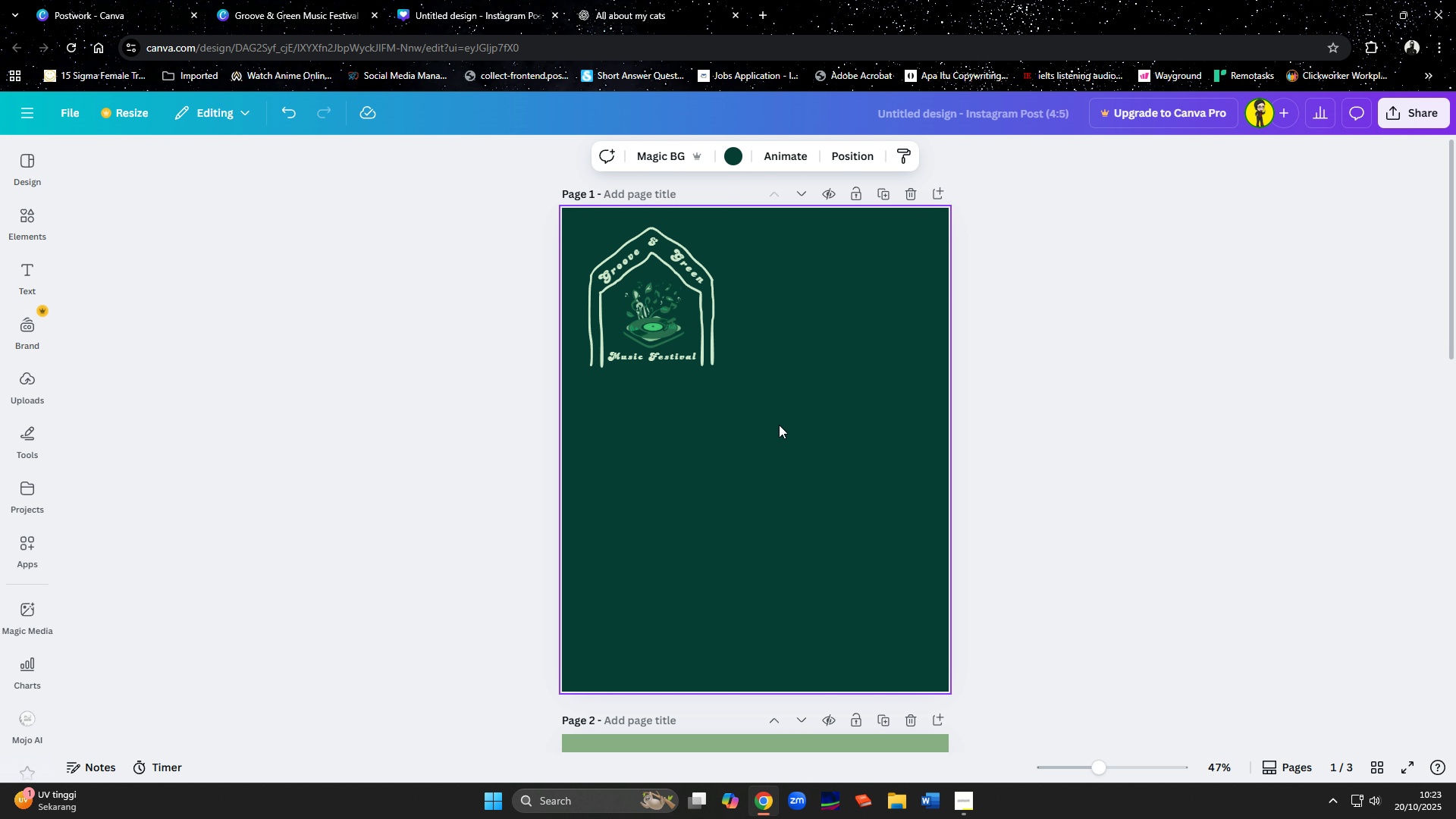 
key(Control+ControlLeft)
 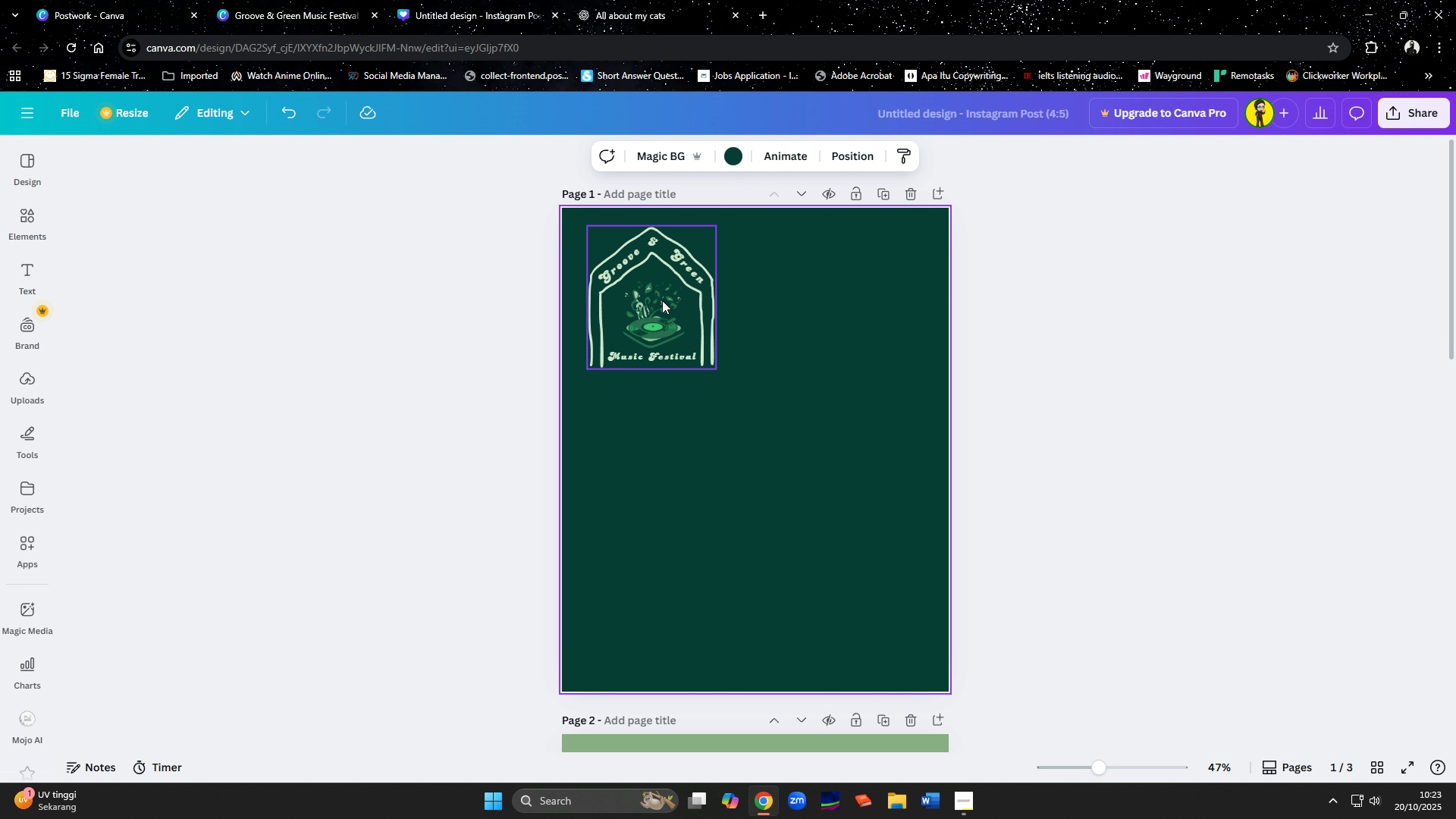 
left_click([662, 300])
 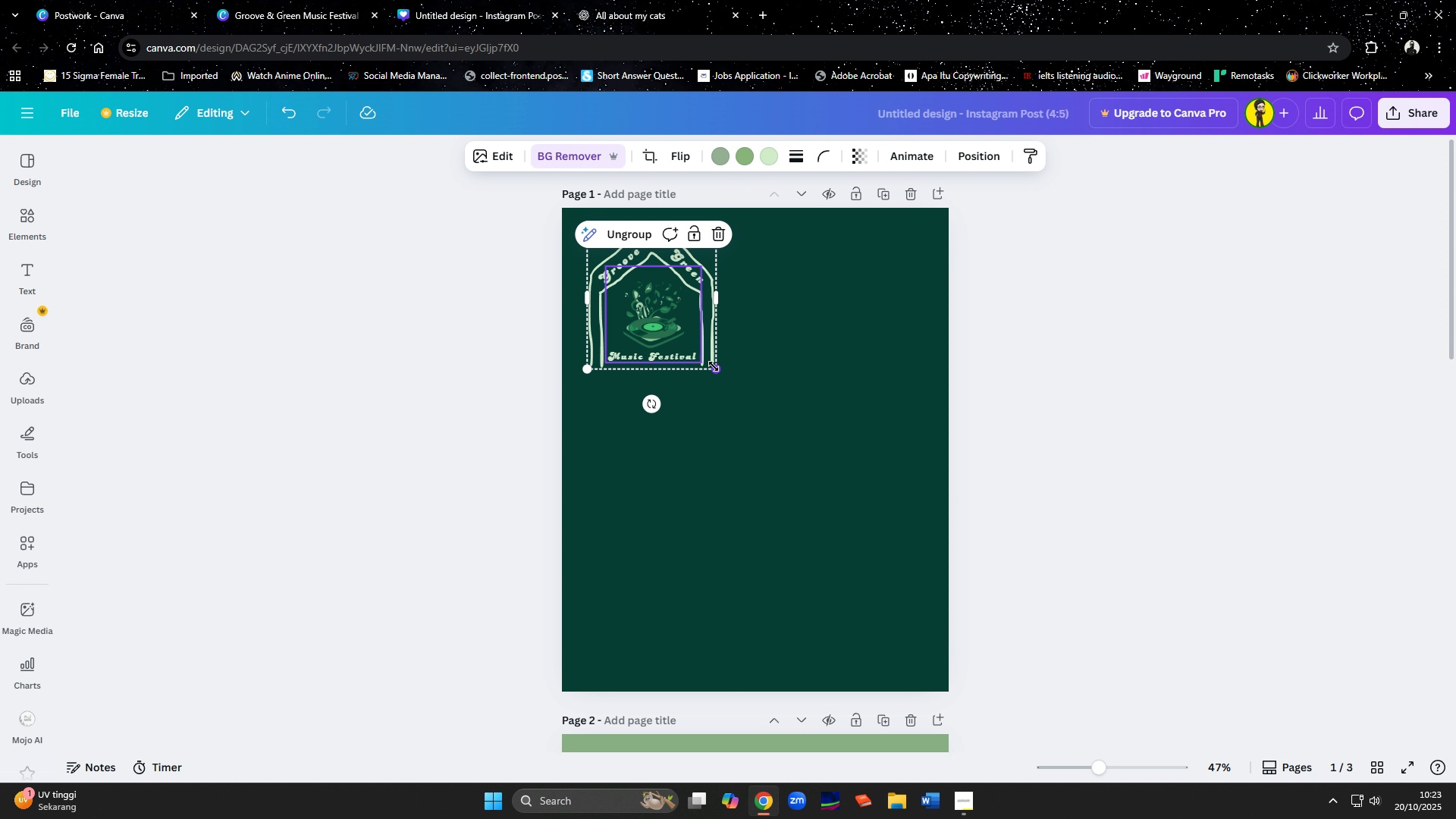 
left_click_drag(start_coordinate=[715, 372], to_coordinate=[675, 316])
 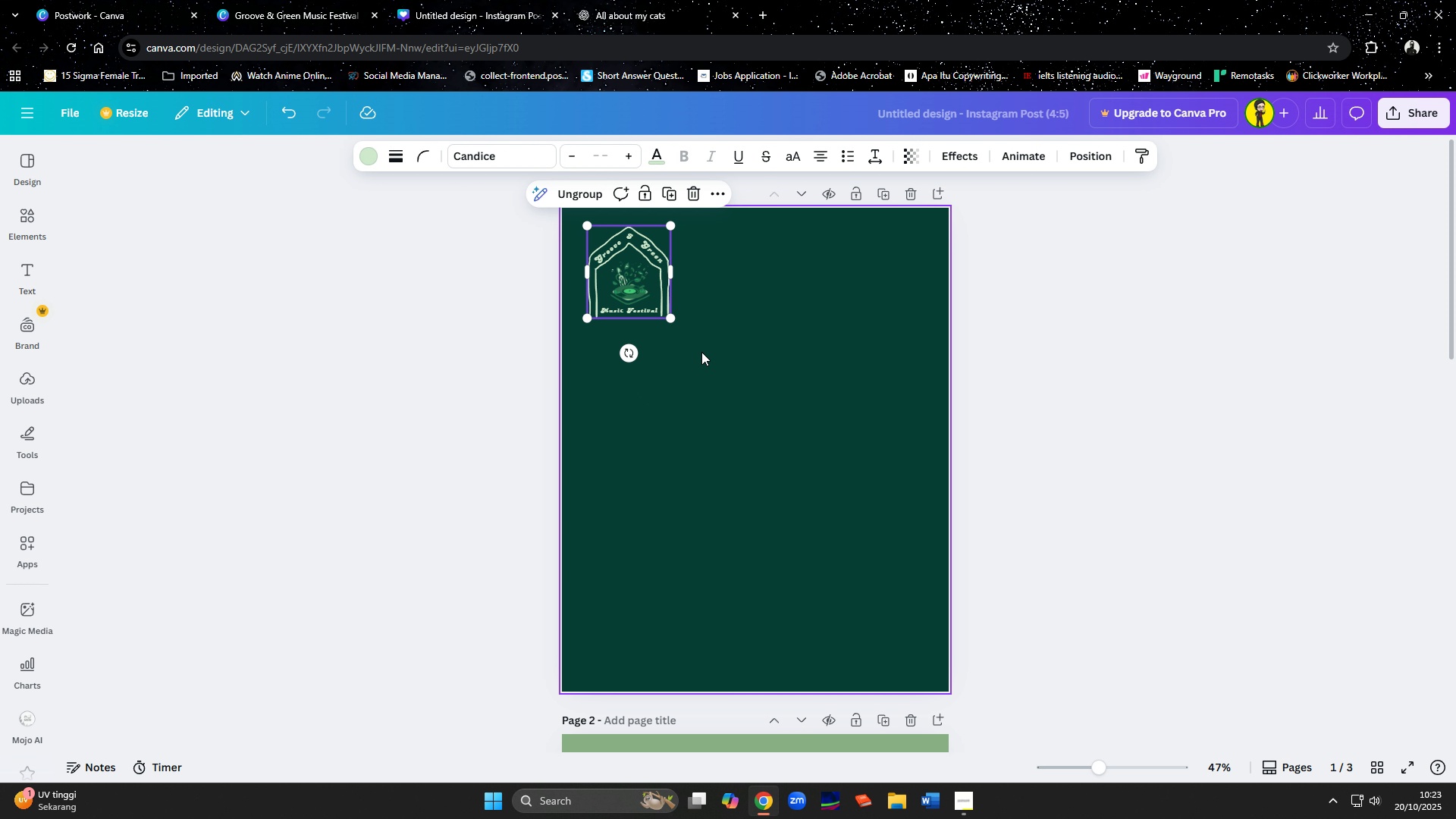 
left_click([701, 352])
 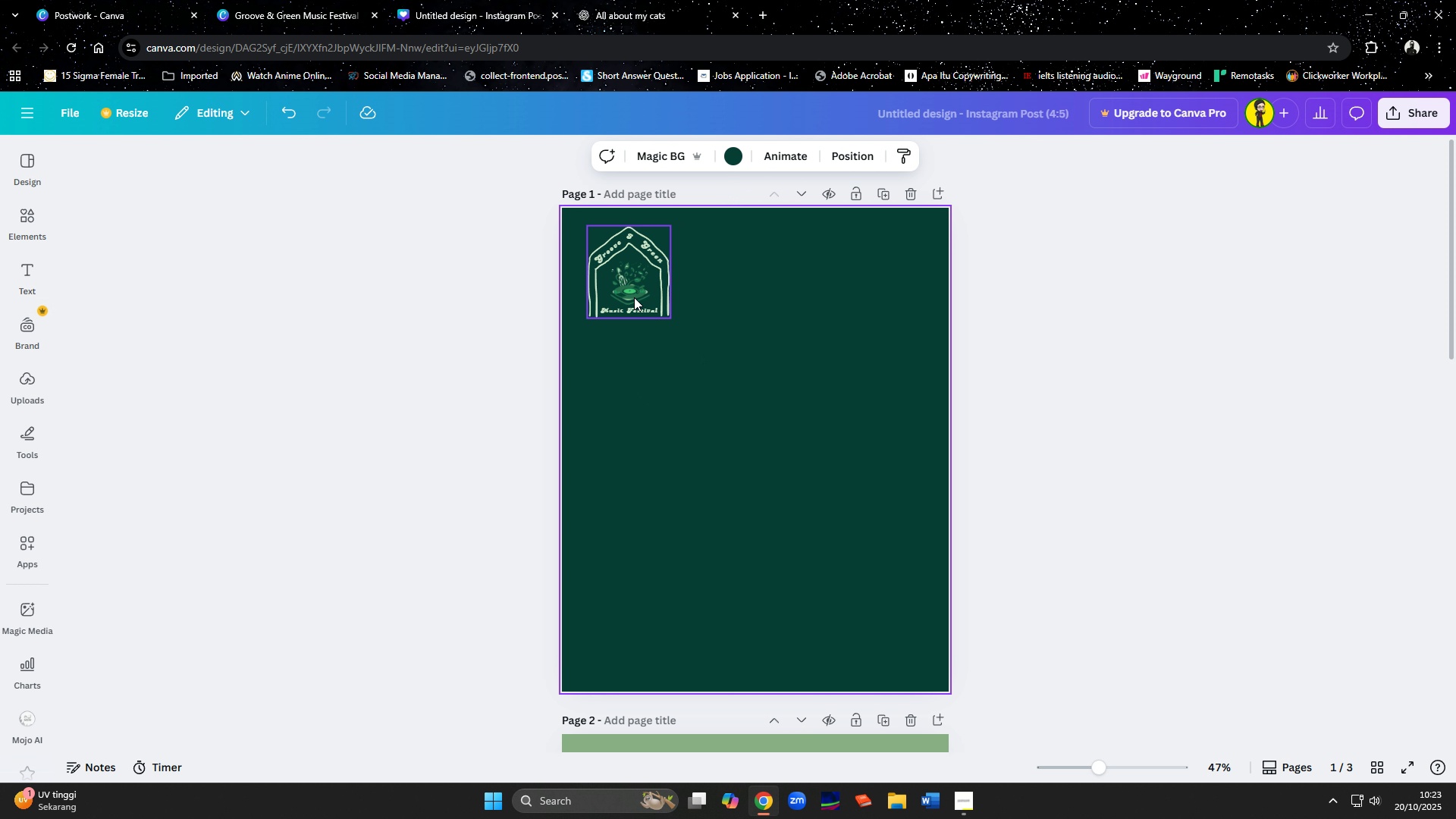 
left_click_drag(start_coordinate=[634, 297], to_coordinate=[647, 321])
 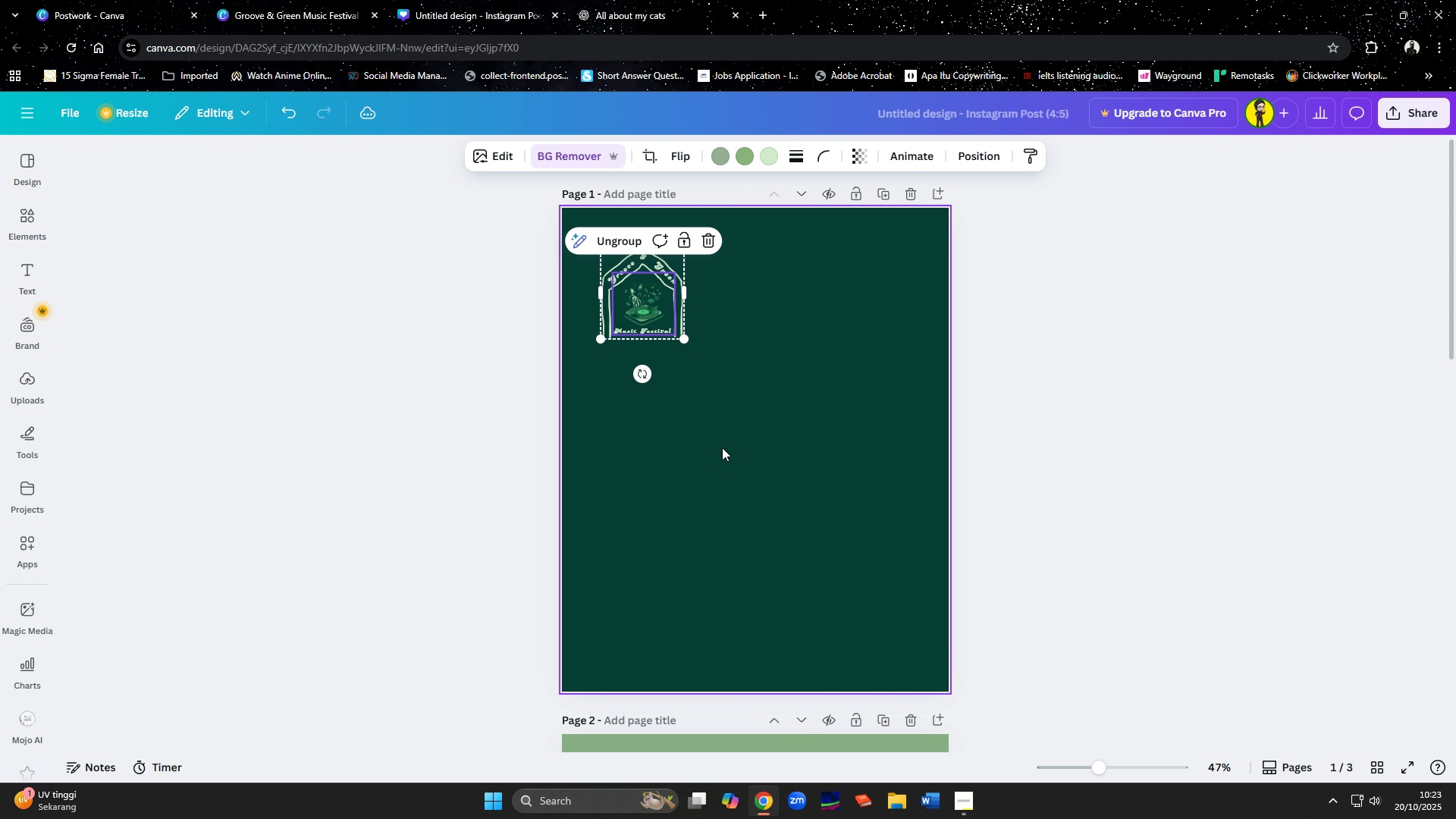 
left_click([722, 447])
 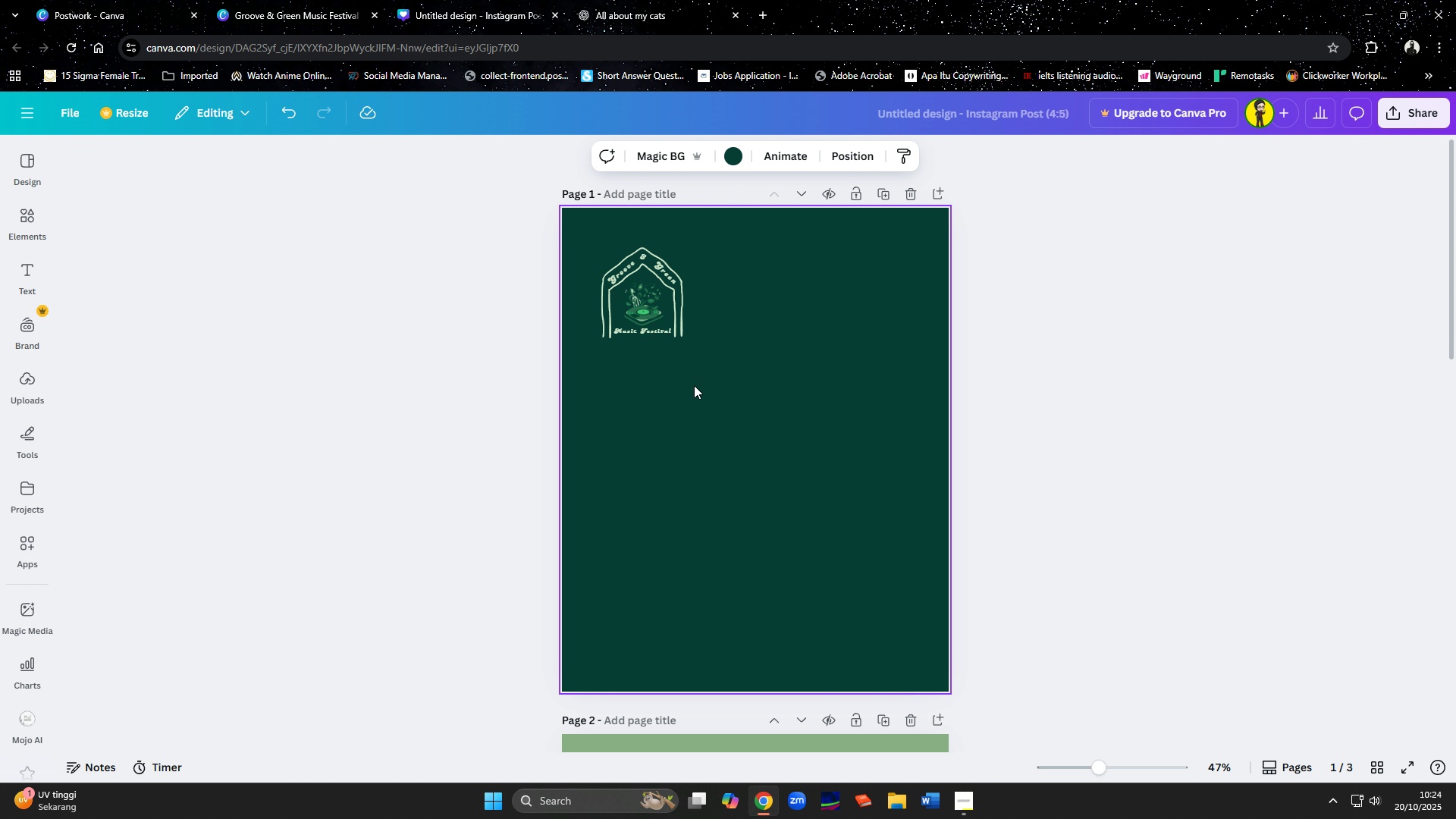 
left_click_drag(start_coordinate=[660, 323], to_coordinate=[777, 322])
 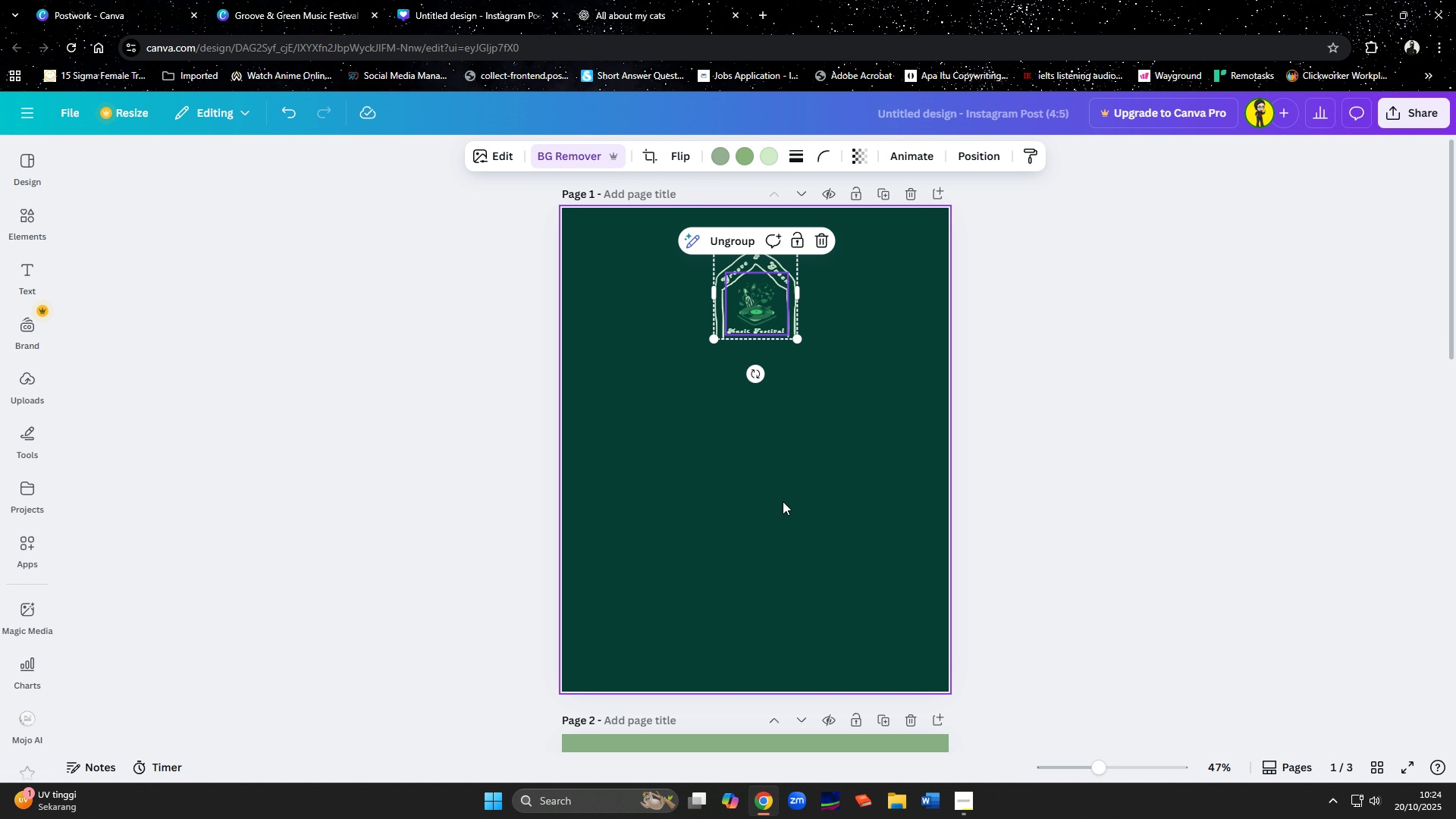 
left_click([783, 501])
 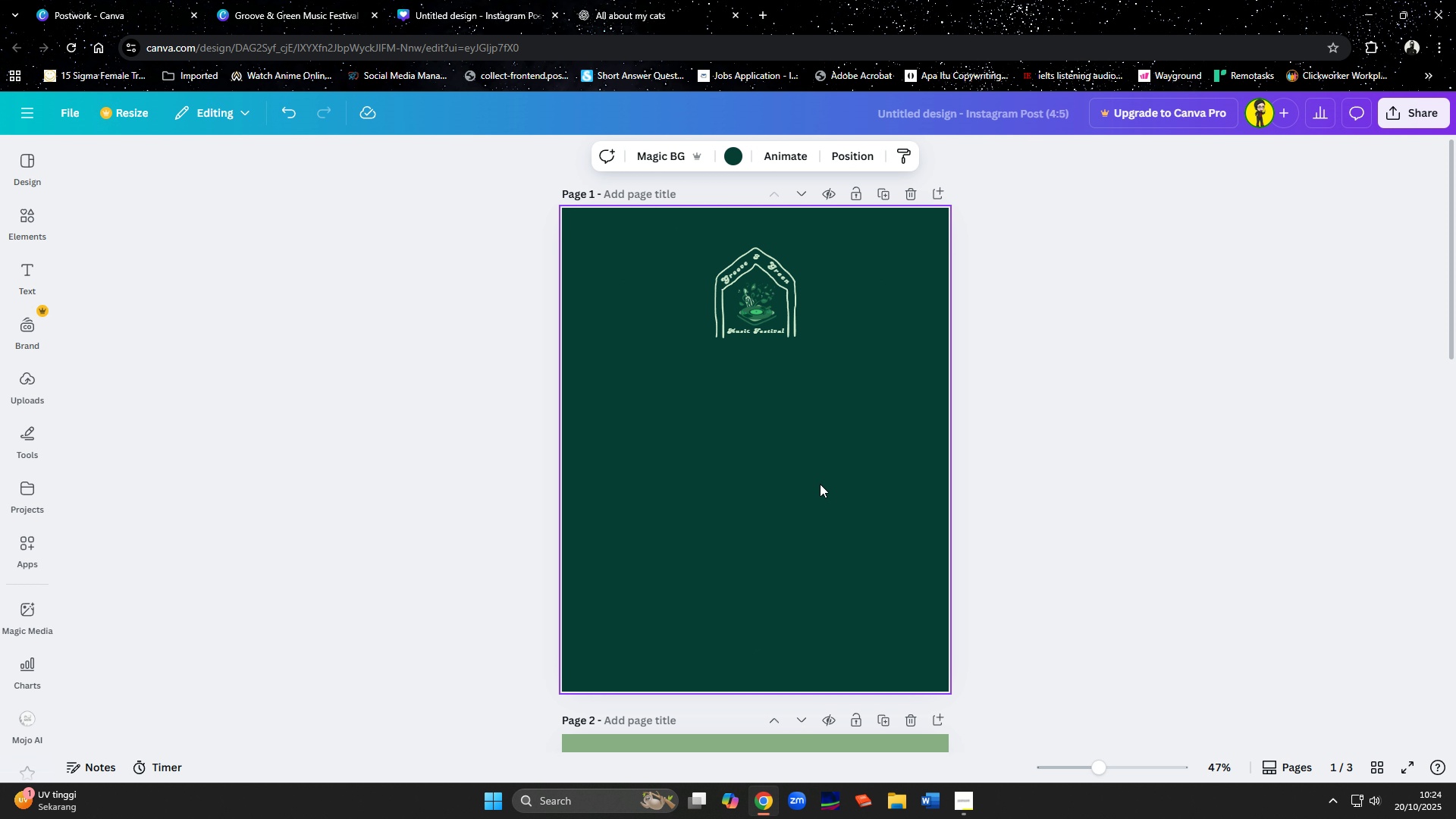 
hold_key(key=ControlLeft, duration=0.91)
scroll: coordinate [896, 407], scroll_direction: up, amount: 4.0
 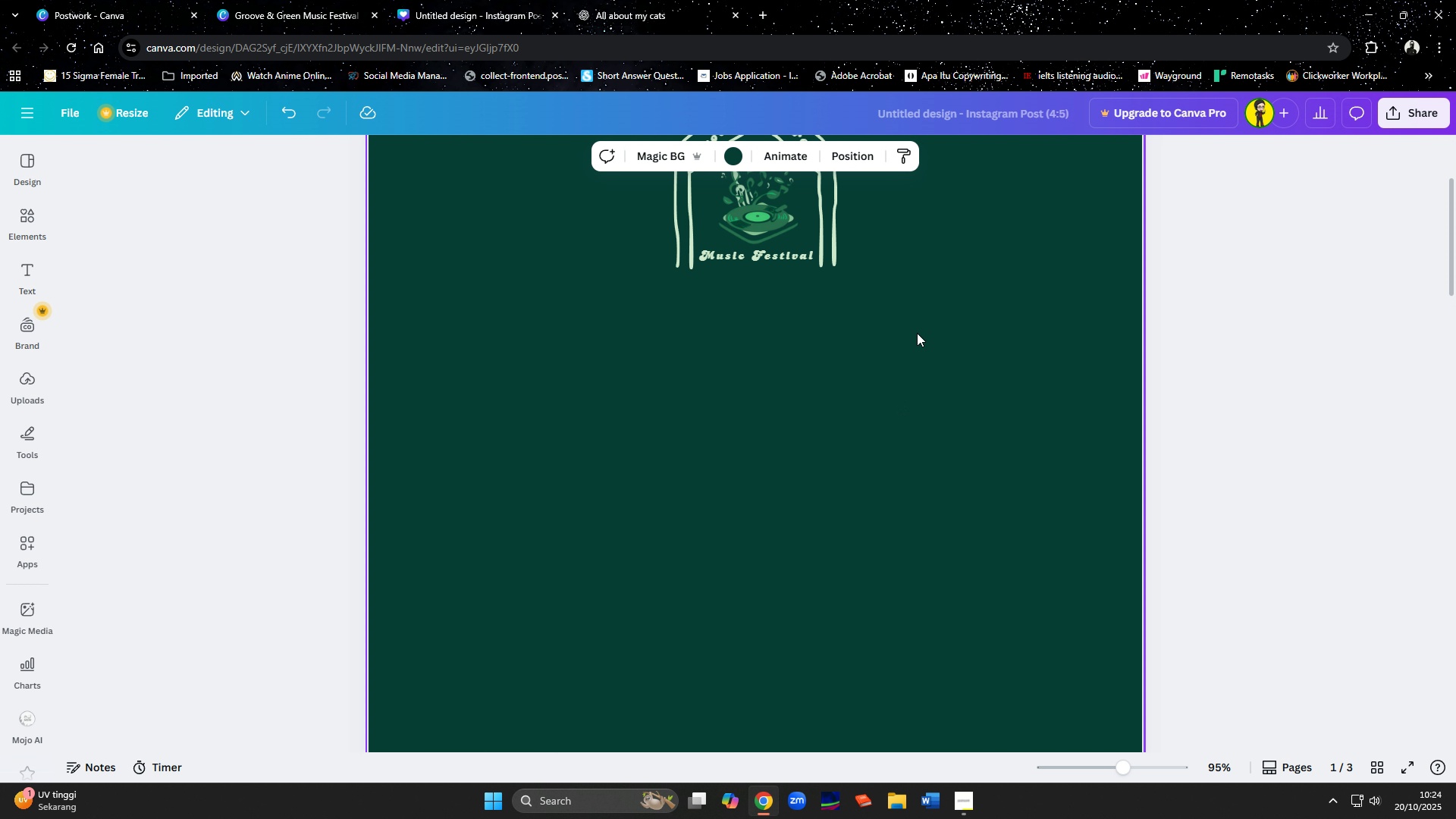 
left_click_drag(start_coordinate=[918, 322], to_coordinate=[896, 488])
 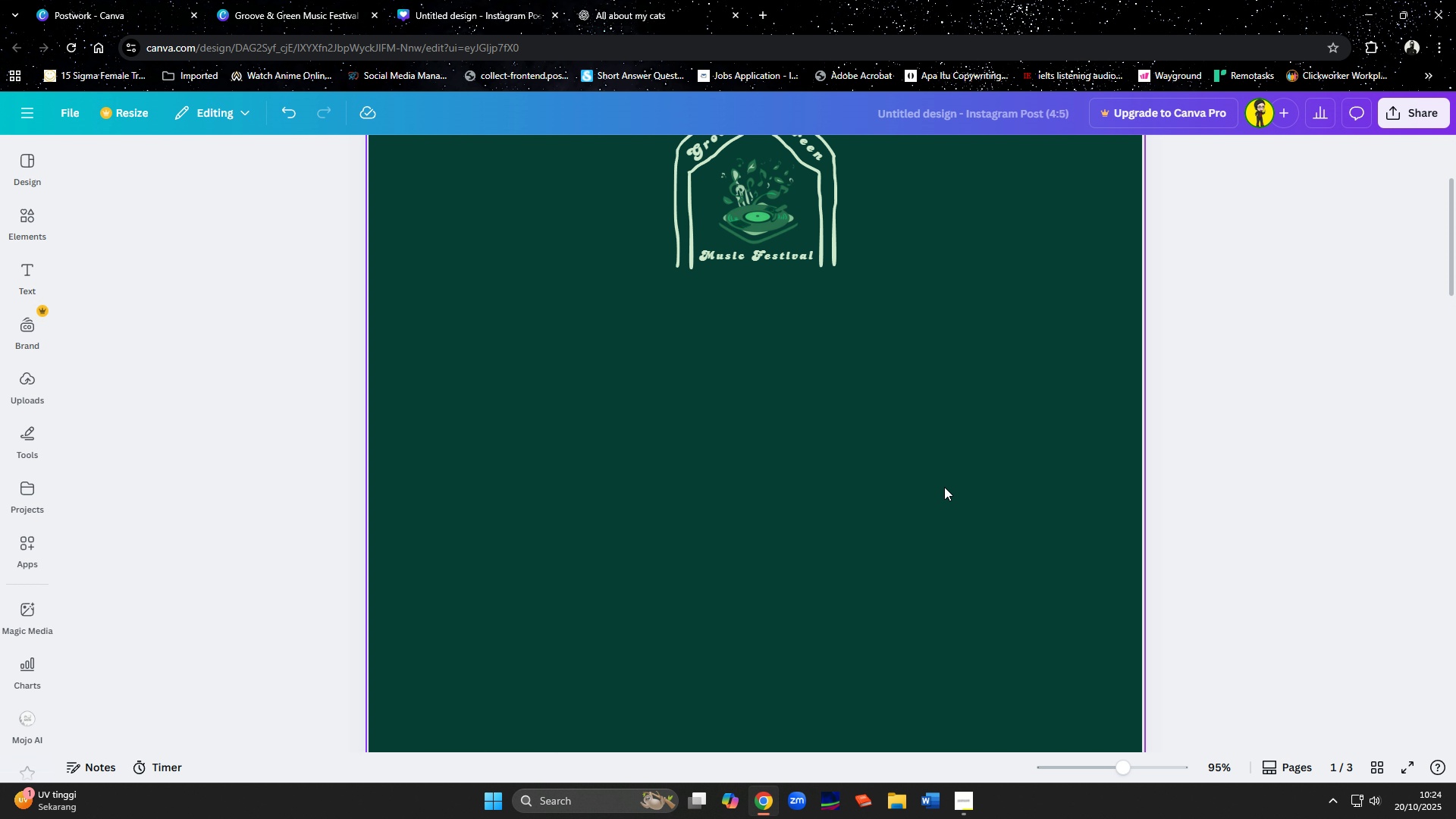 
left_click([944, 487])
 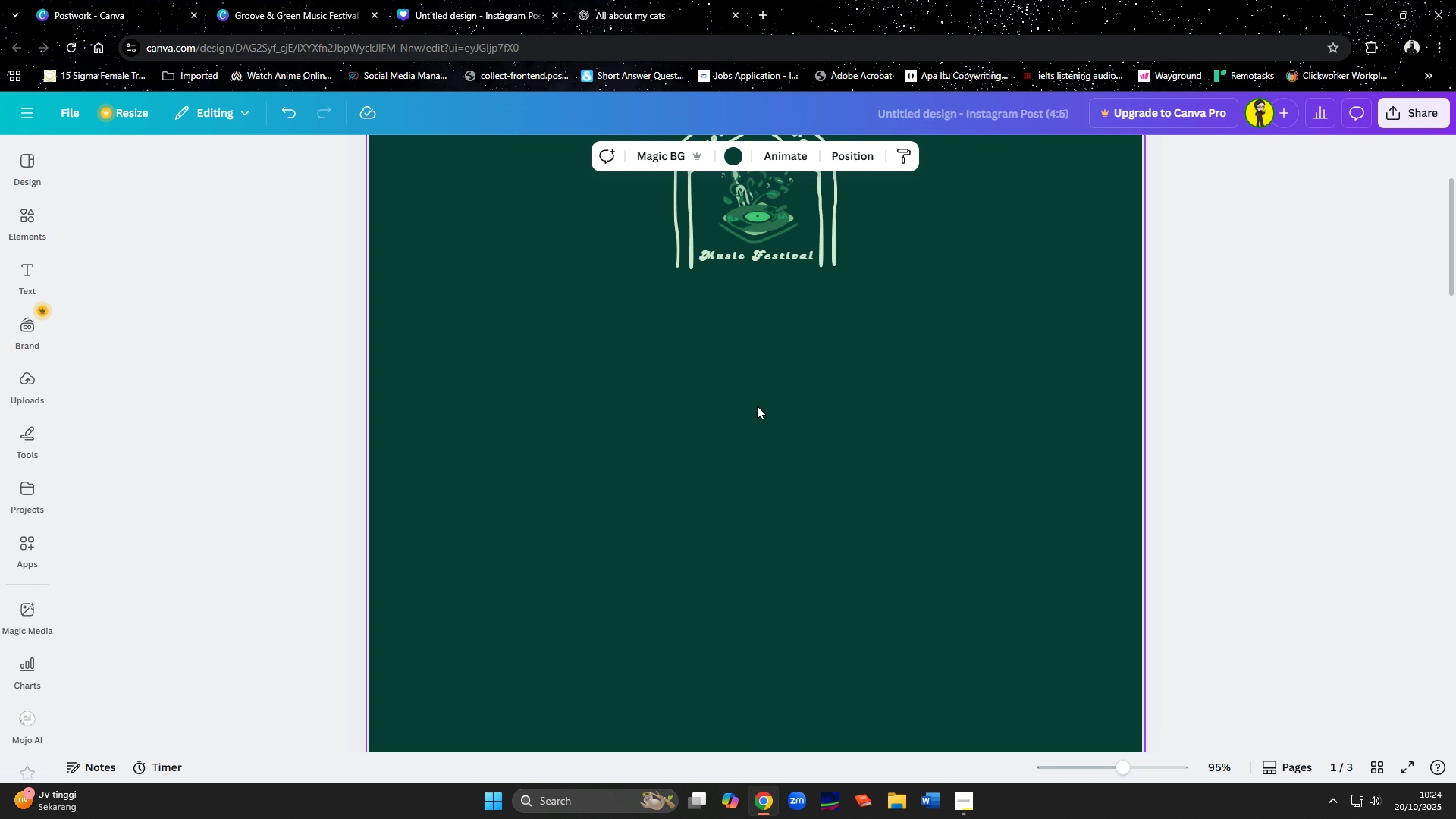 
scroll: coordinate [775, 418], scroll_direction: up, amount: 2.0
 